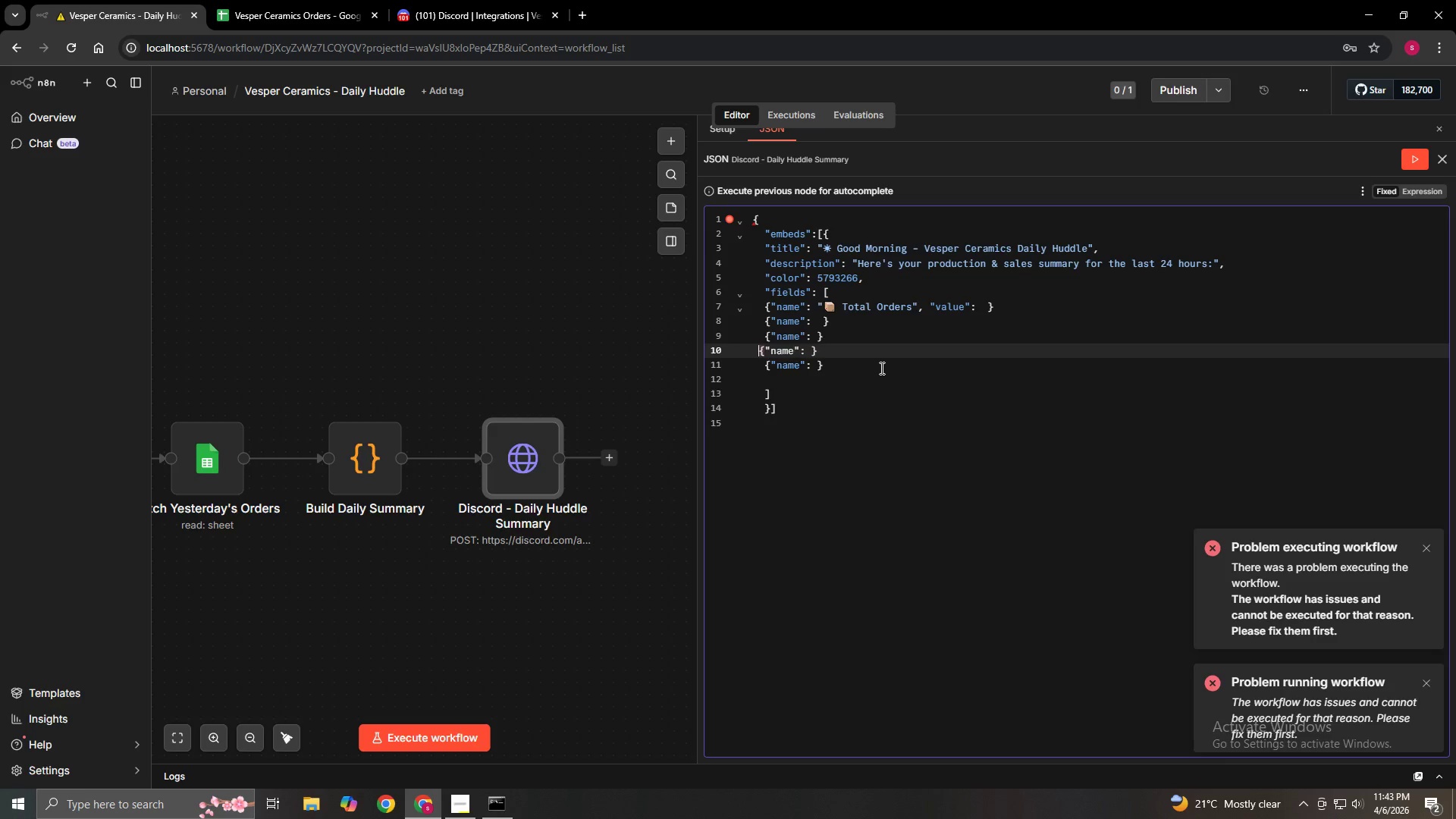 
key(Space)
 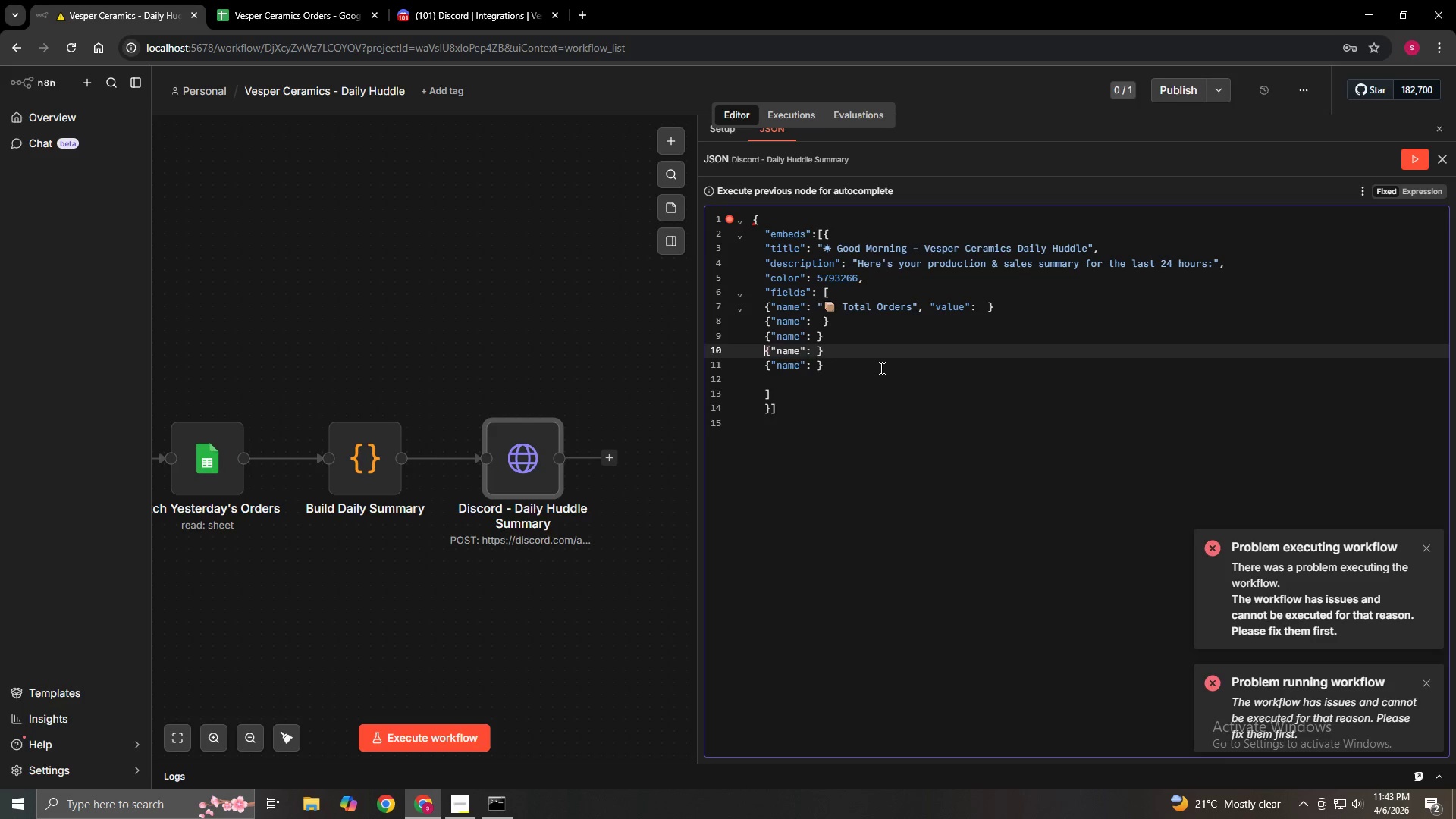 
key(Space)
 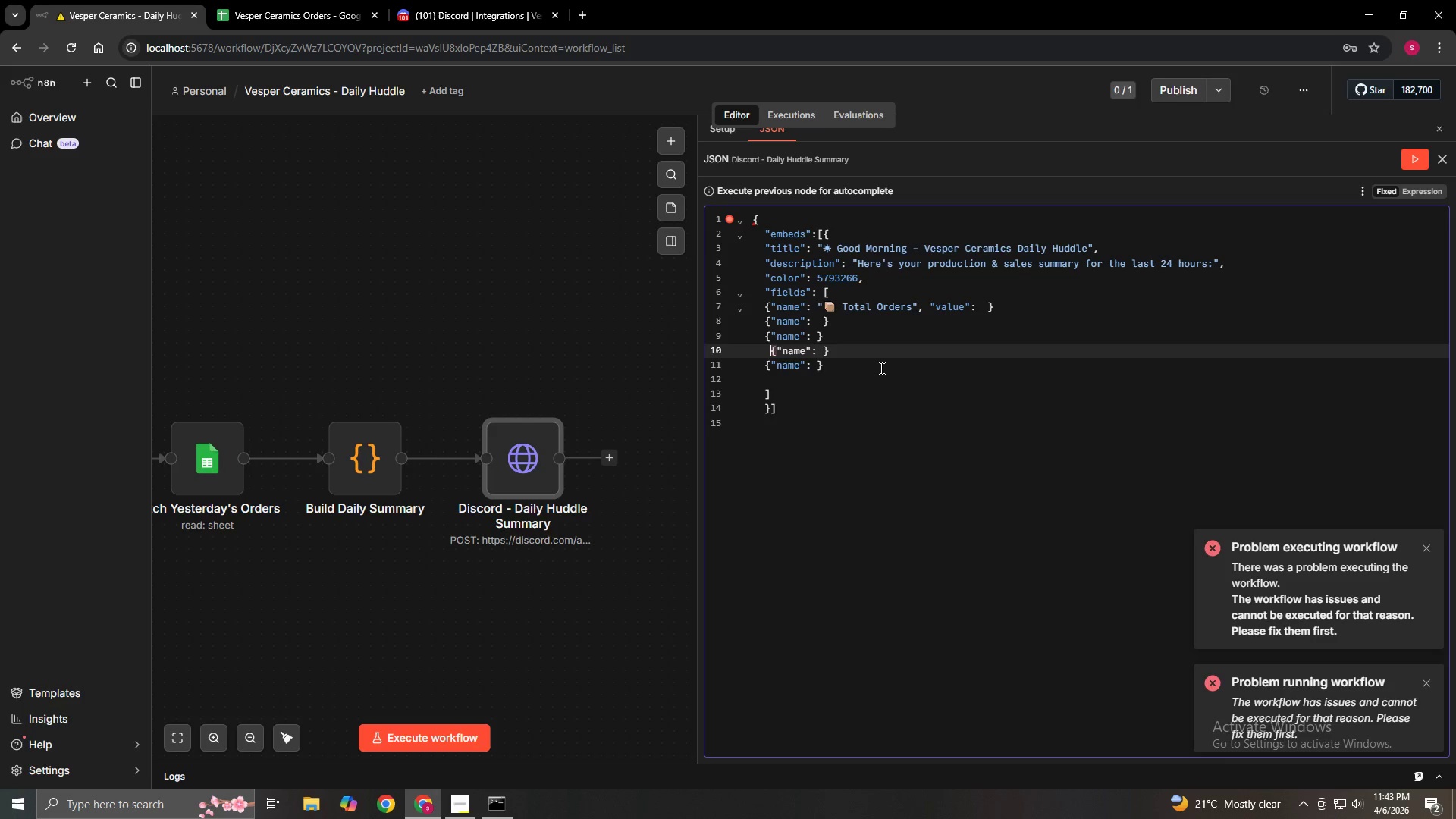 
key(Space)
 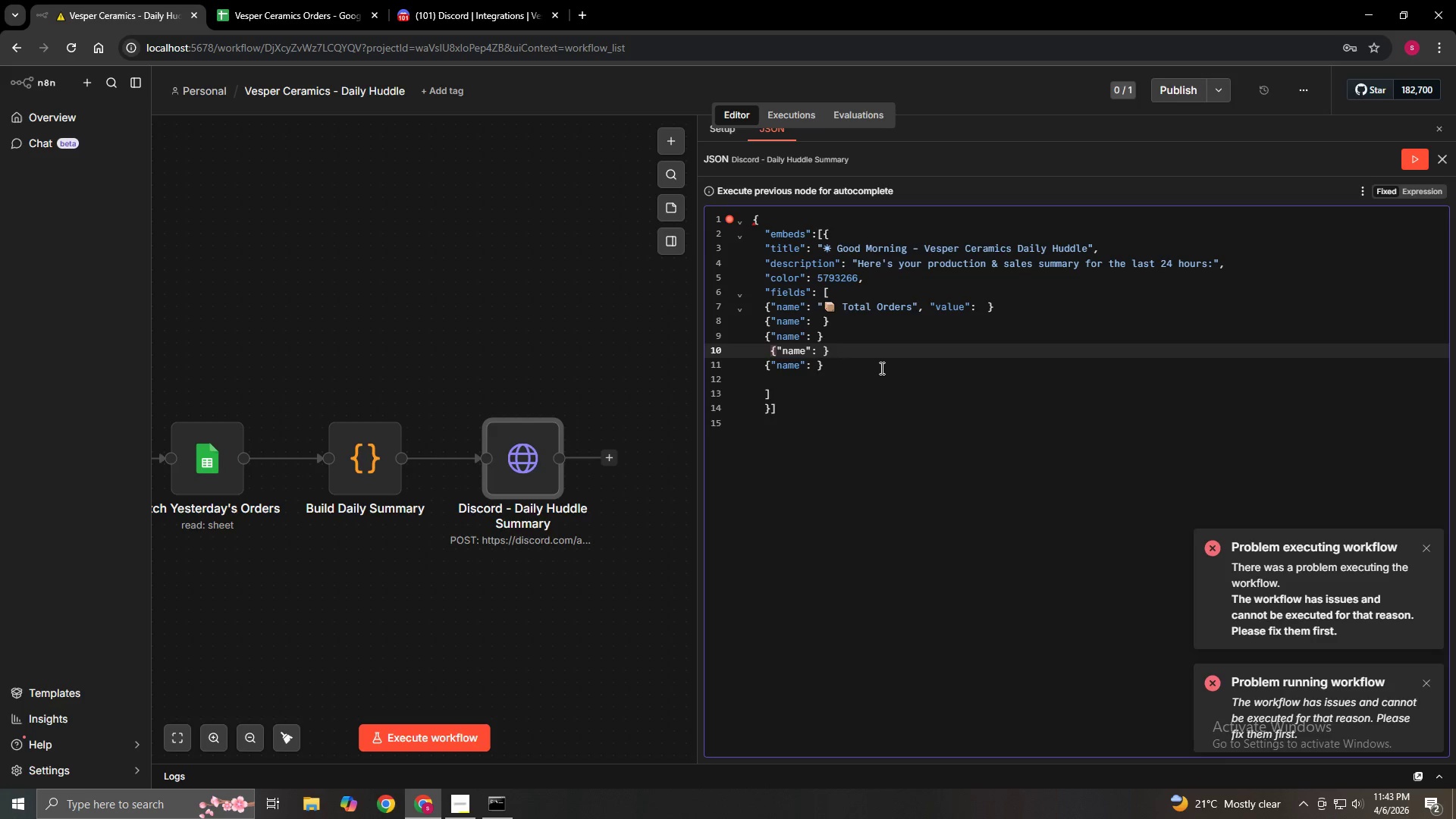 
key(Backspace)
 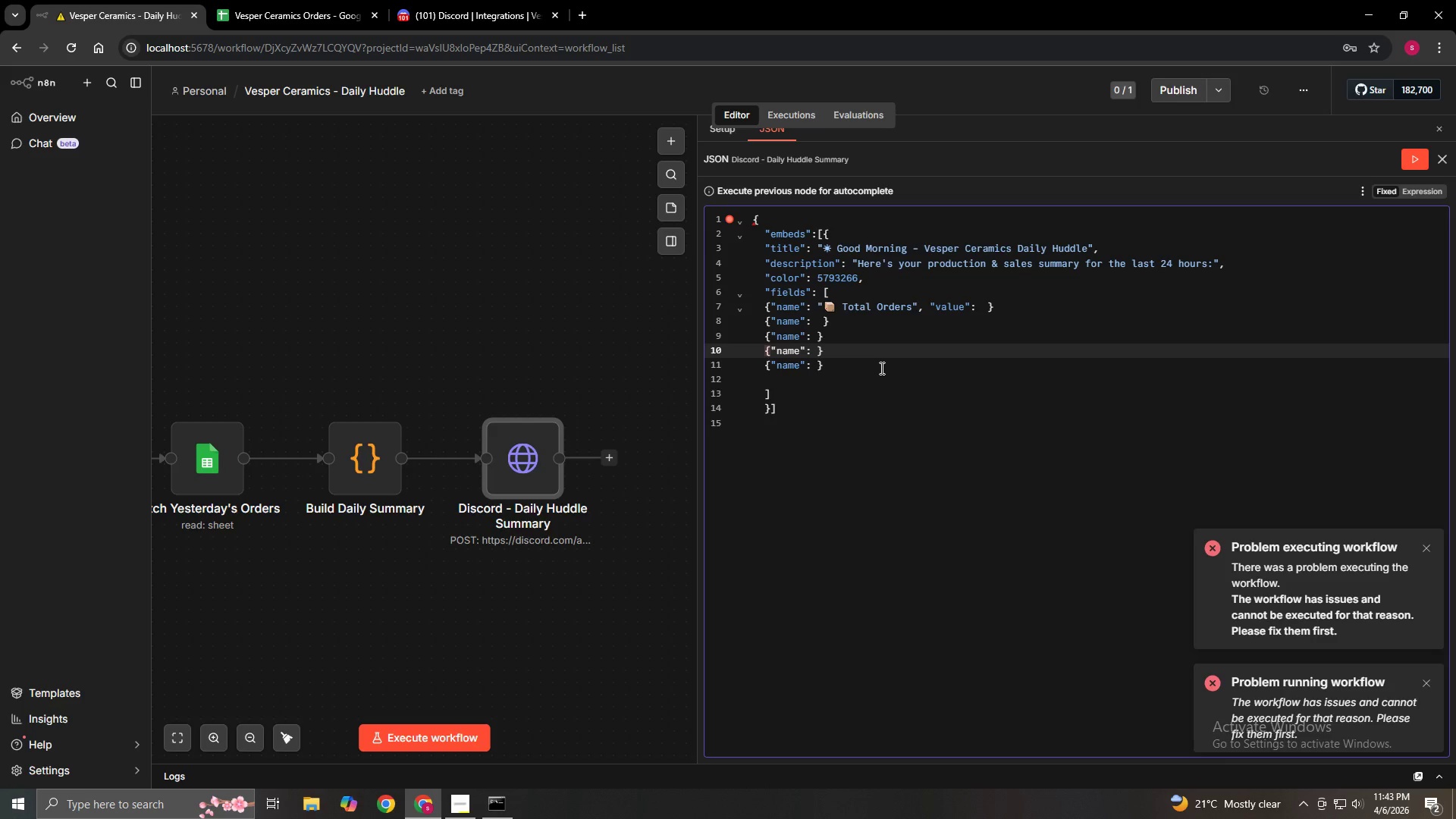 
key(ArrowRight)
 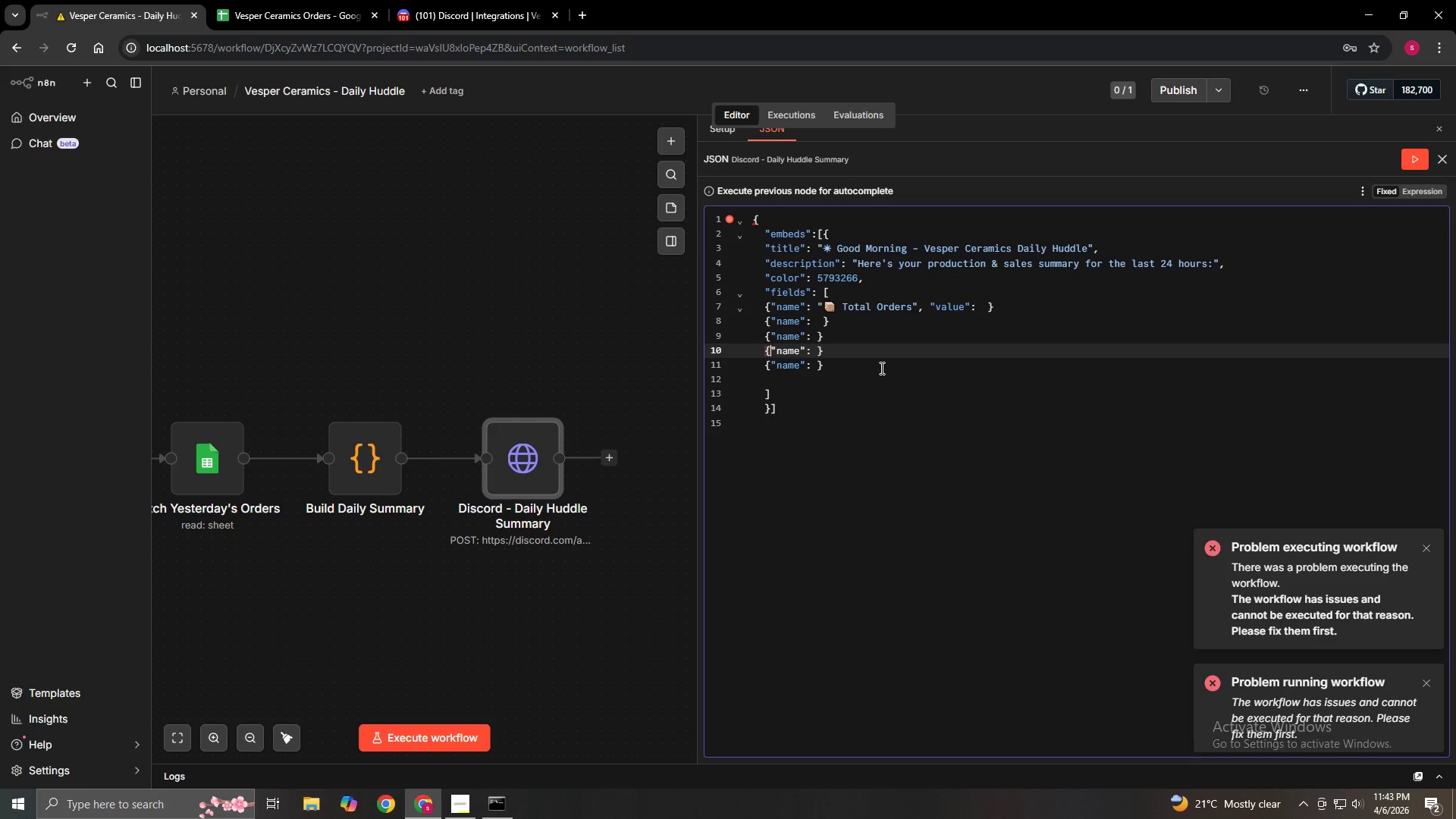 
key(ArrowUp)
 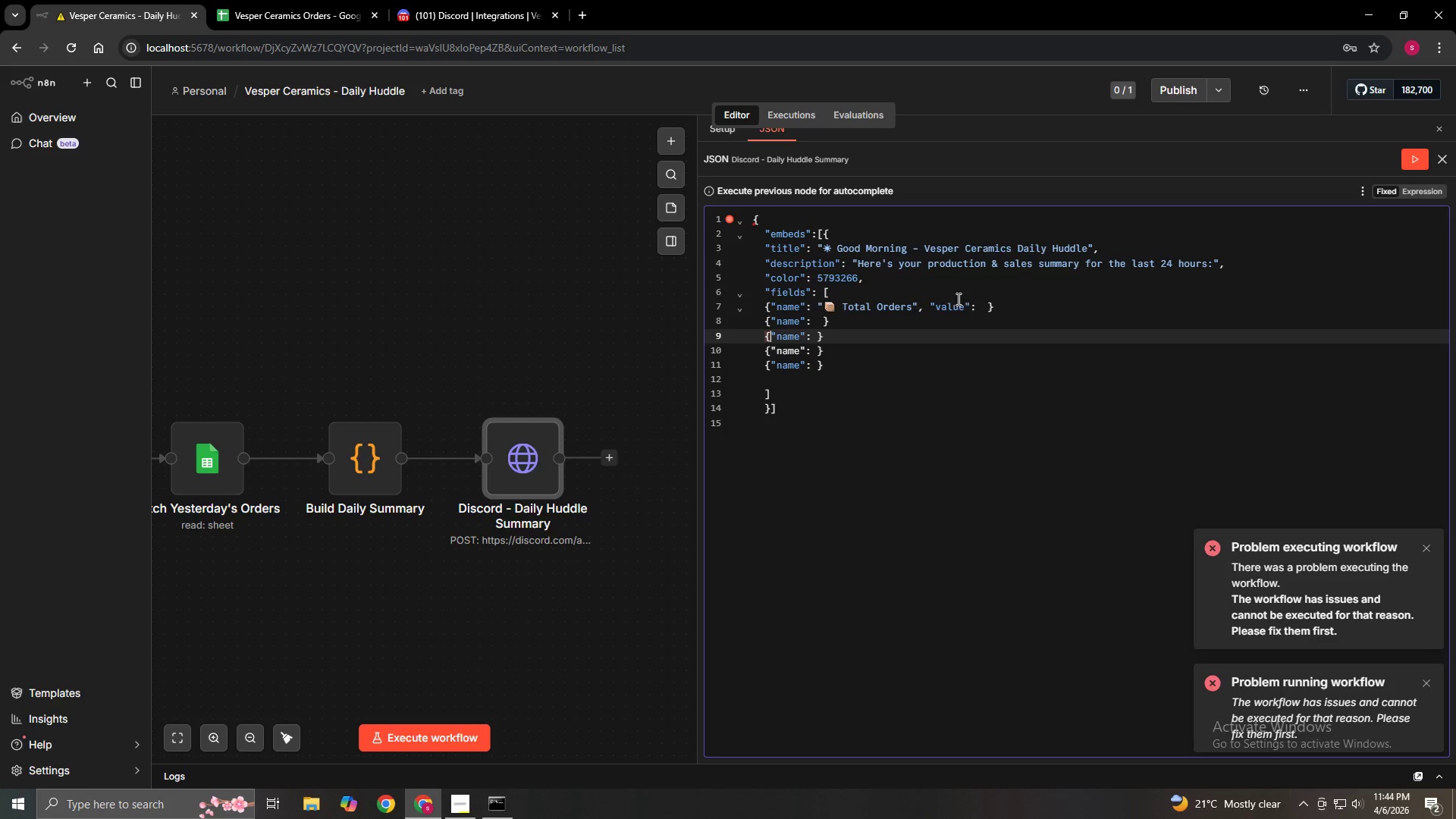 
left_click([975, 308])
 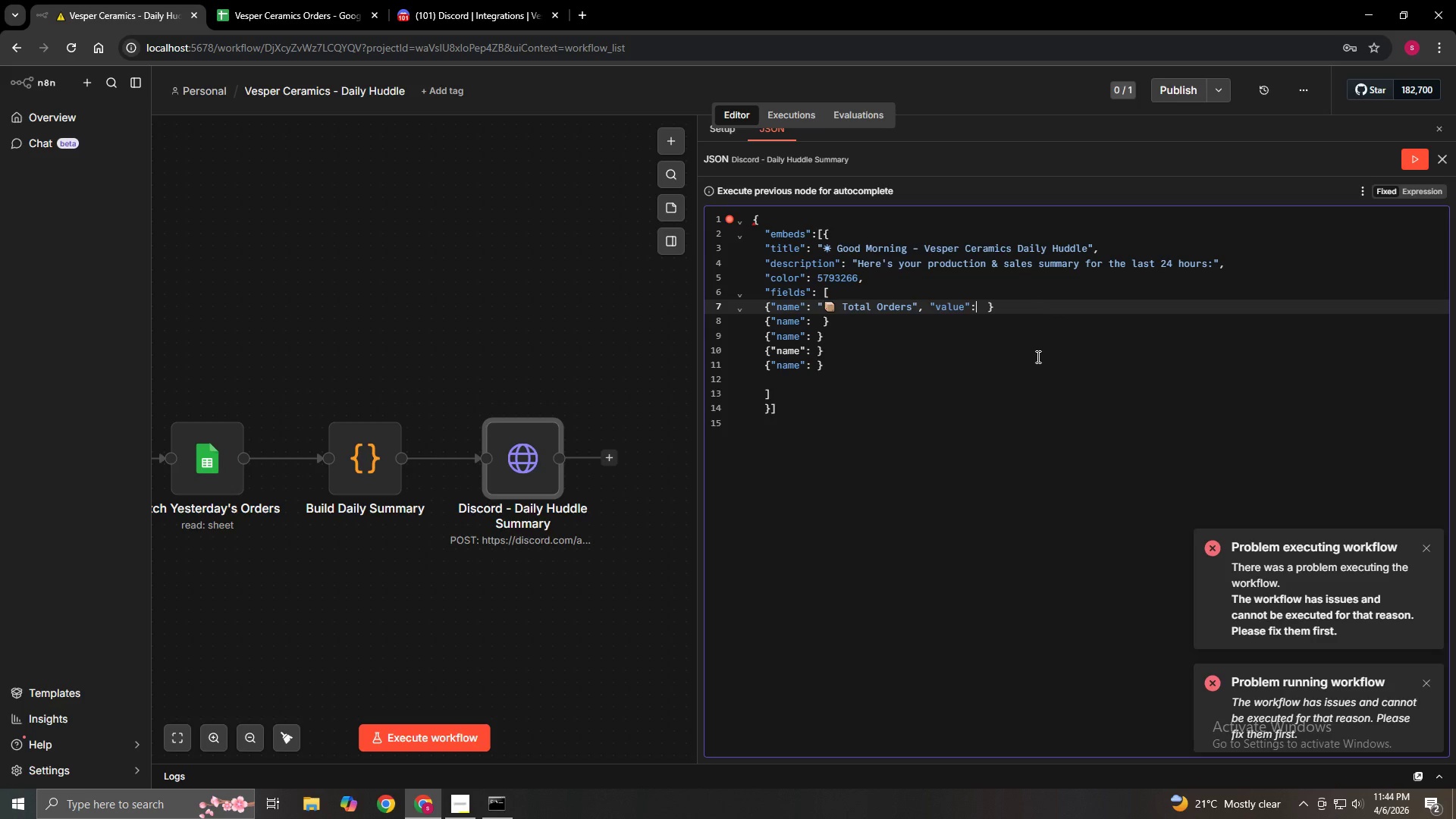 
key(Space)
 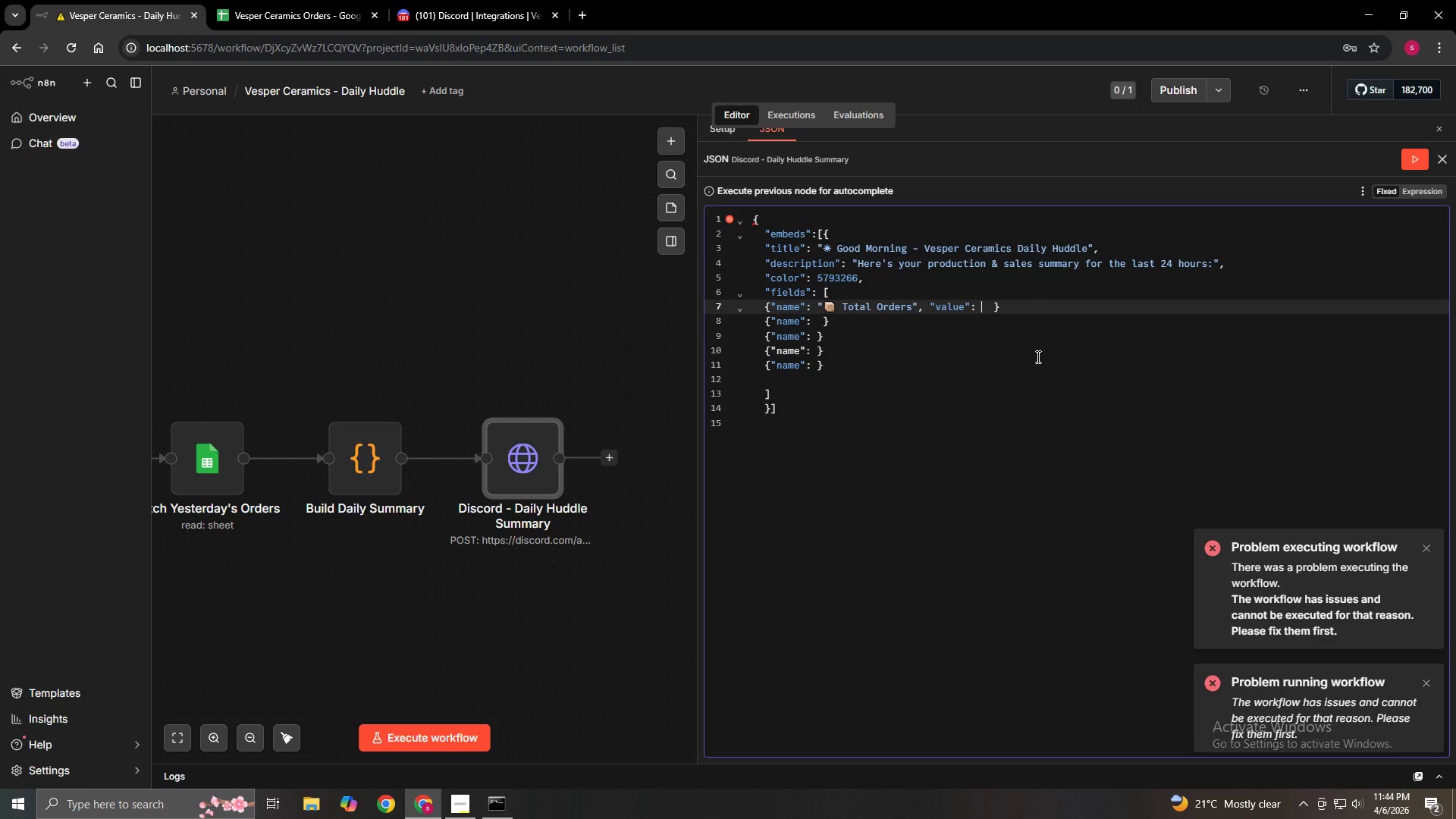 
key(Shift+Quote)
 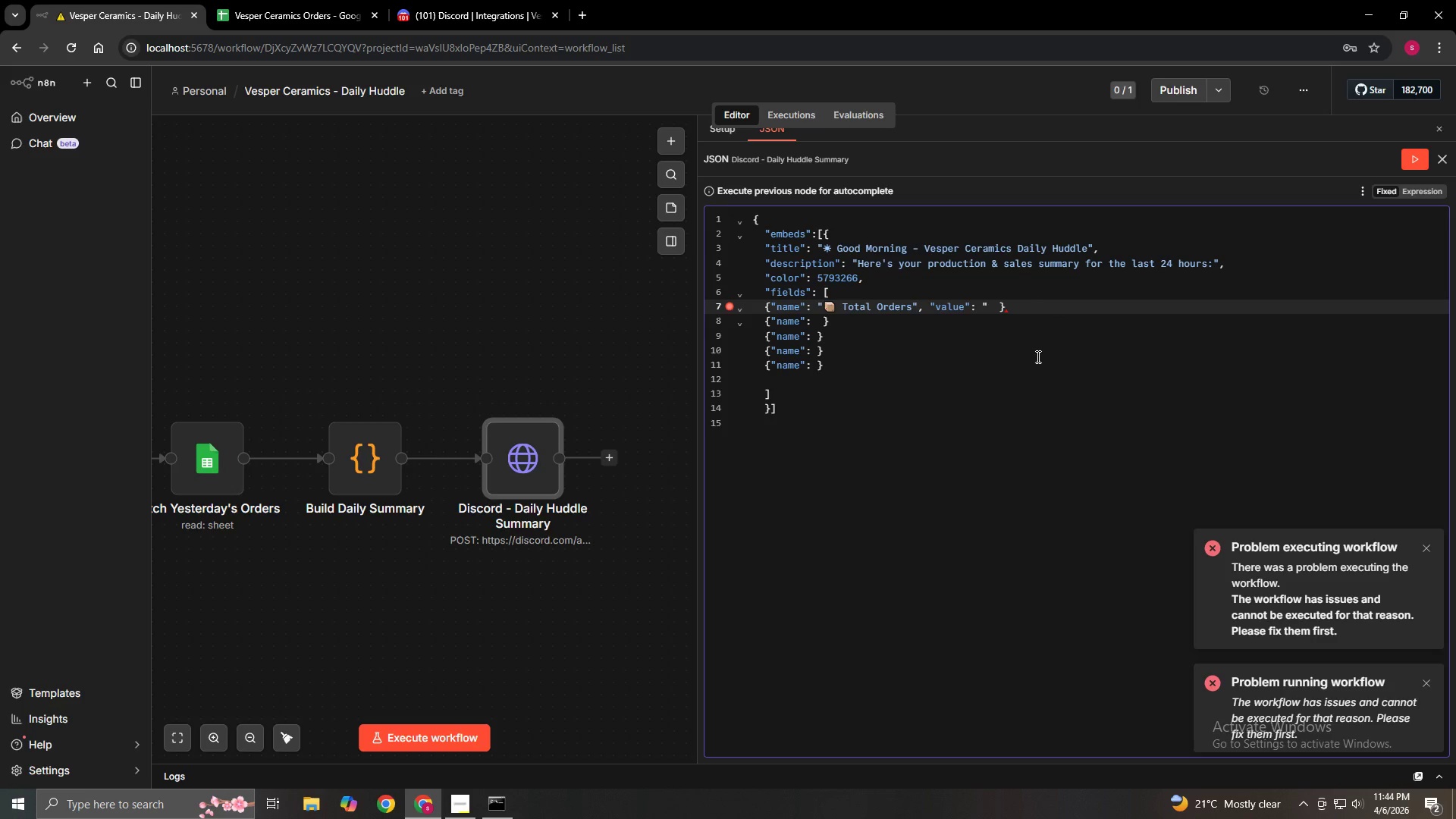 
key(Shift+4)
 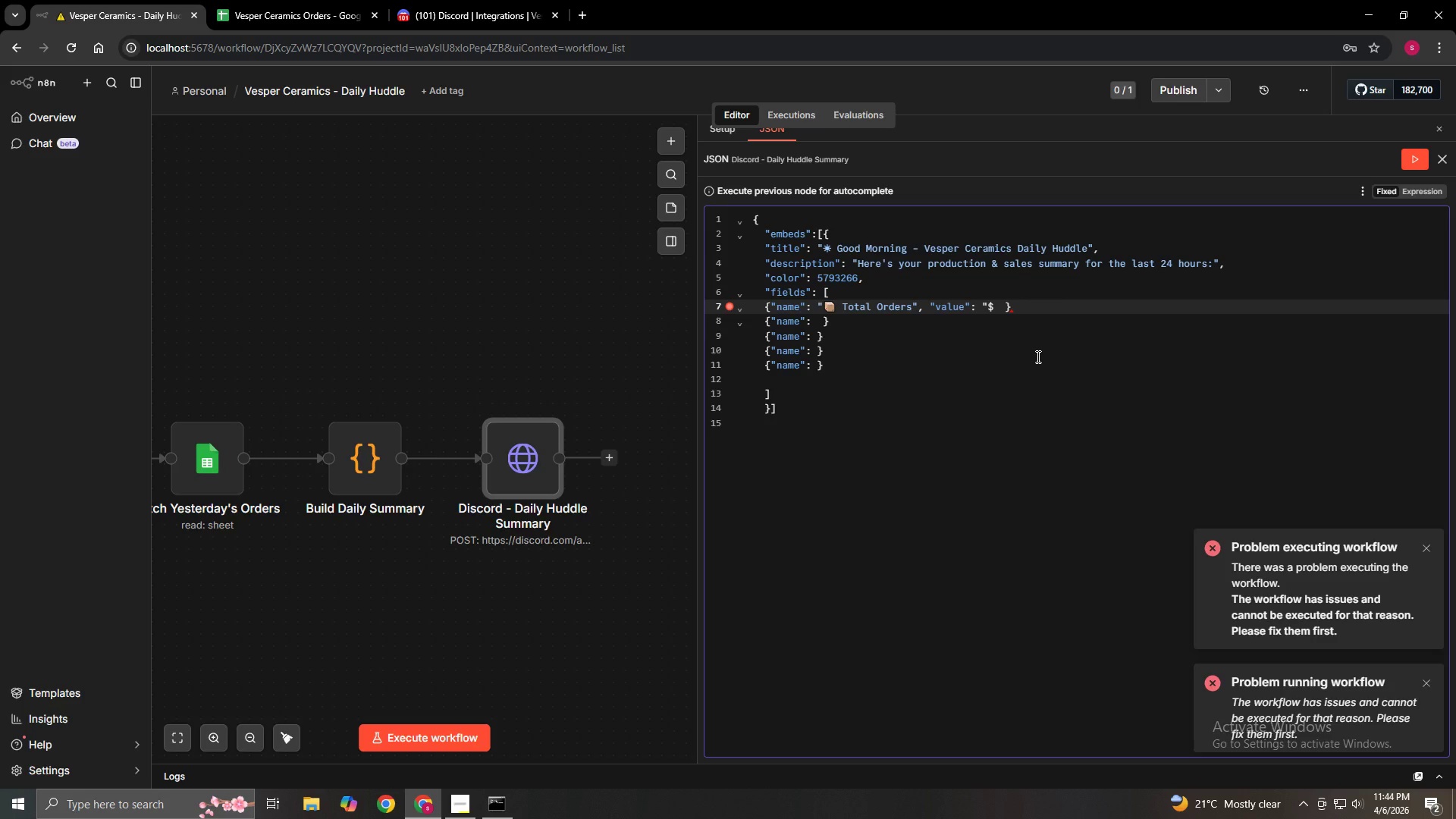 
wait(5.25)
 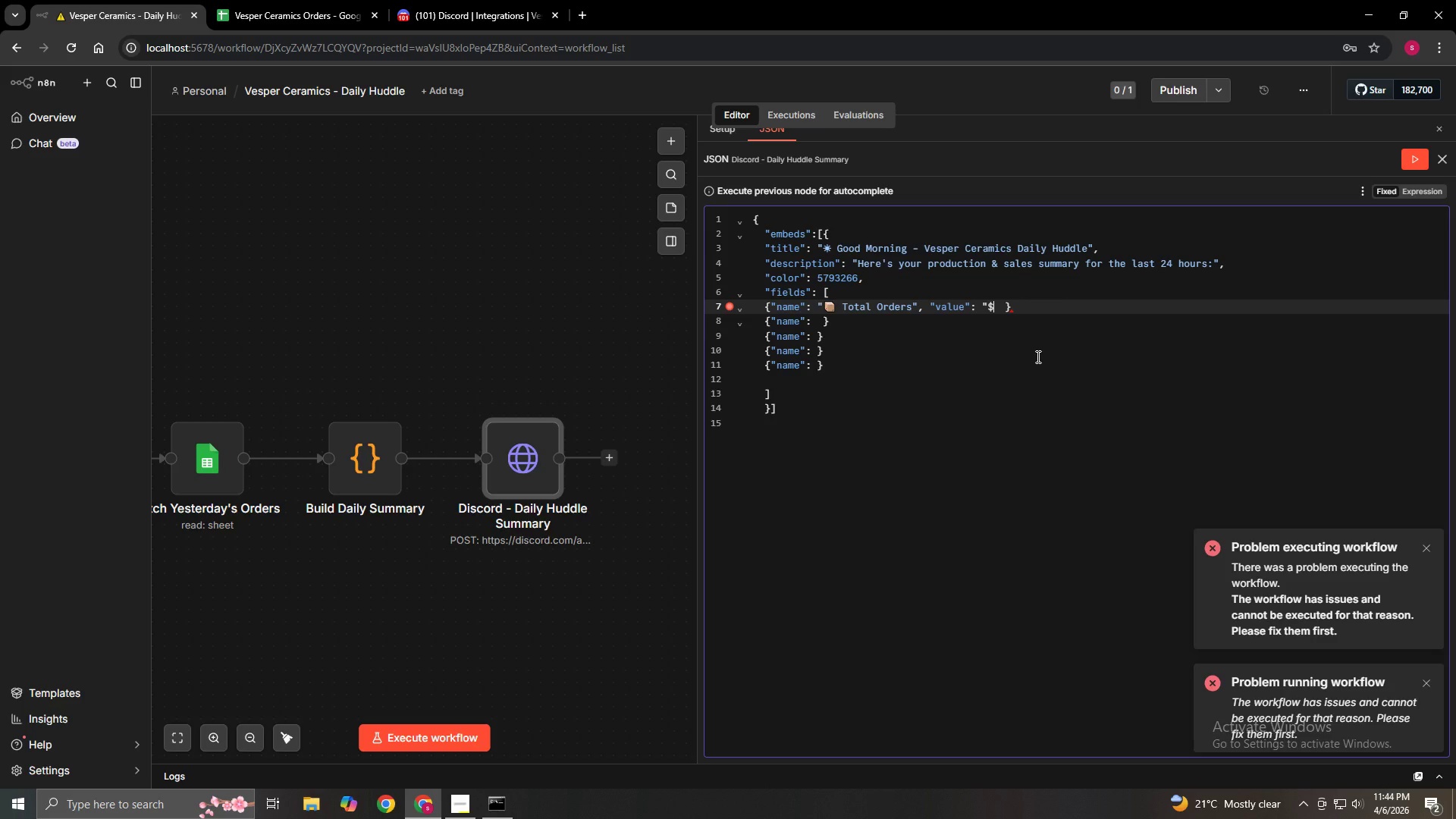 
key(Backspace)
type(PP)
key(Backspace)
key(Backspace)
type({{$)
key(Backspace)
type( =)
key(Backspace)
 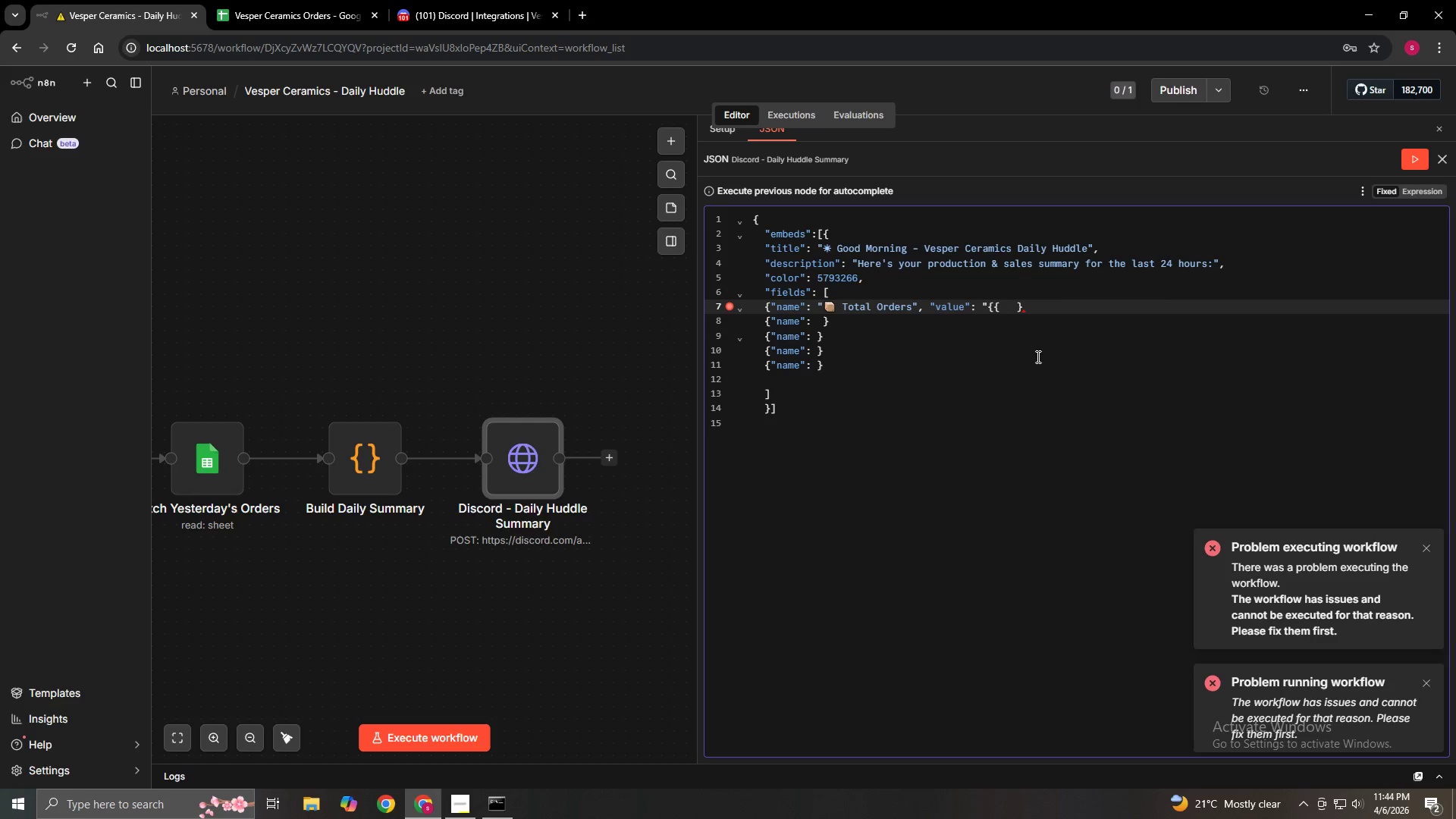 
left_click([1414, 196])
 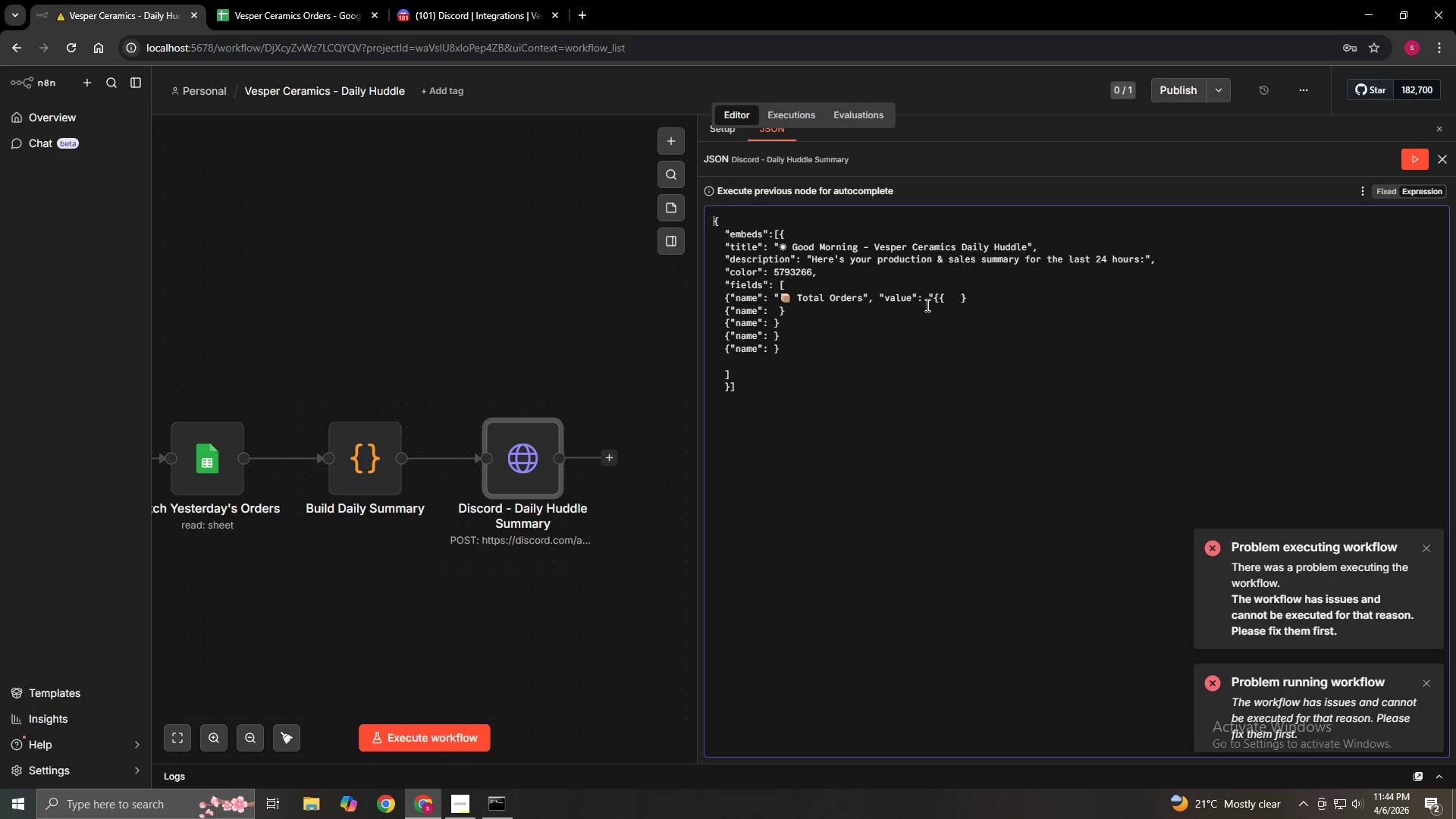 
left_click([943, 297])
 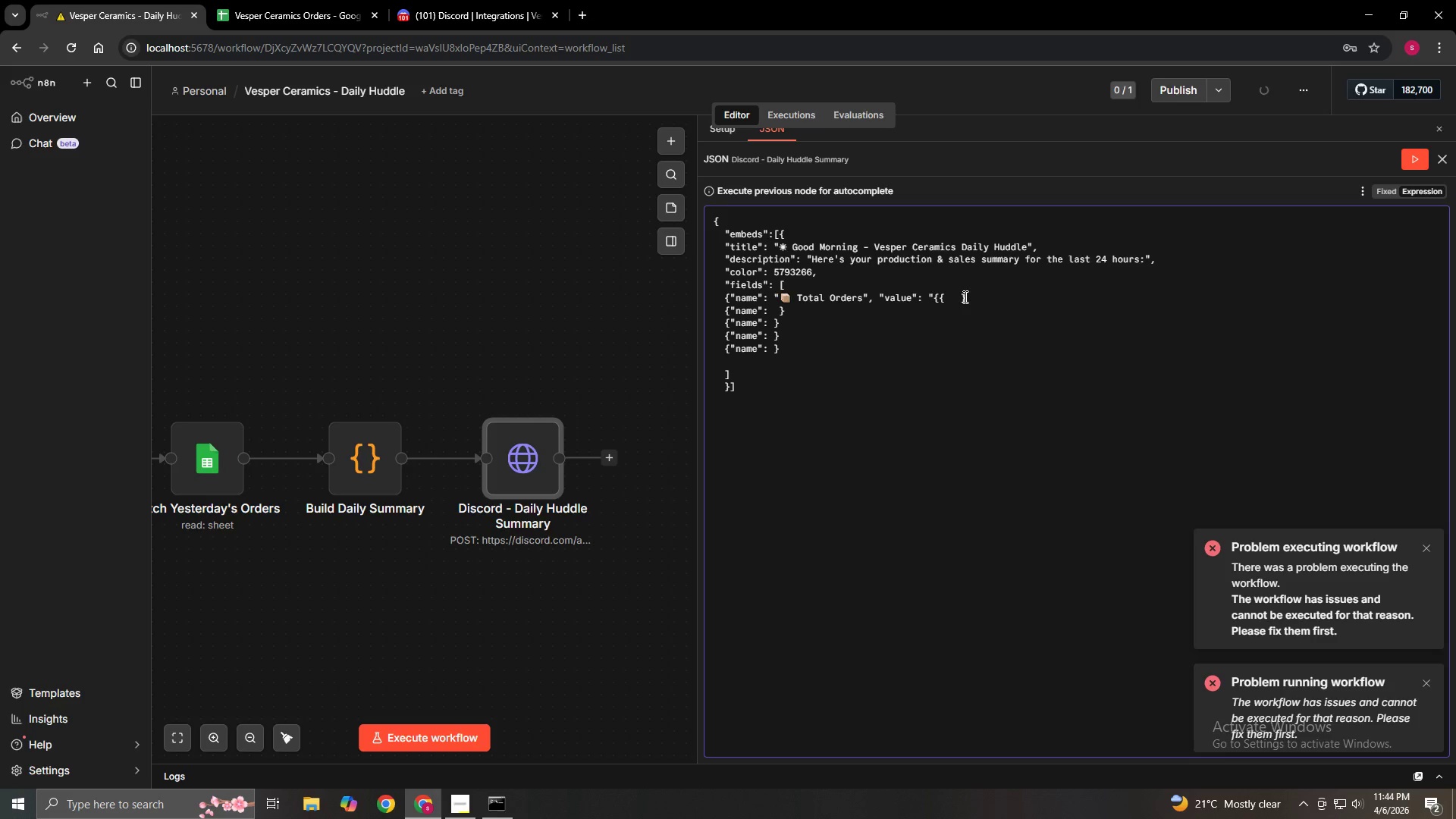 
key(Backspace)
 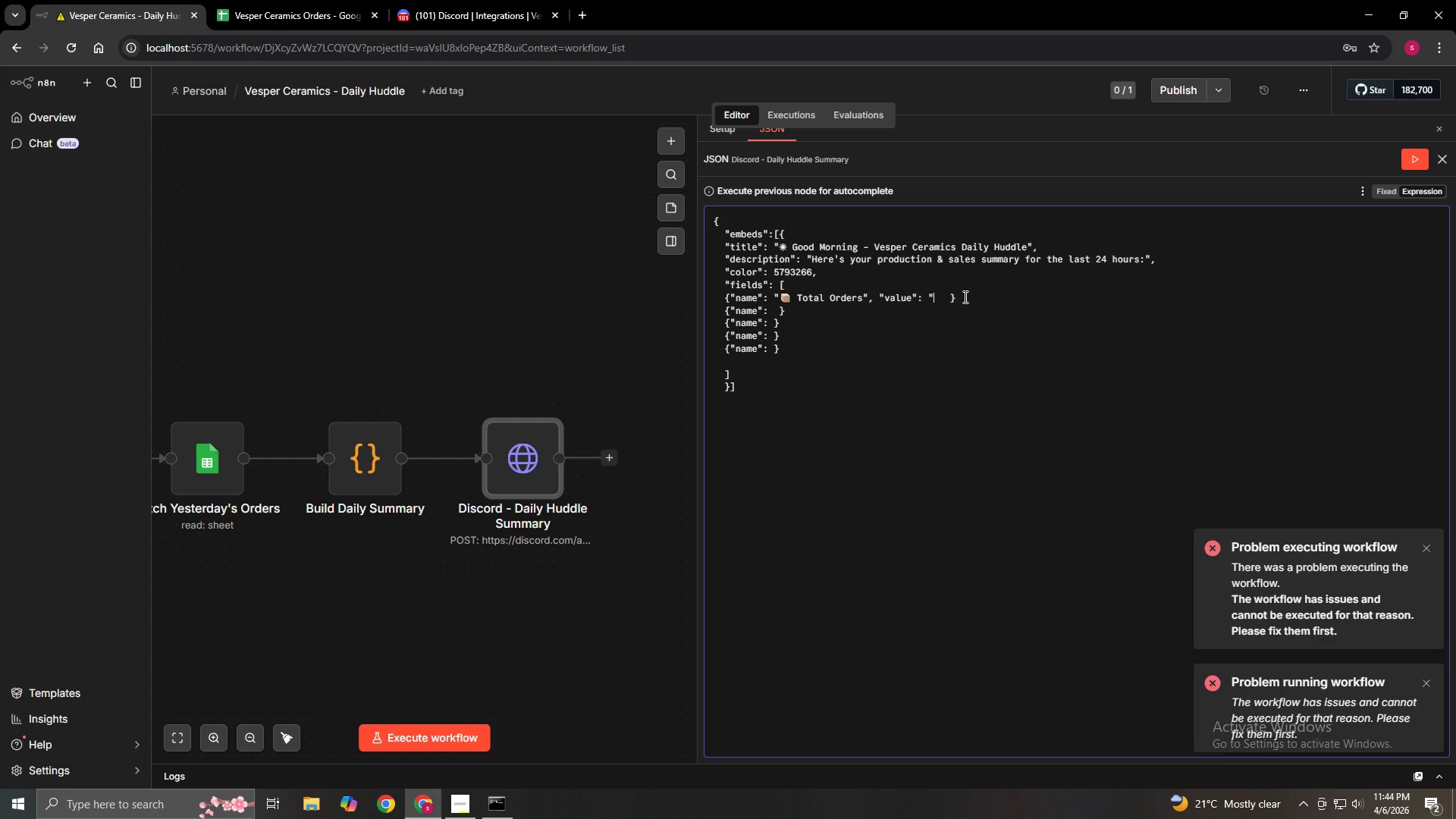 
key(Backspace)
 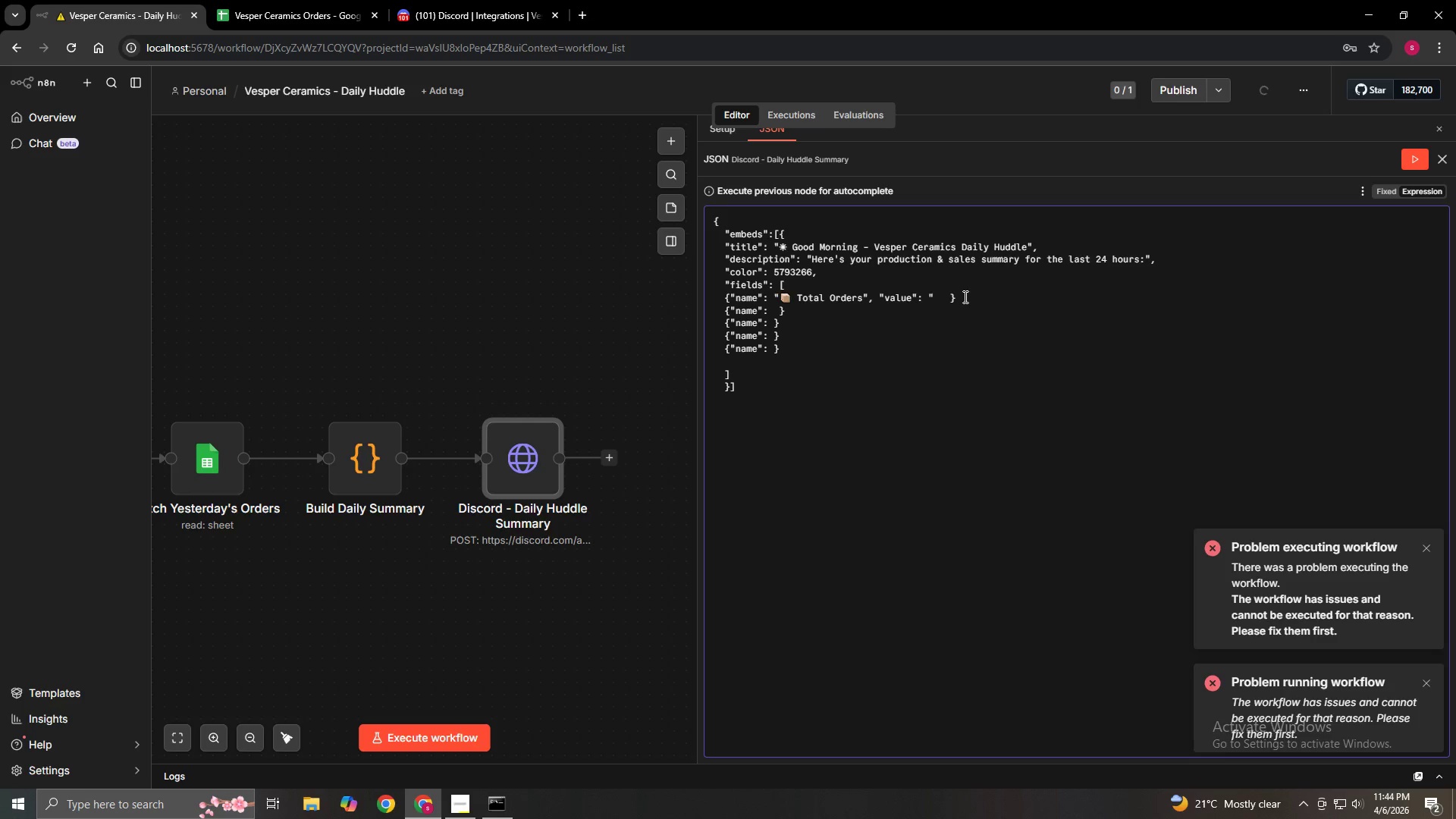 
key(Shift+BracketLeft)
 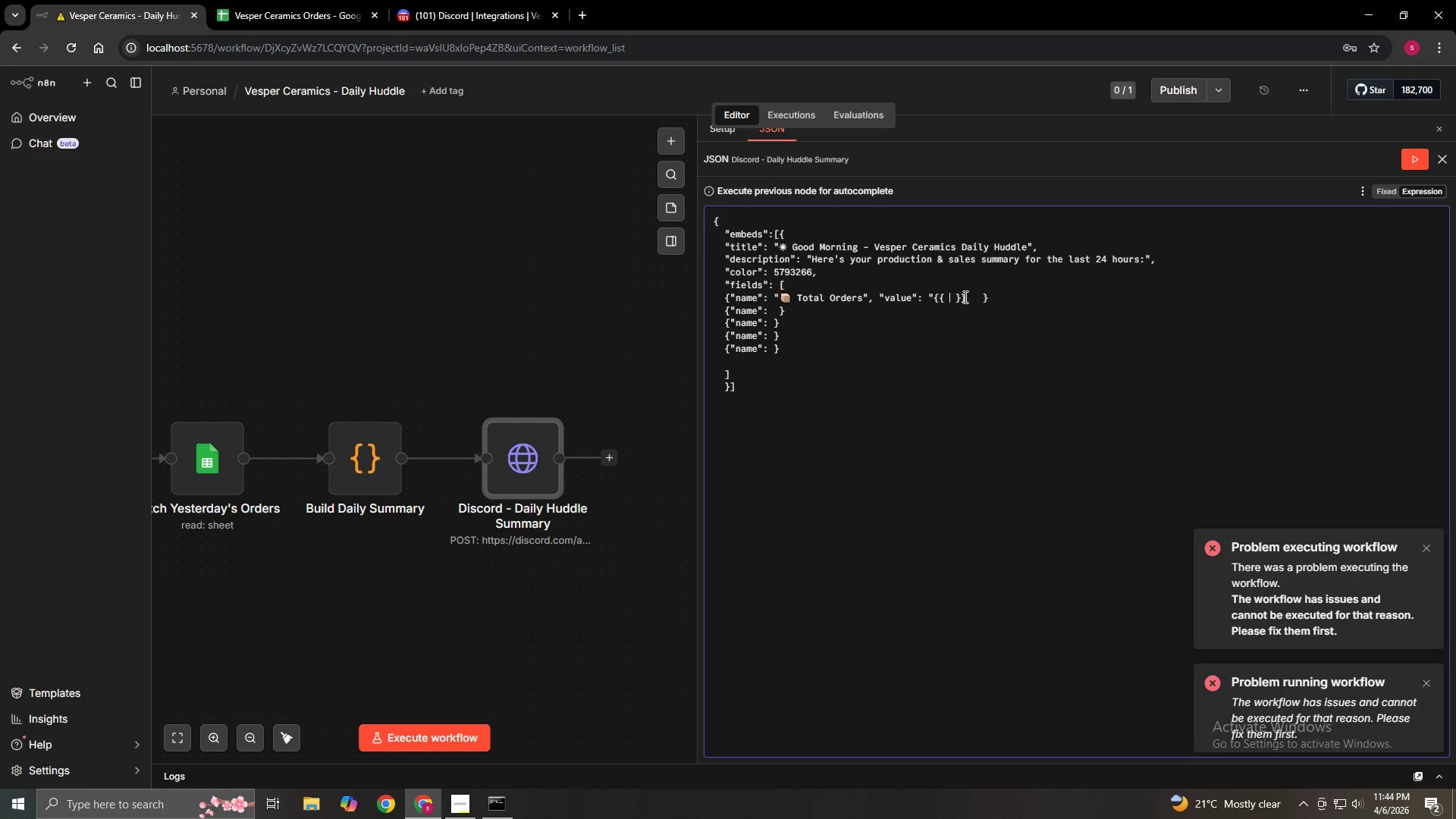 
key(Shift+BracketLeft)
 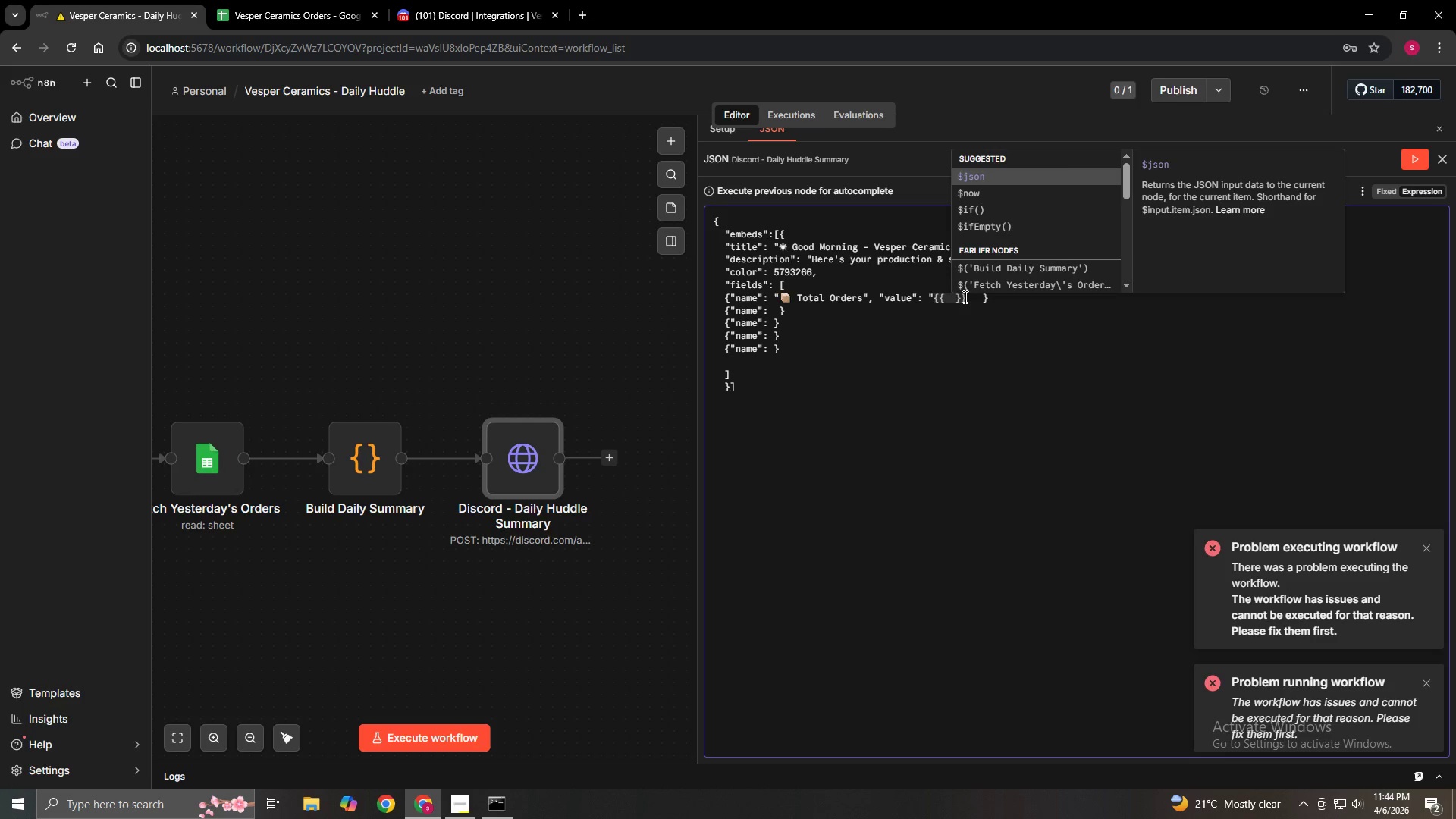 
key(Enter)
 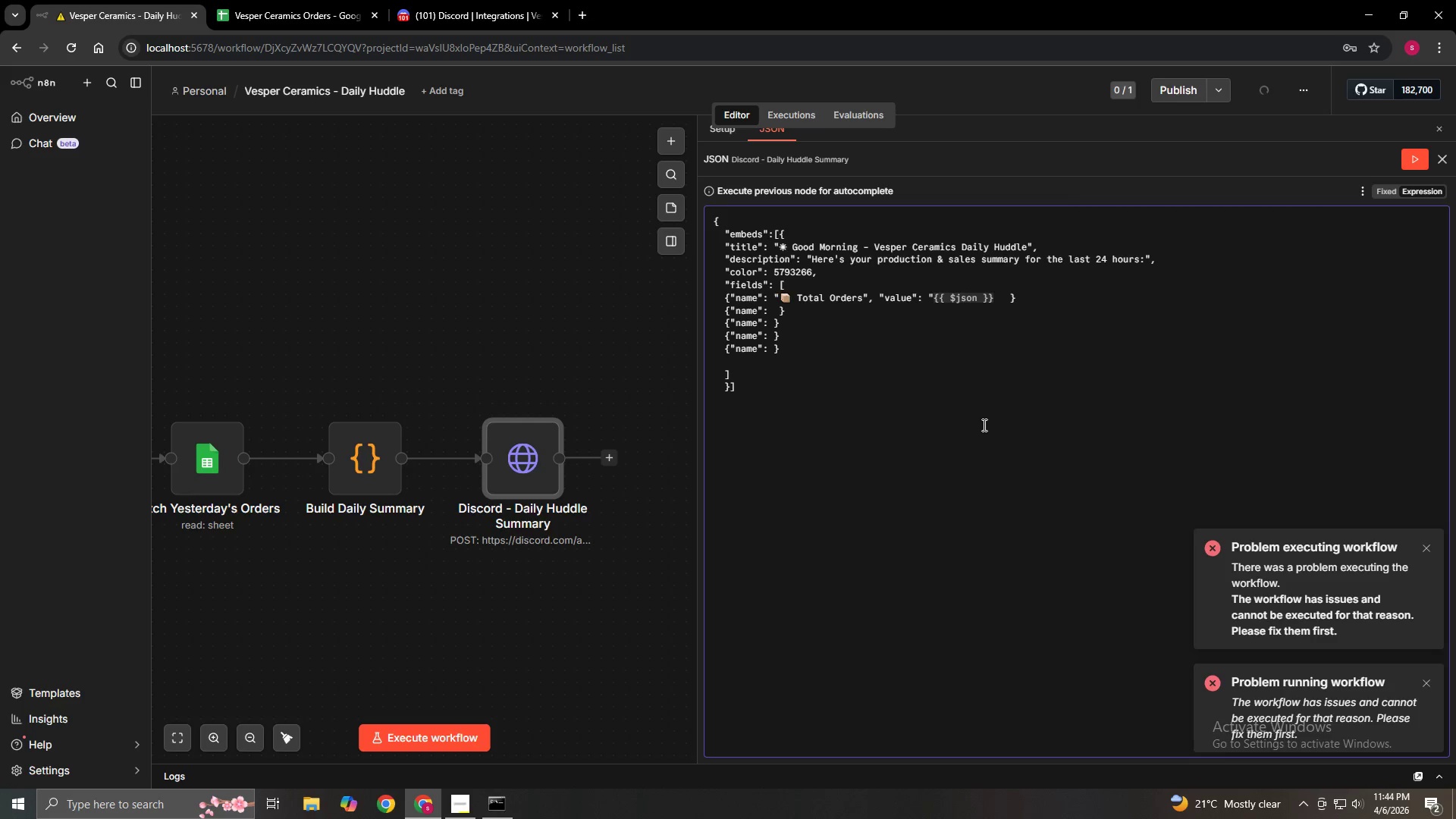 
type(.total )
key(Backspace)
type(_orders)
 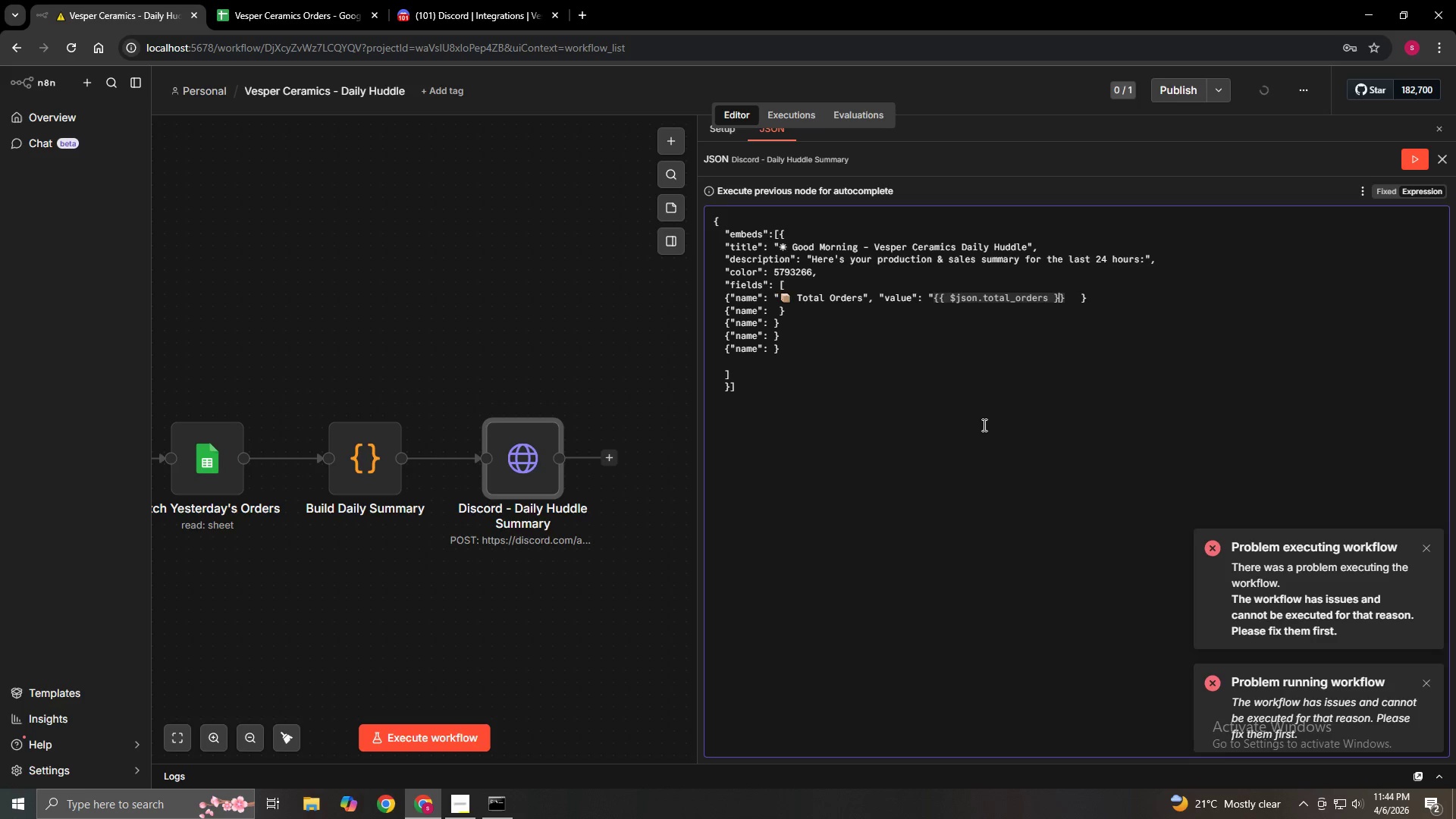 
 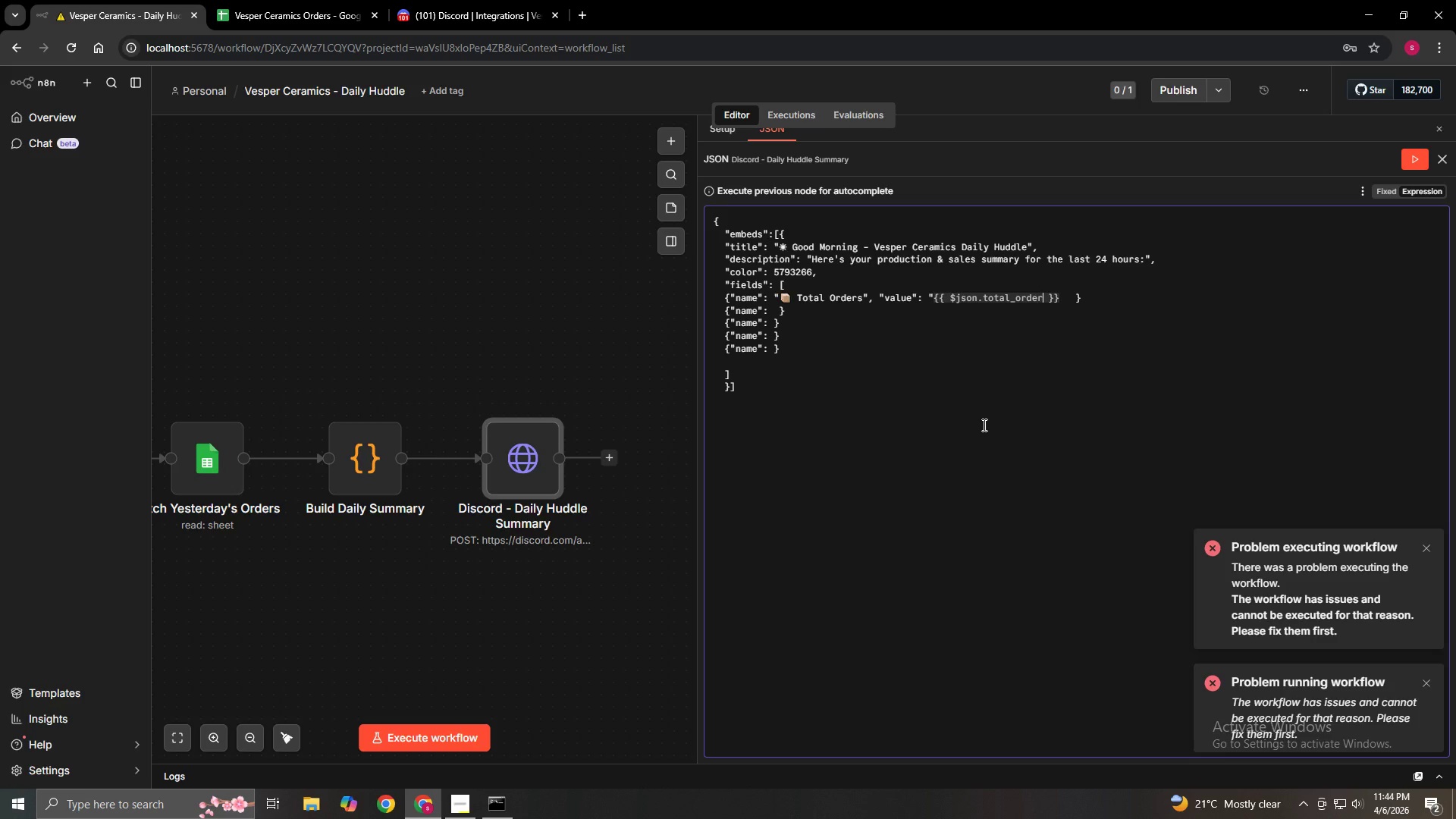 
key(ArrowRight)
 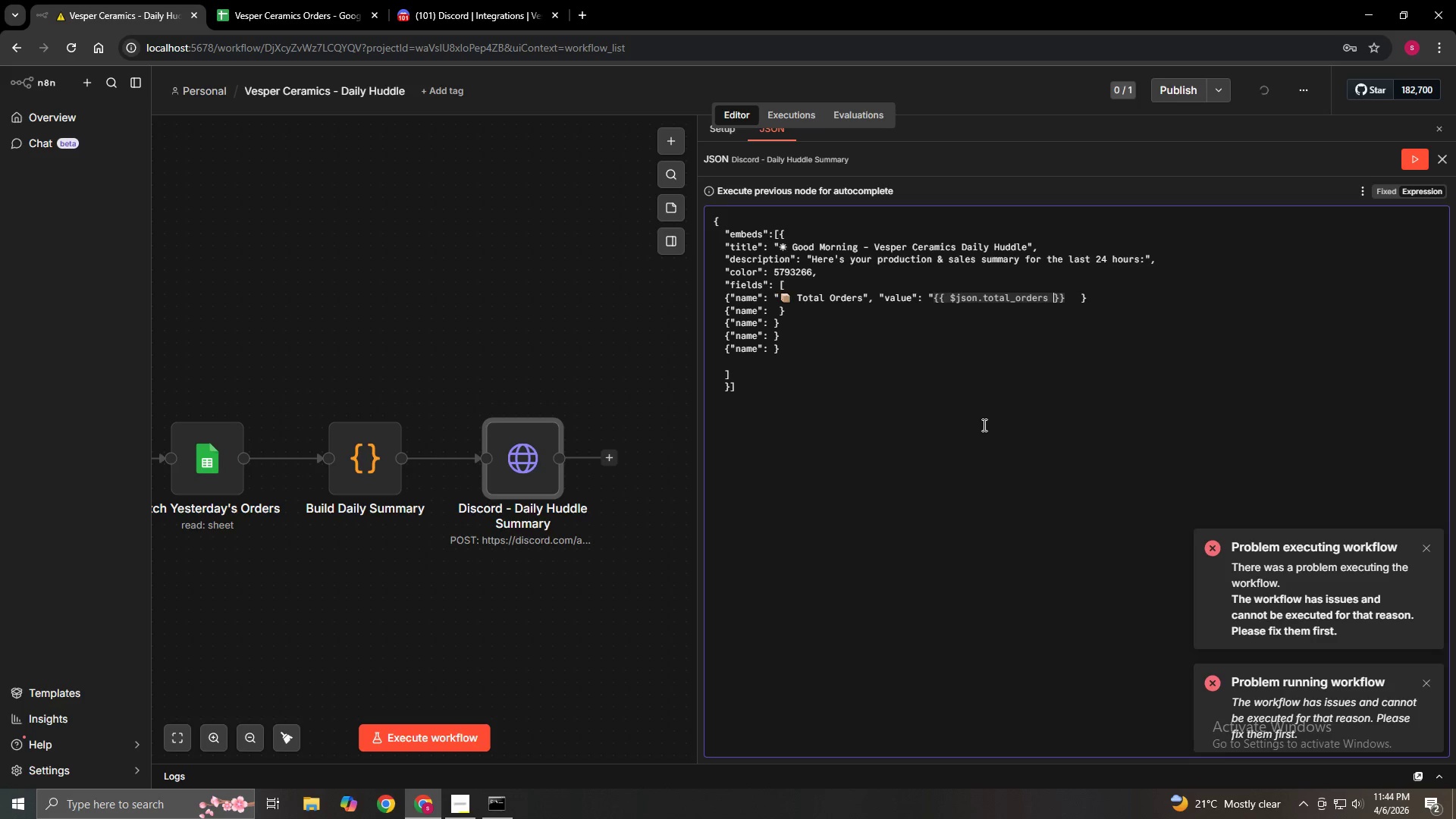 
key(ArrowRight)
 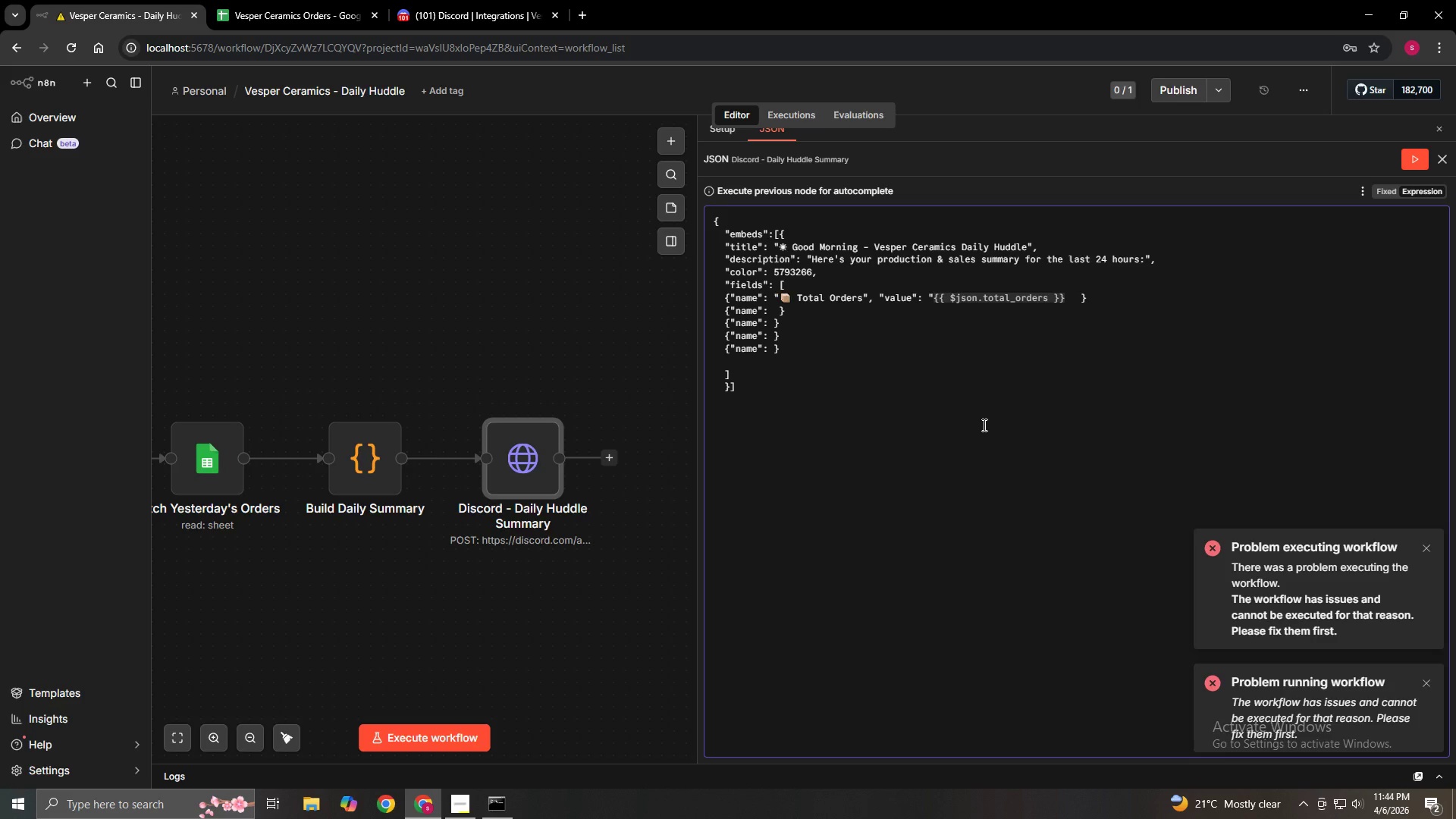 
key(ArrowRight)
 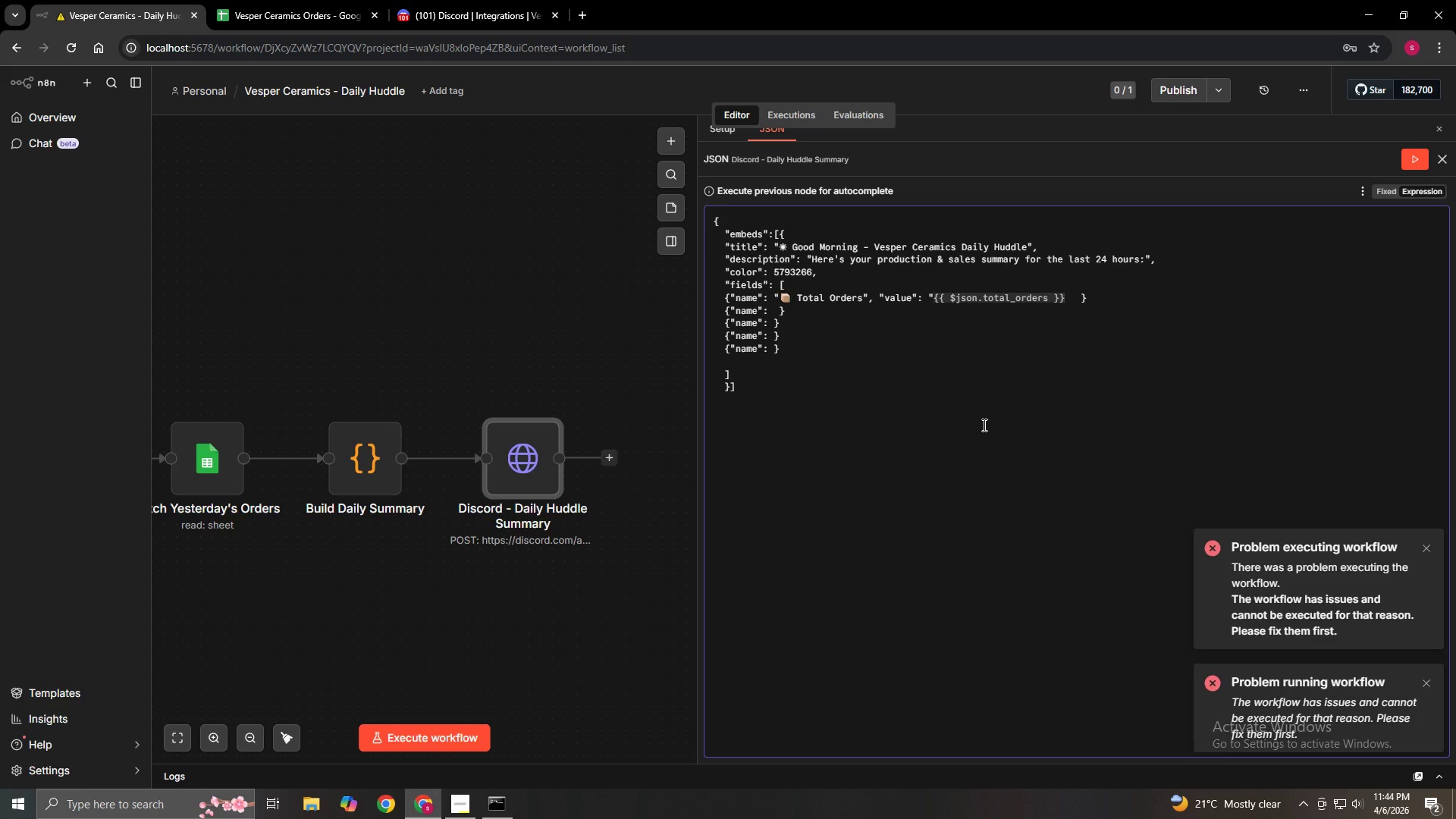 
wait(5.02)
 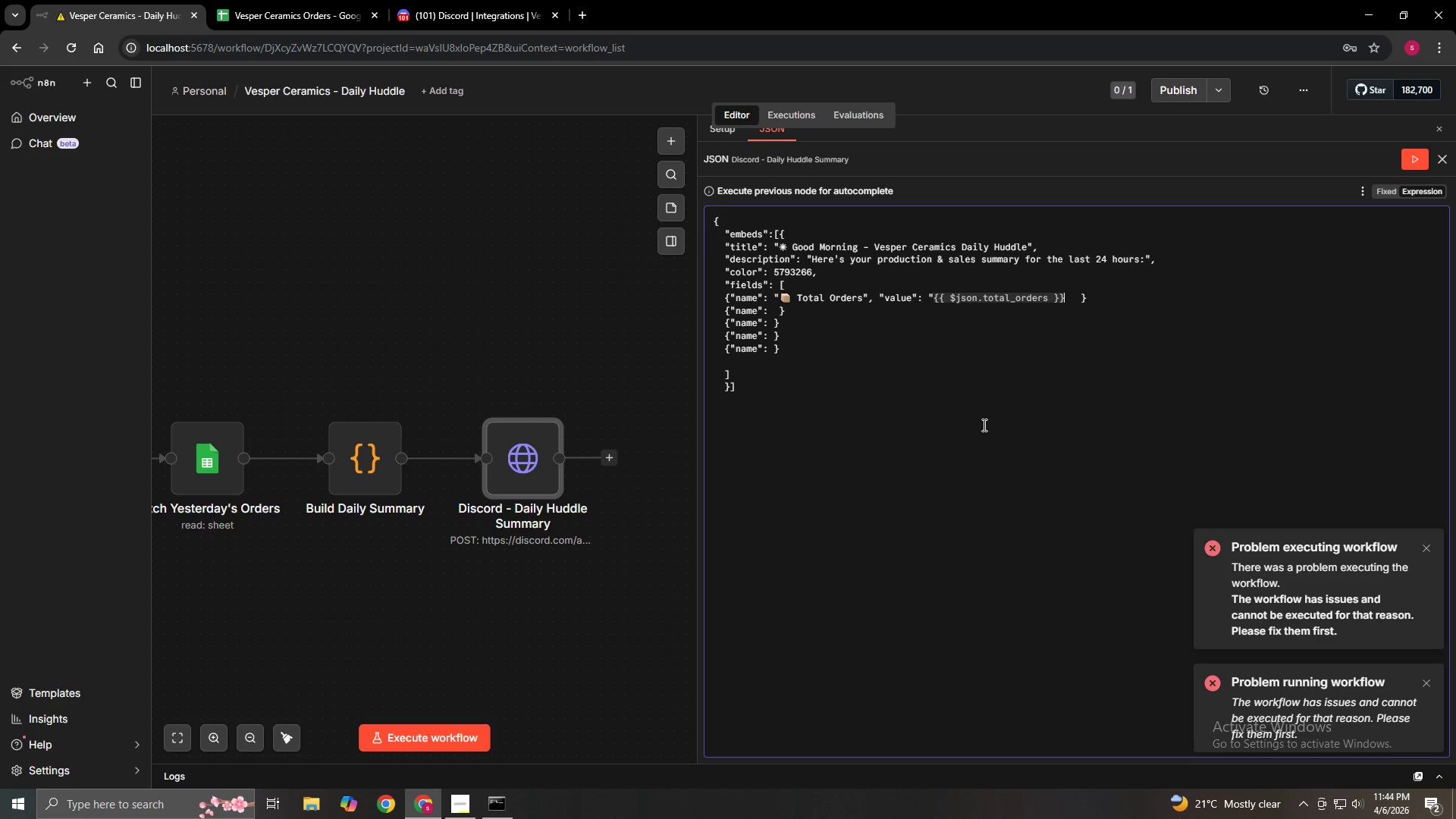 
key(Shift+Quote)
 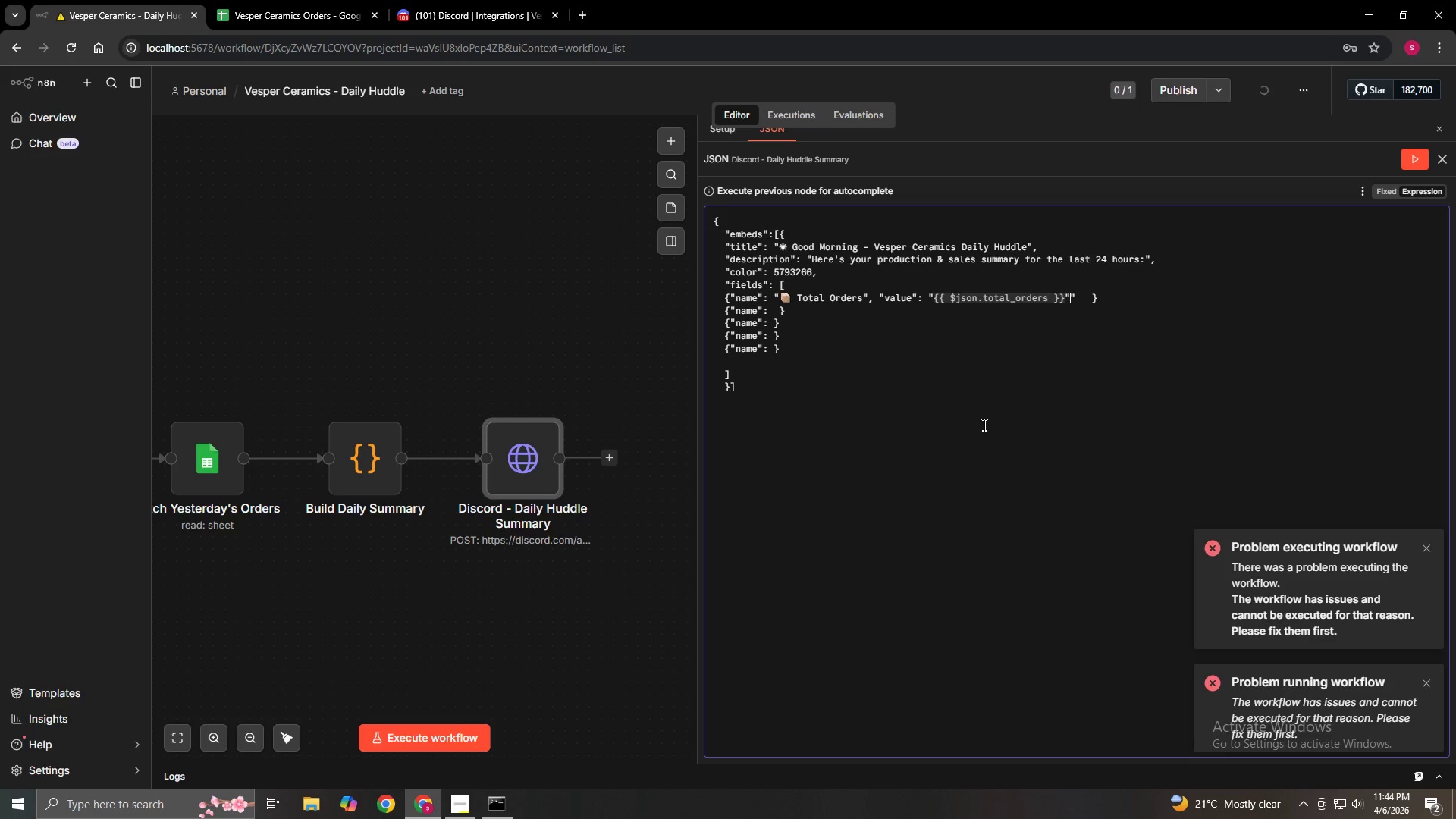 
type(, "inline": true)
 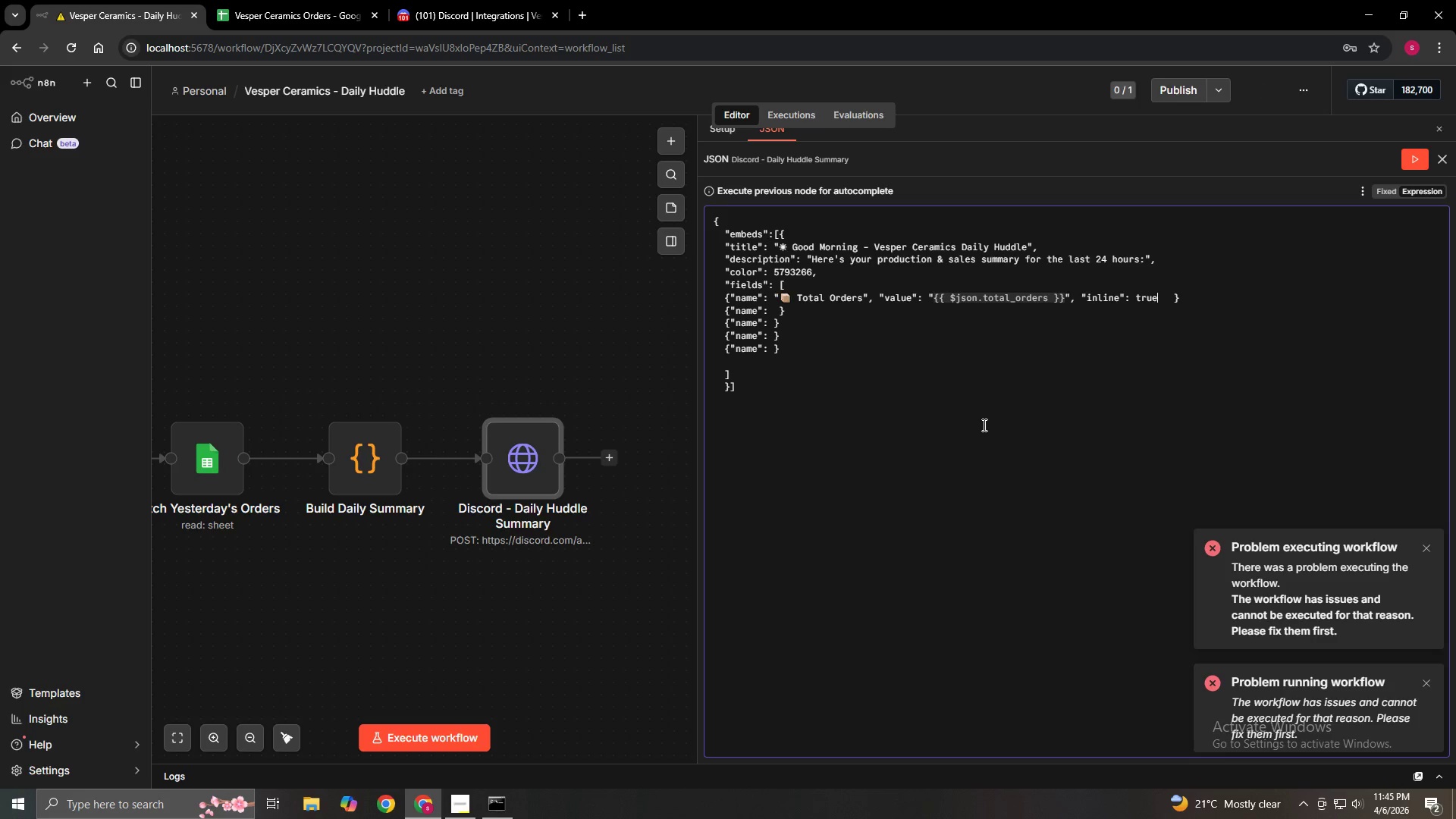 
key(ArrowRight)
 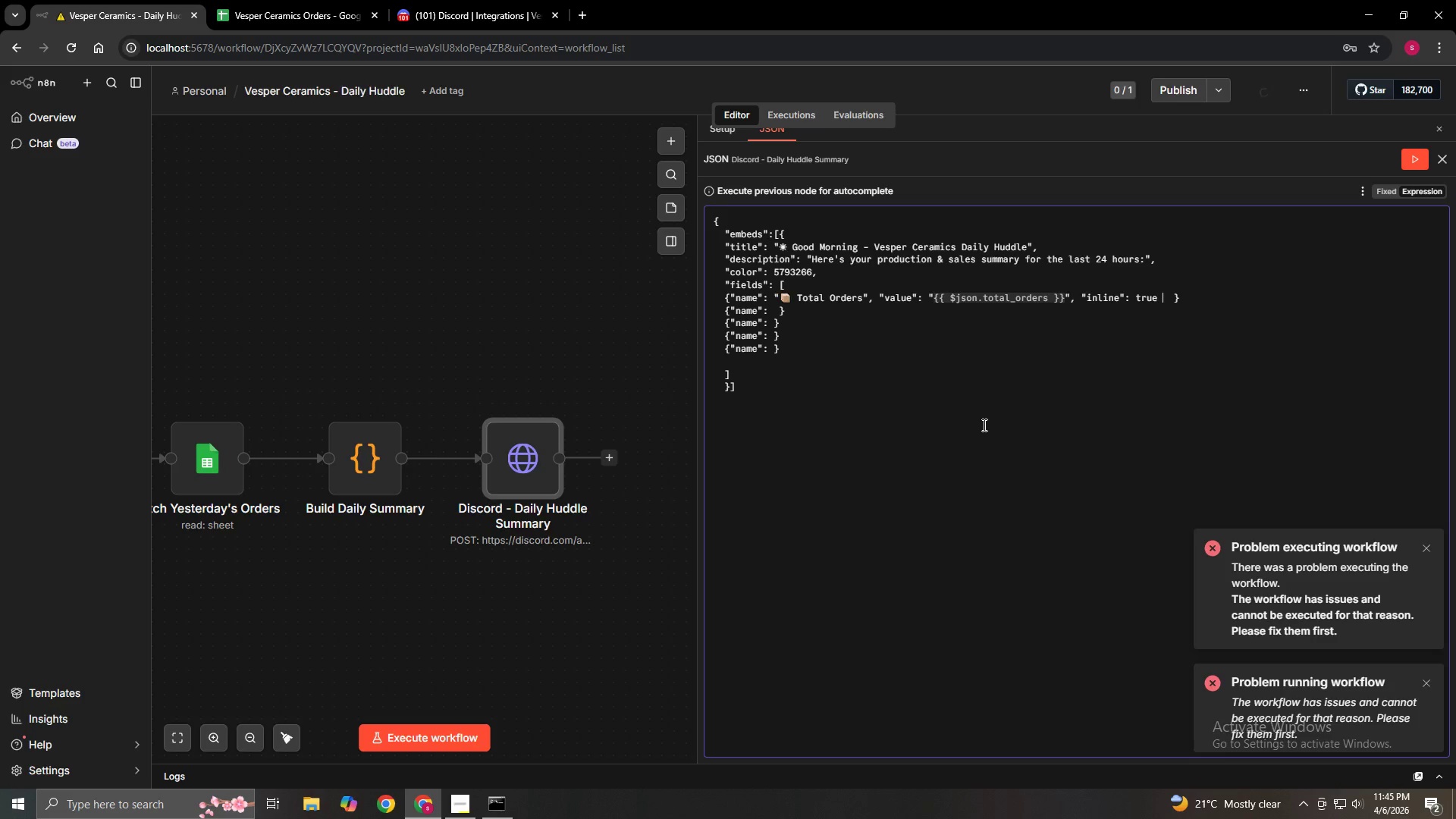 
key(ArrowRight)
 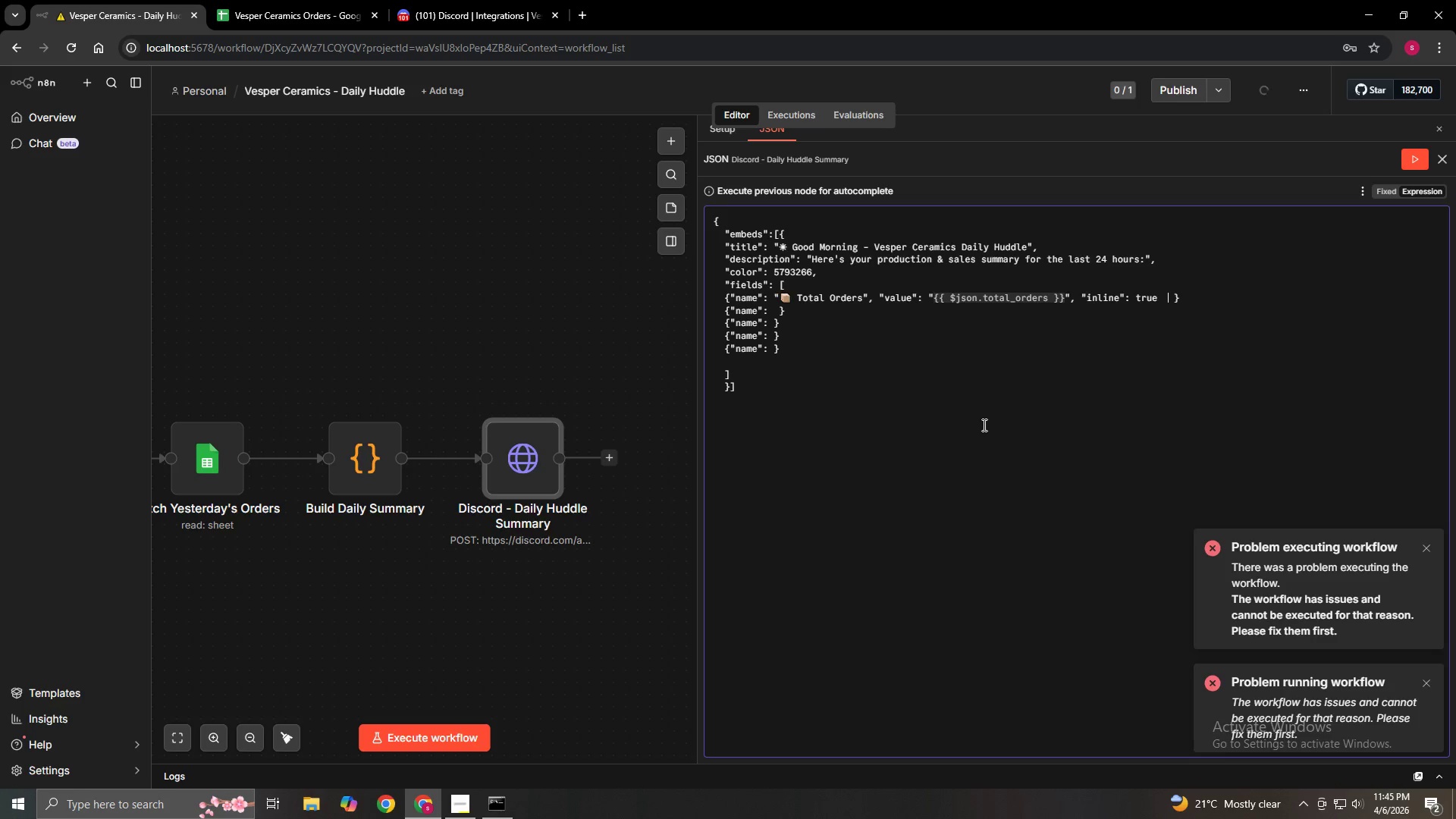 
key(ArrowRight)
 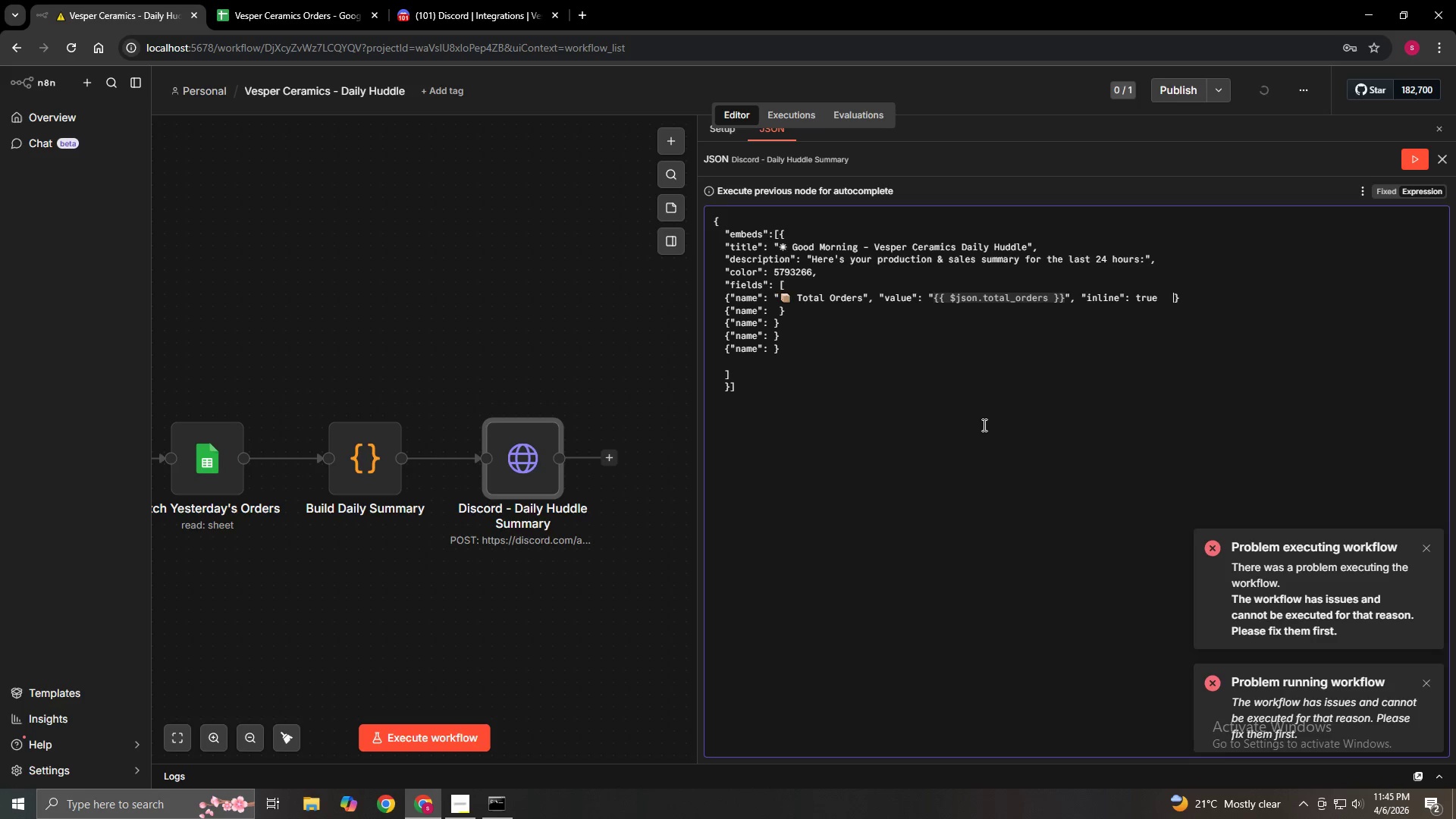 
key(ArrowLeft)
 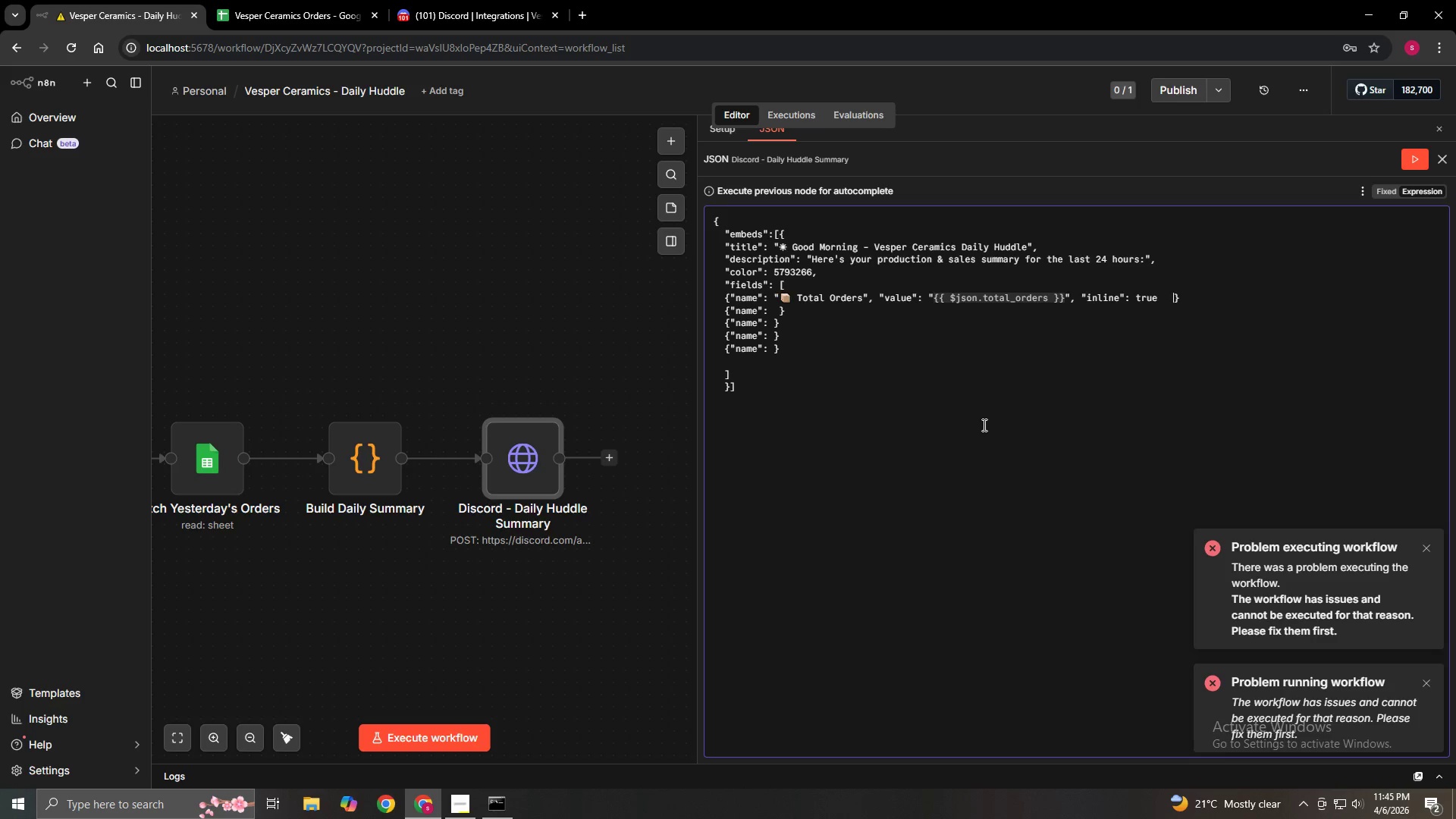 
key(ArrowRight)
 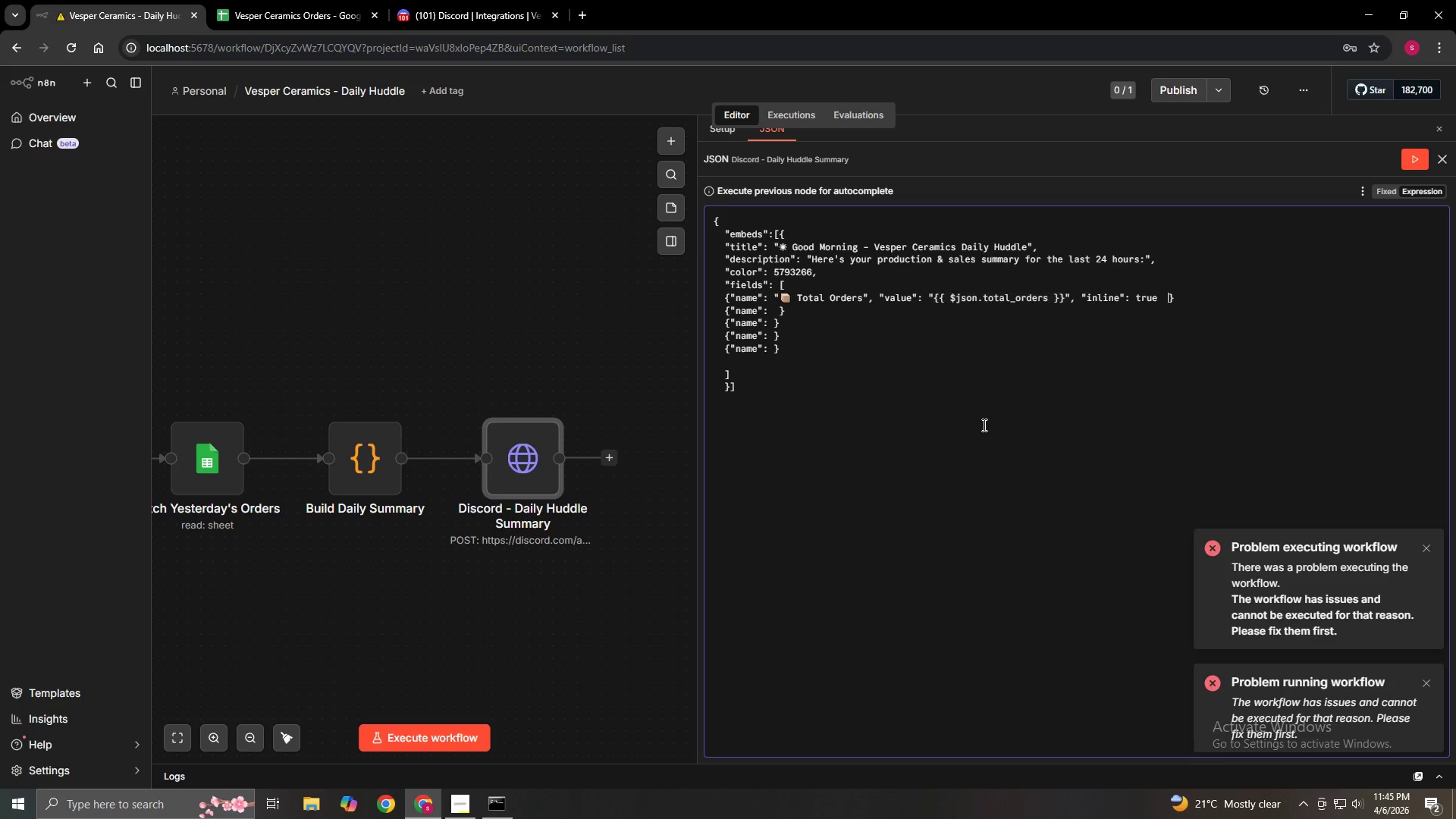 
key(Backspace)
 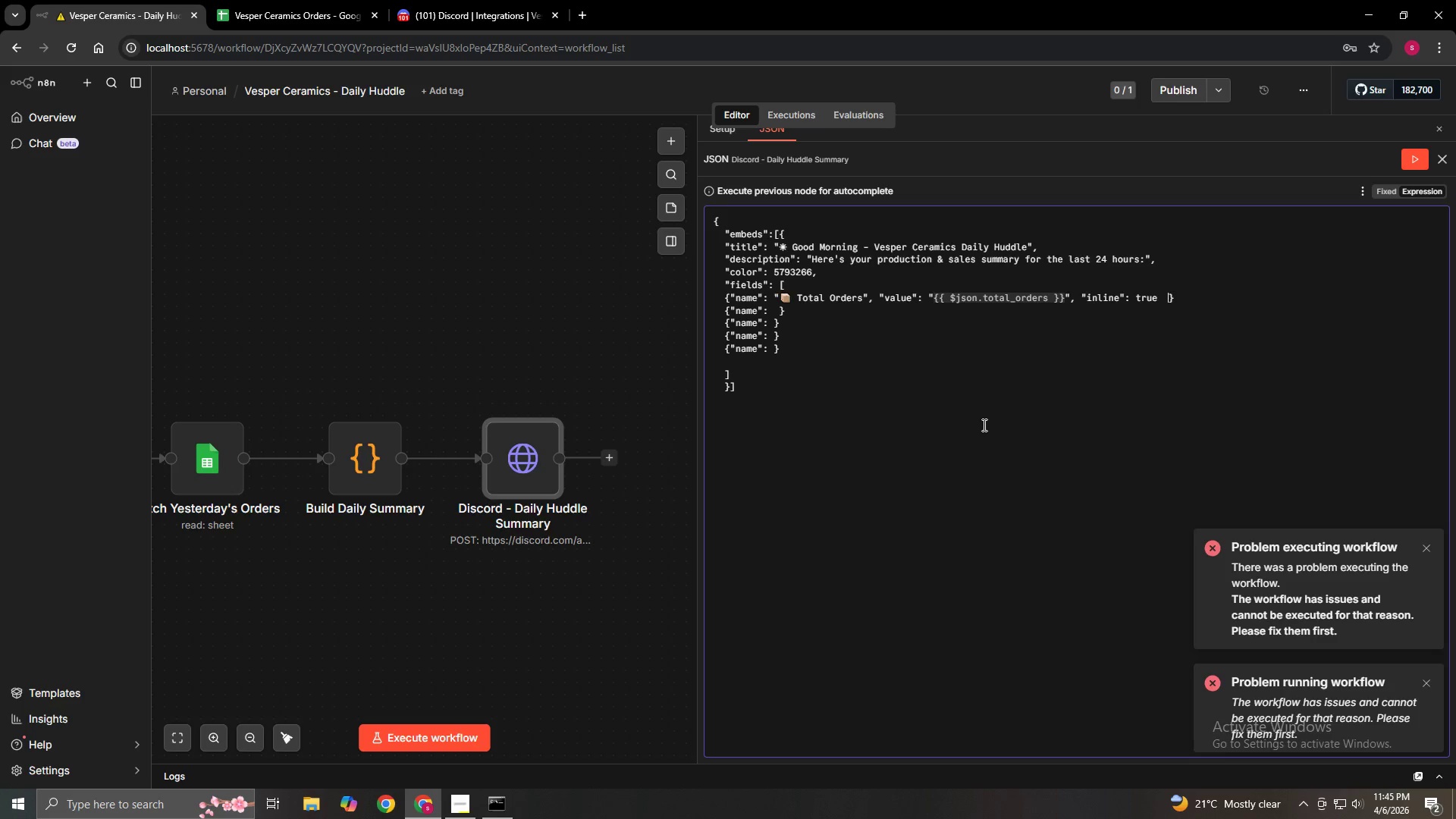 
key(Backspace)
 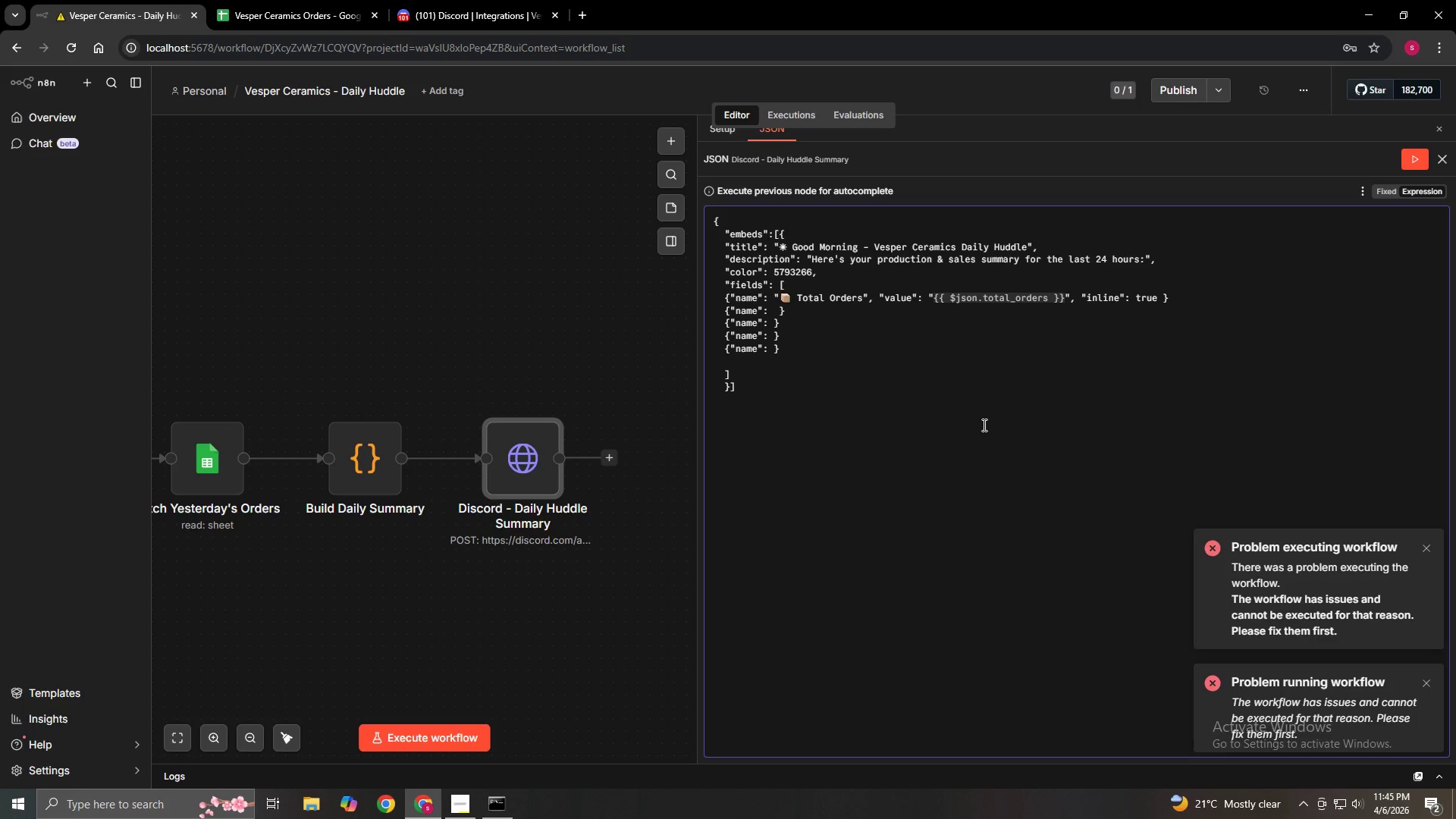 
key(ArrowRight)
 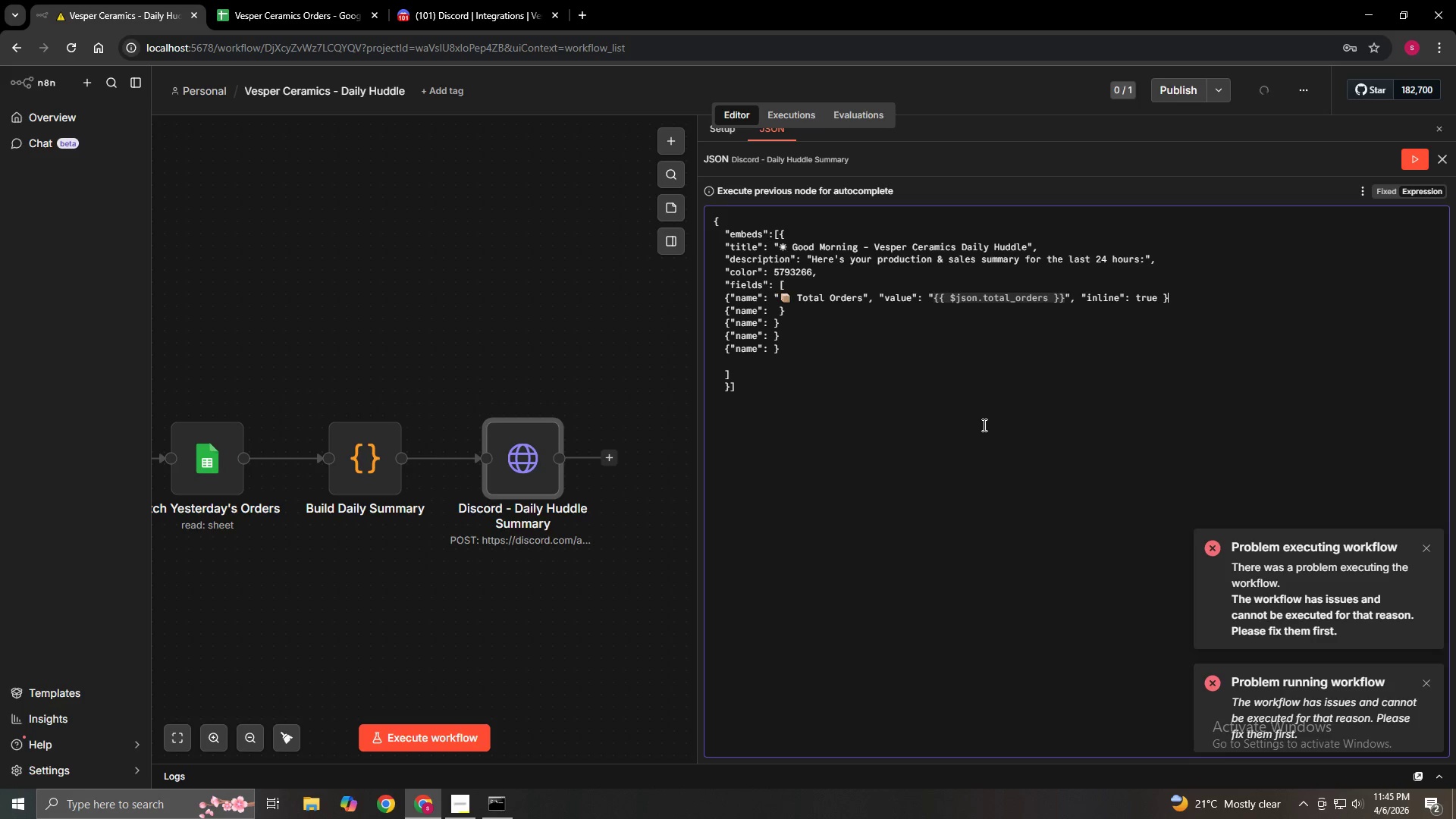 
key(Comma)
 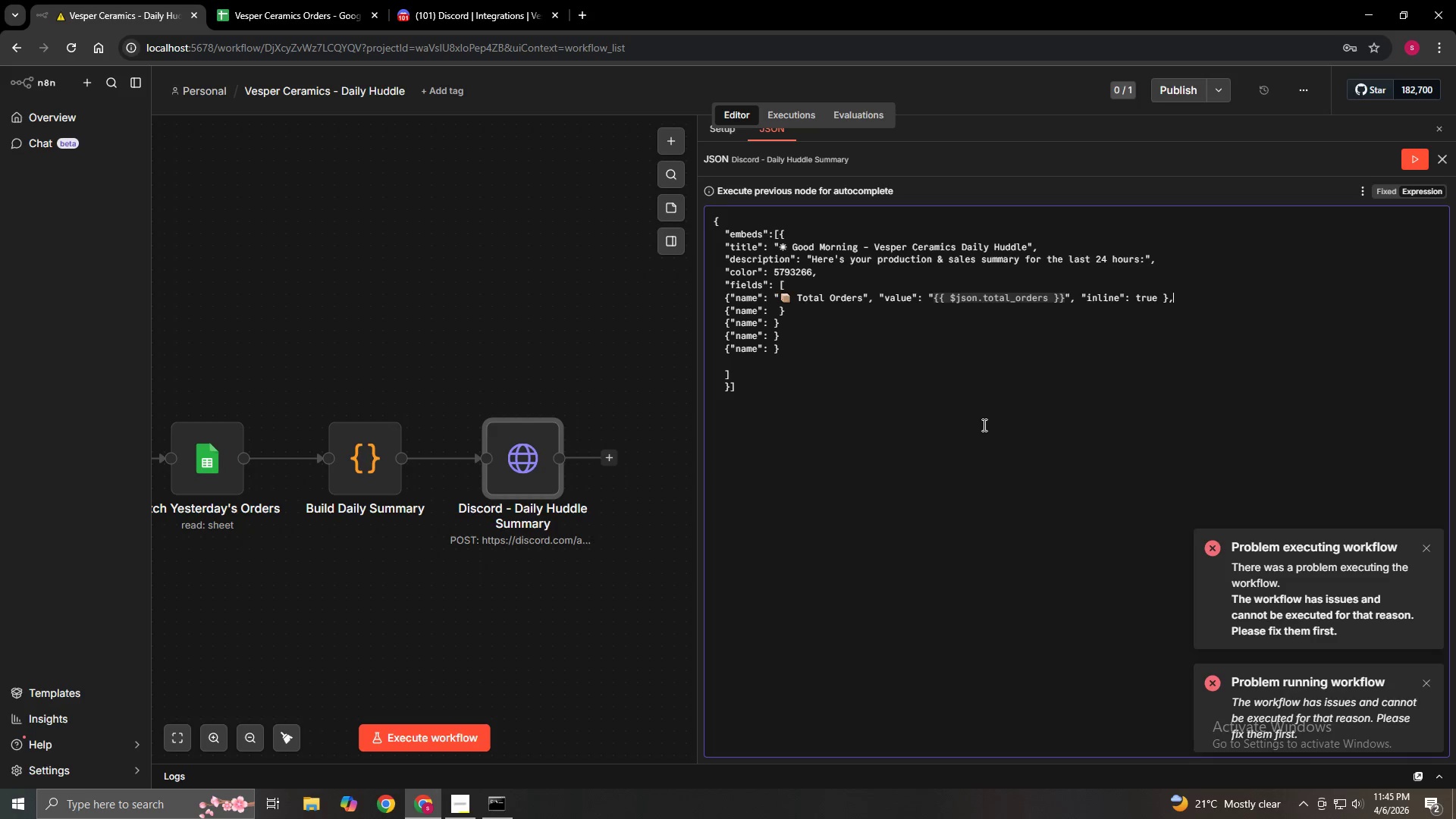 
key(Enter)
 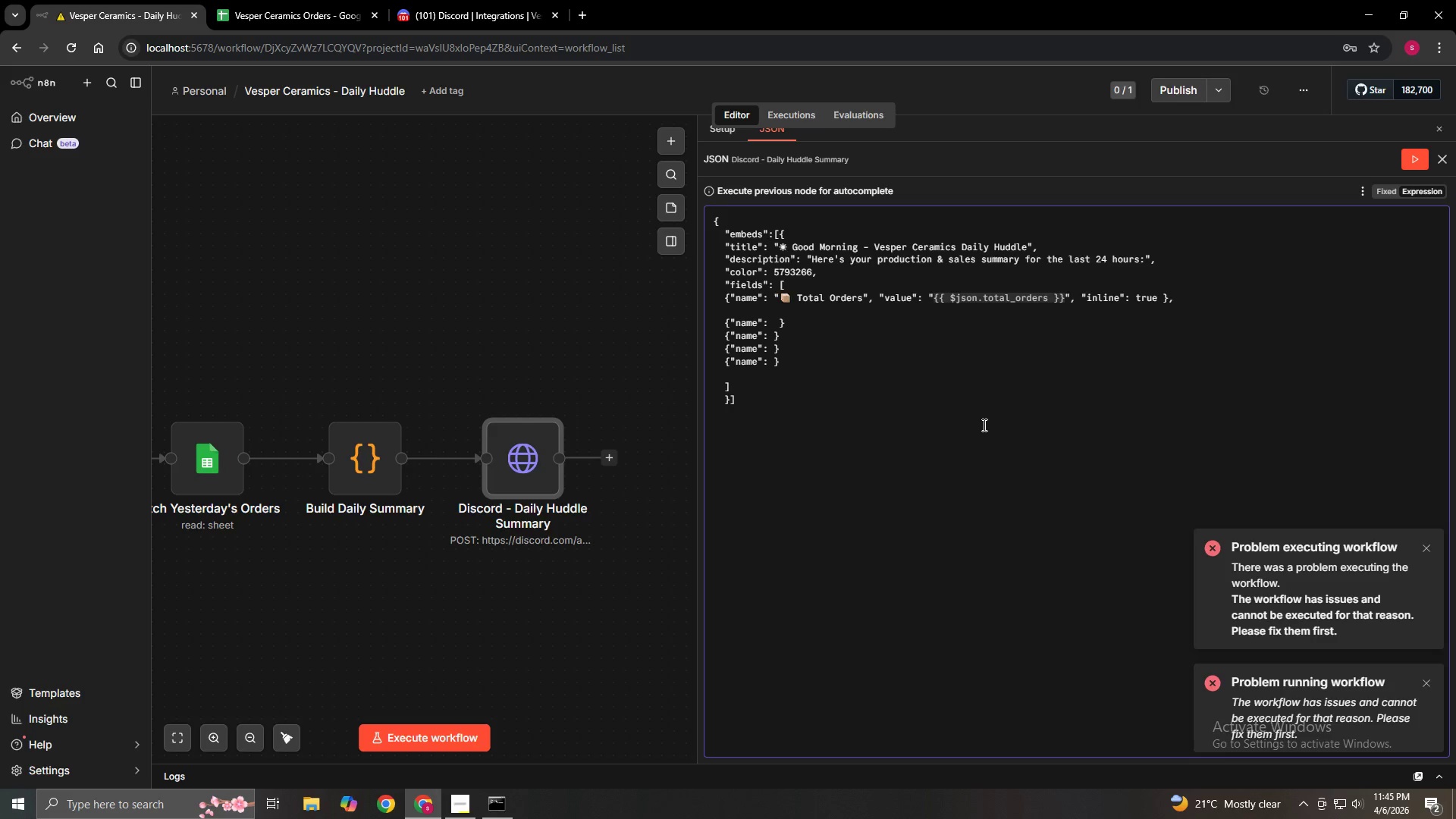 
key(Backspace)
 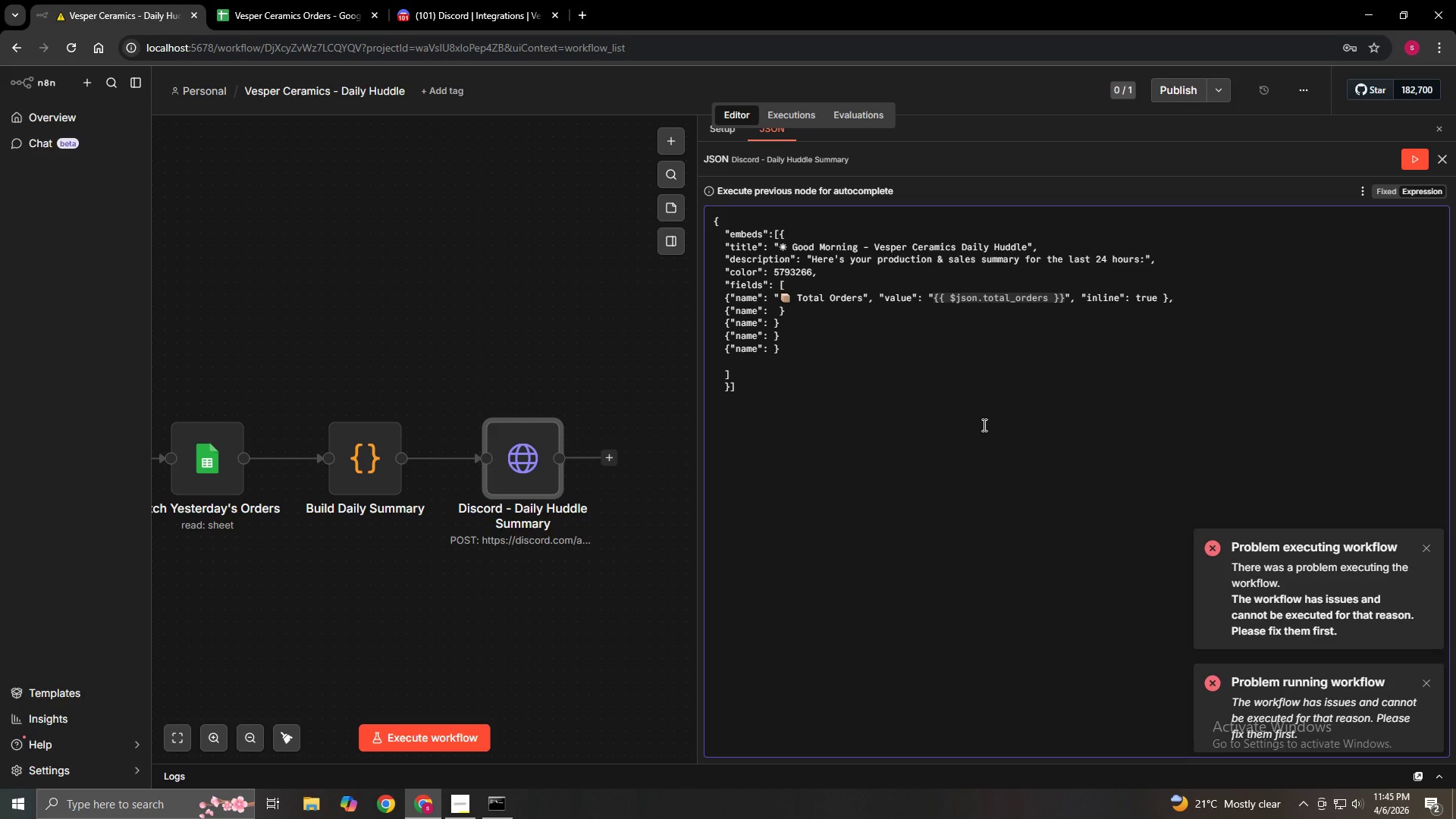 
key(ArrowRight)
 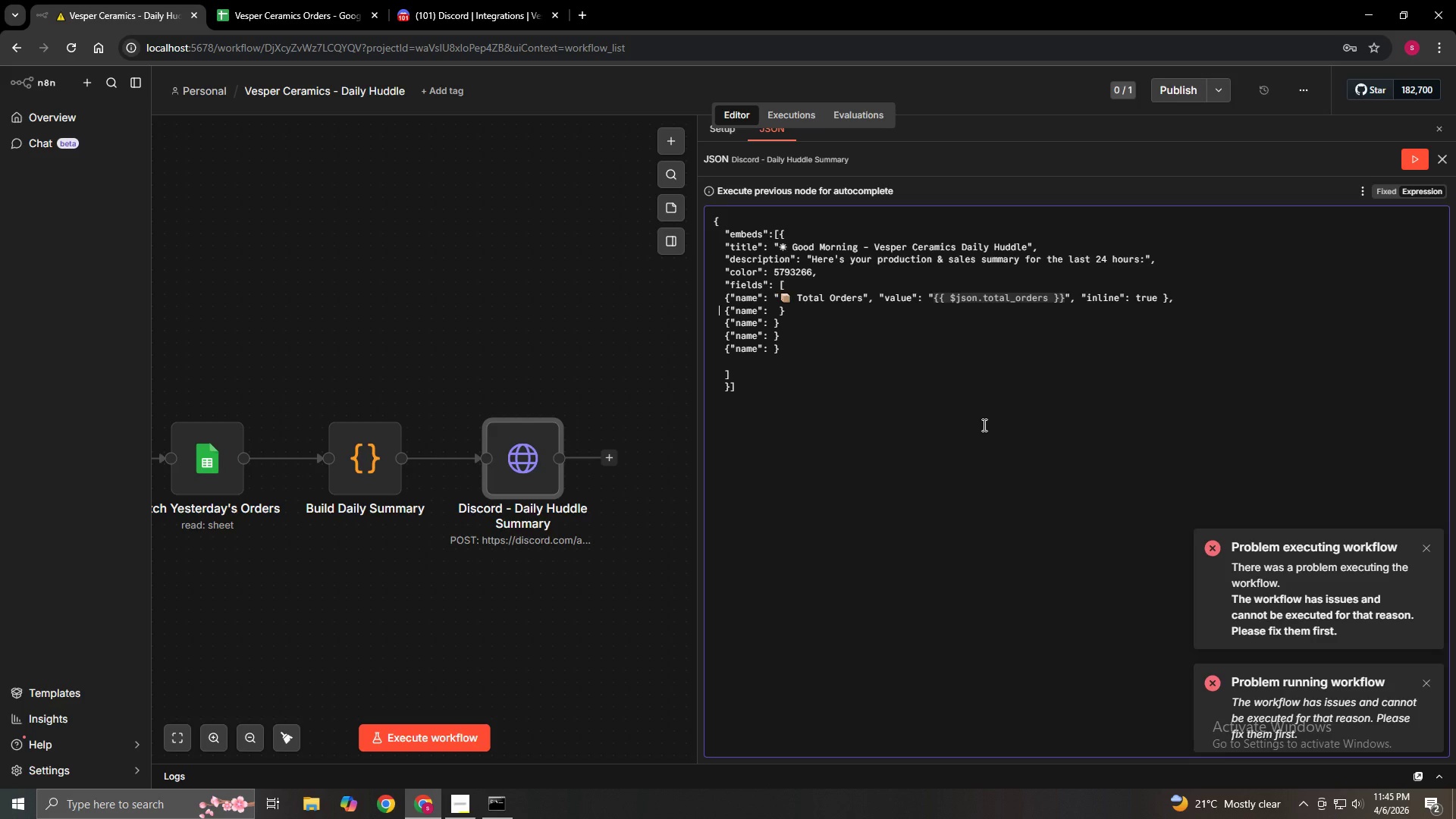 
key(ArrowRight)
 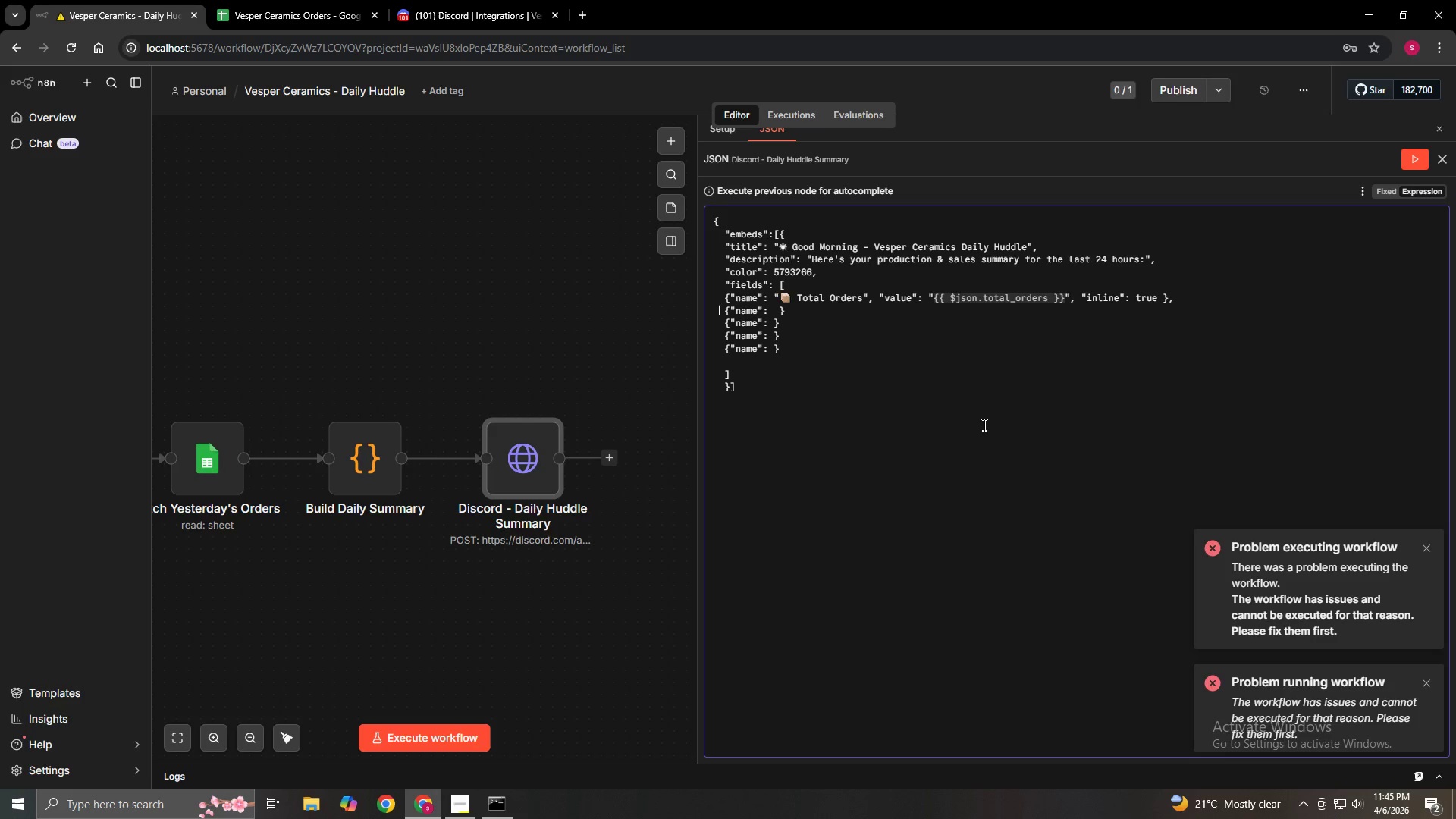 
key(ArrowRight)
 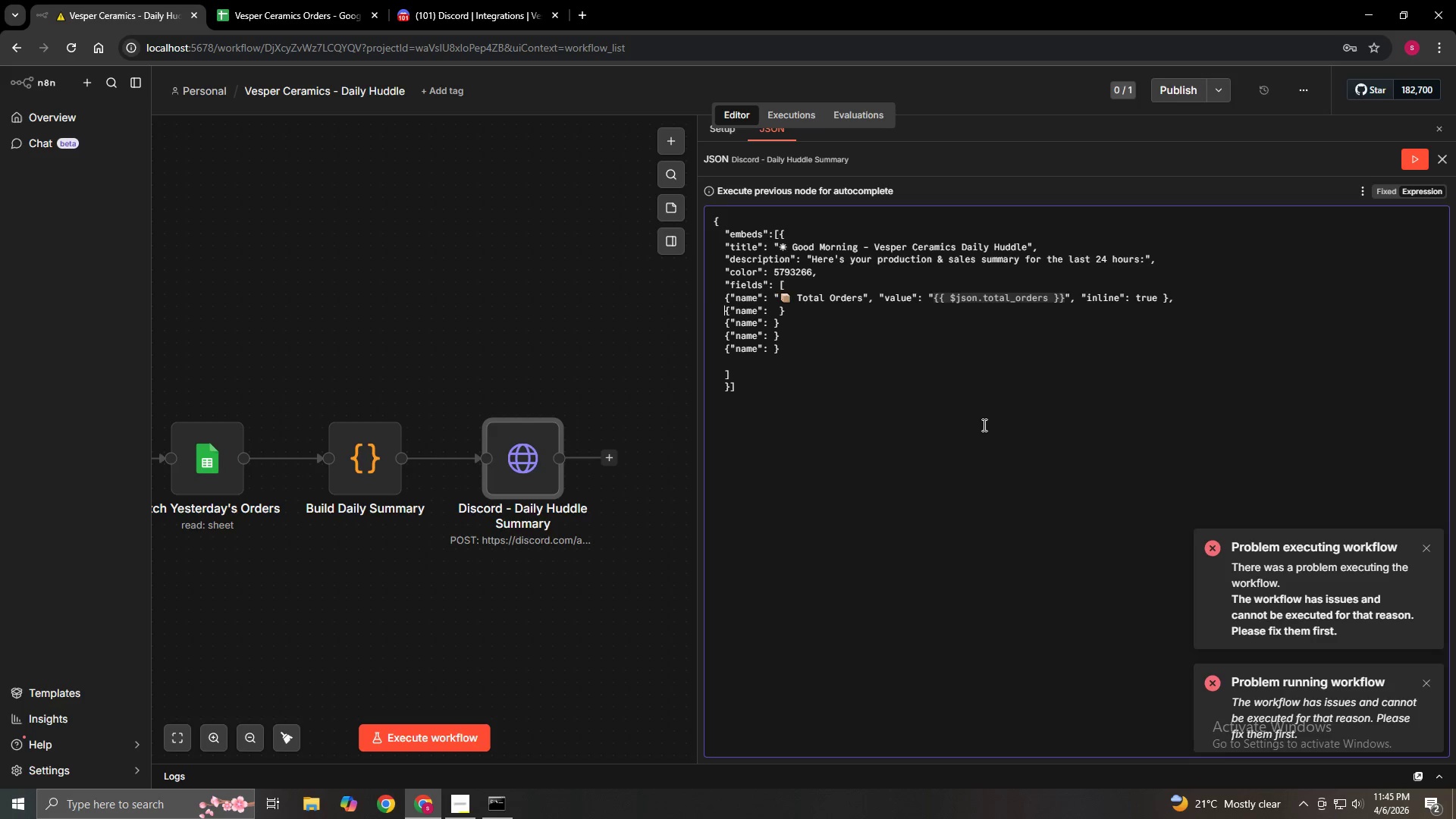 
key(ArrowRight)
 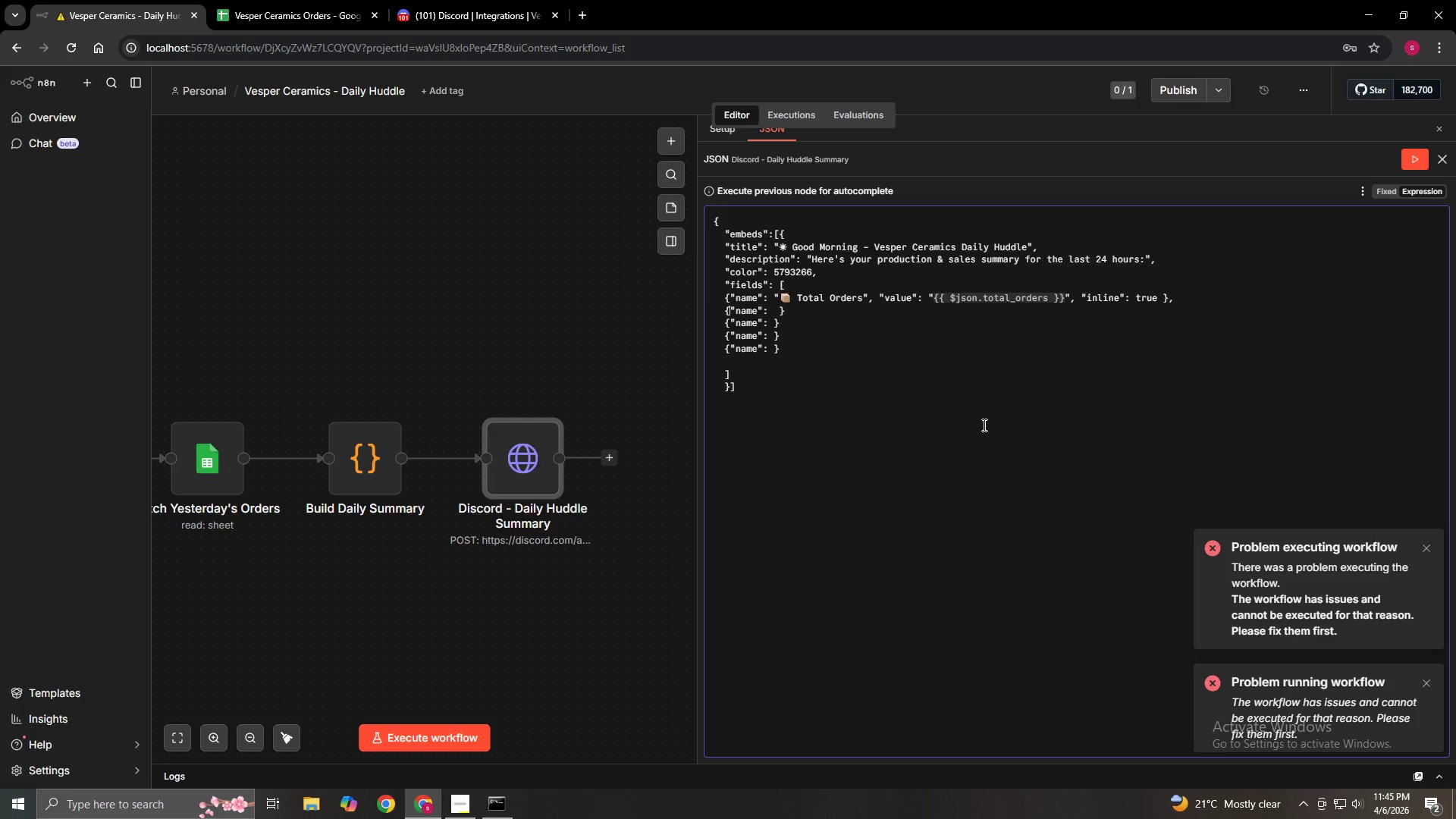 
key(ArrowRight)
 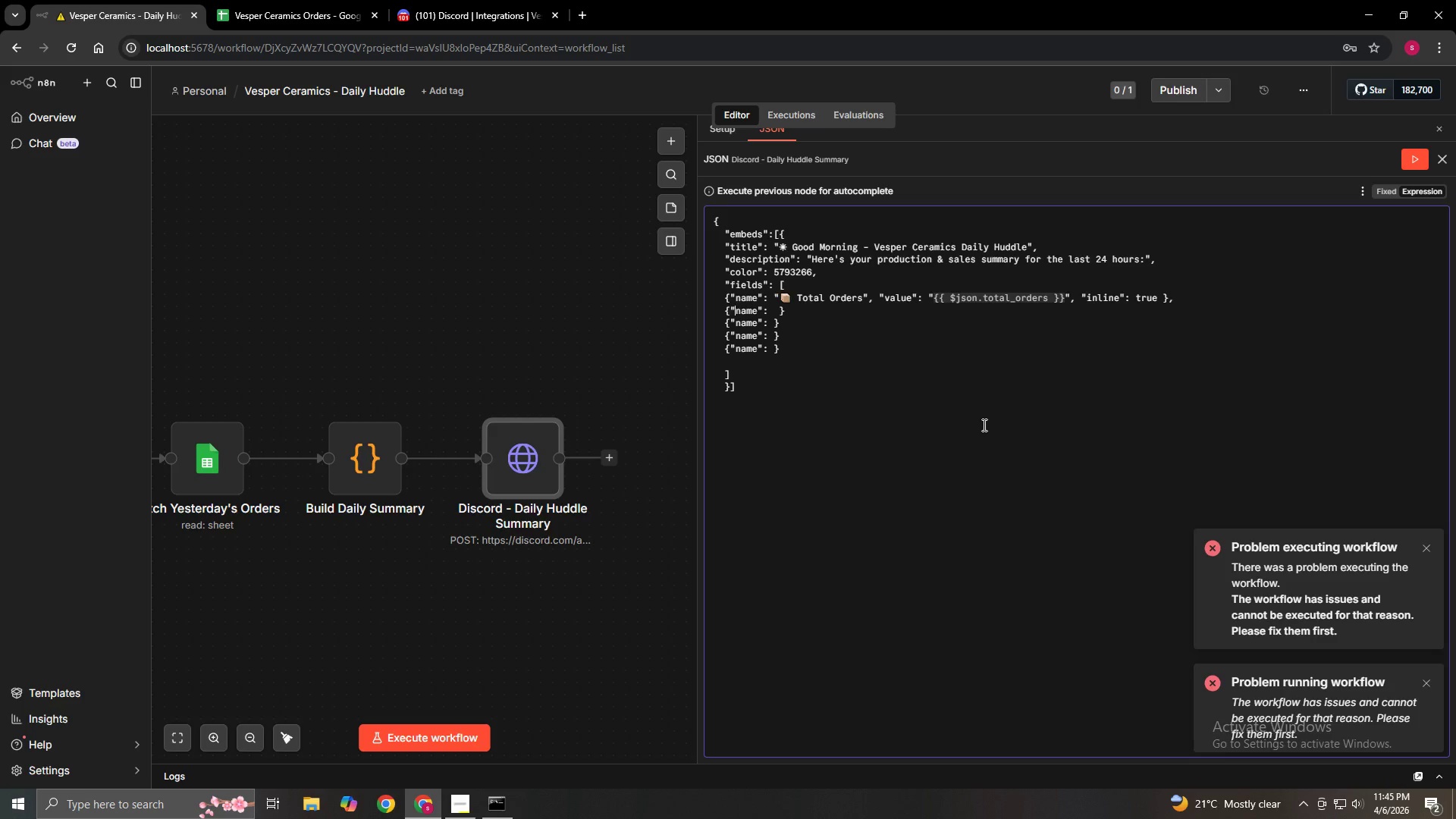 
key(ArrowRight)
 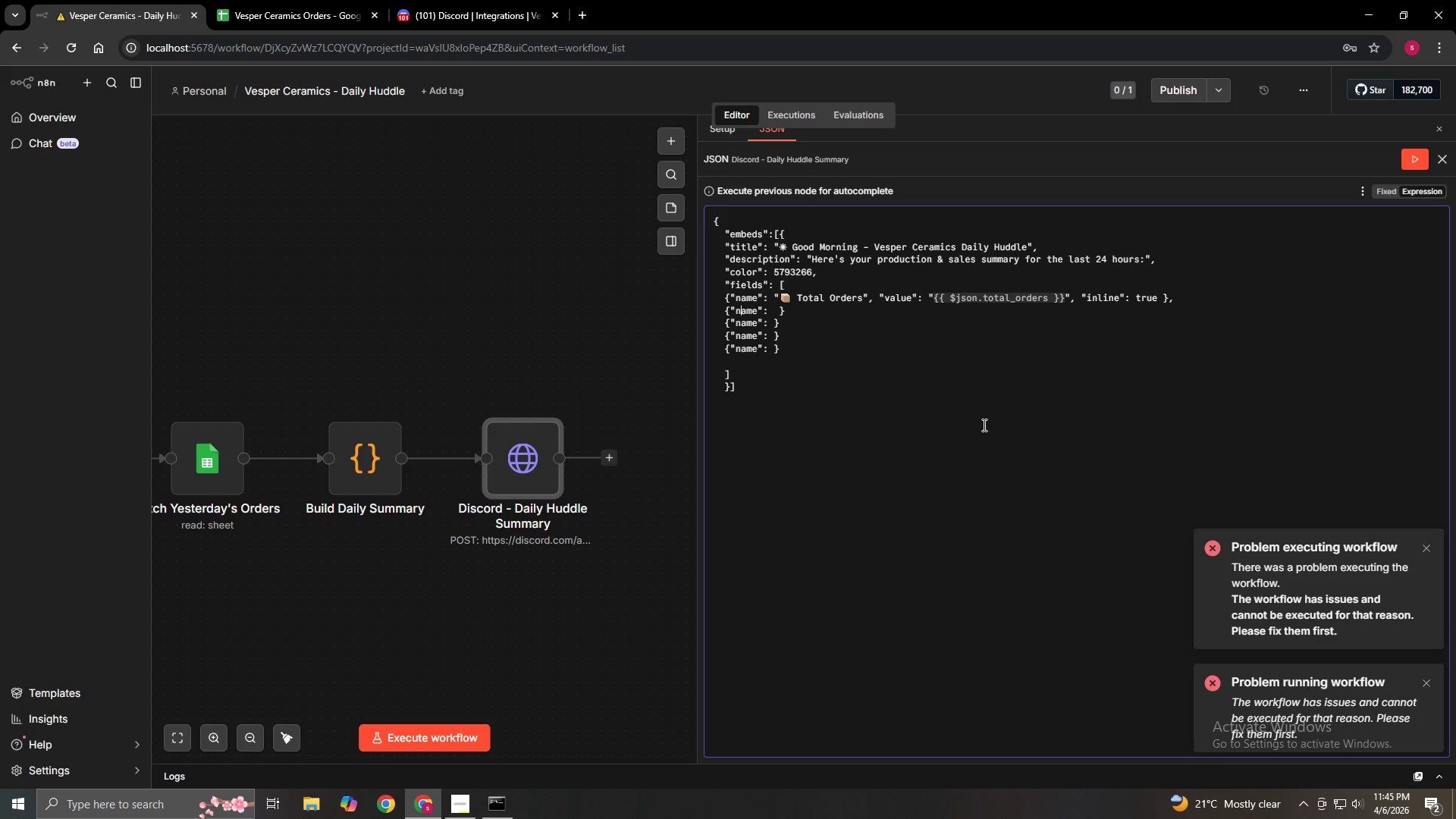 
key(ArrowRight)
 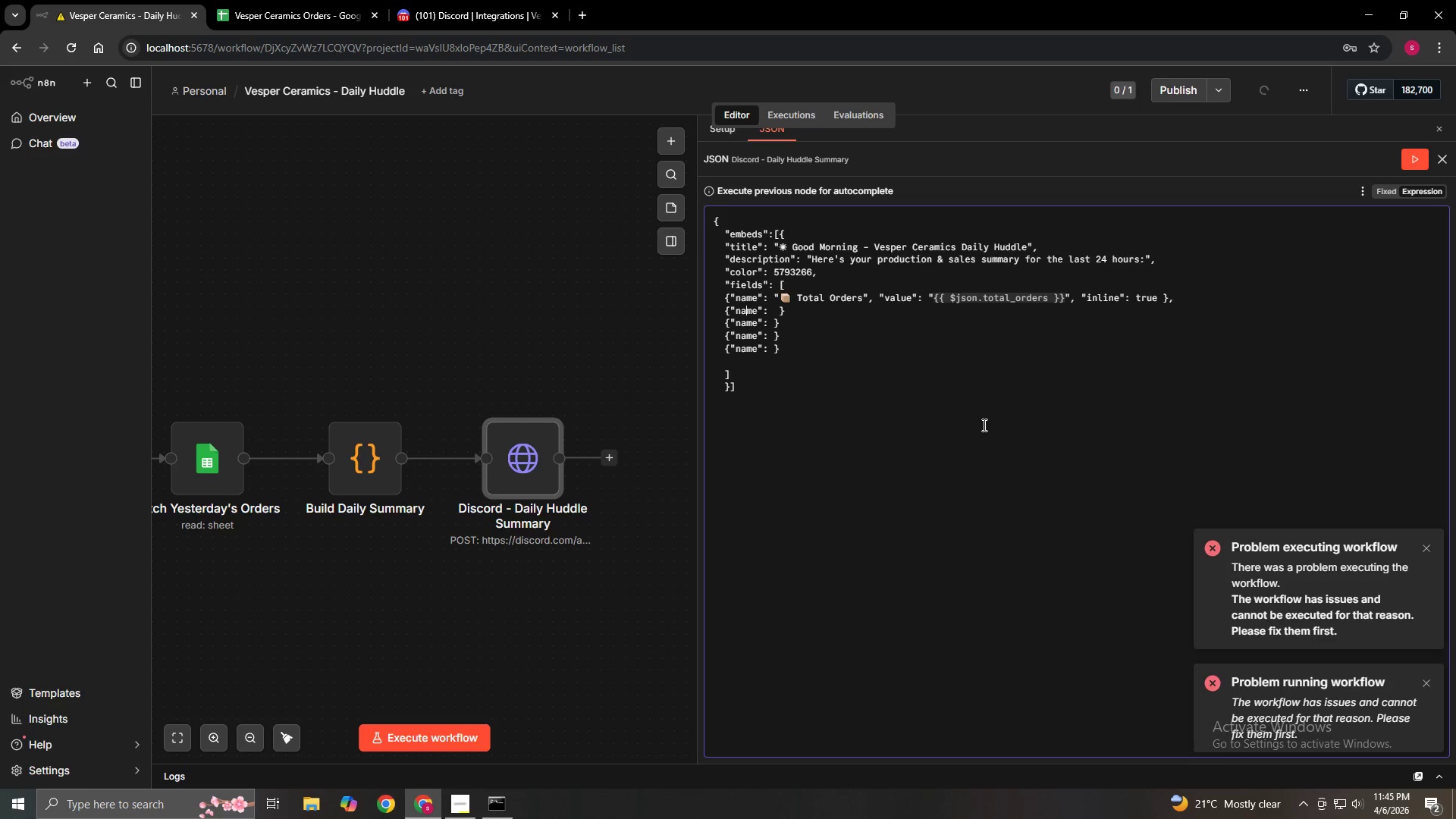 
key(ArrowRight)
 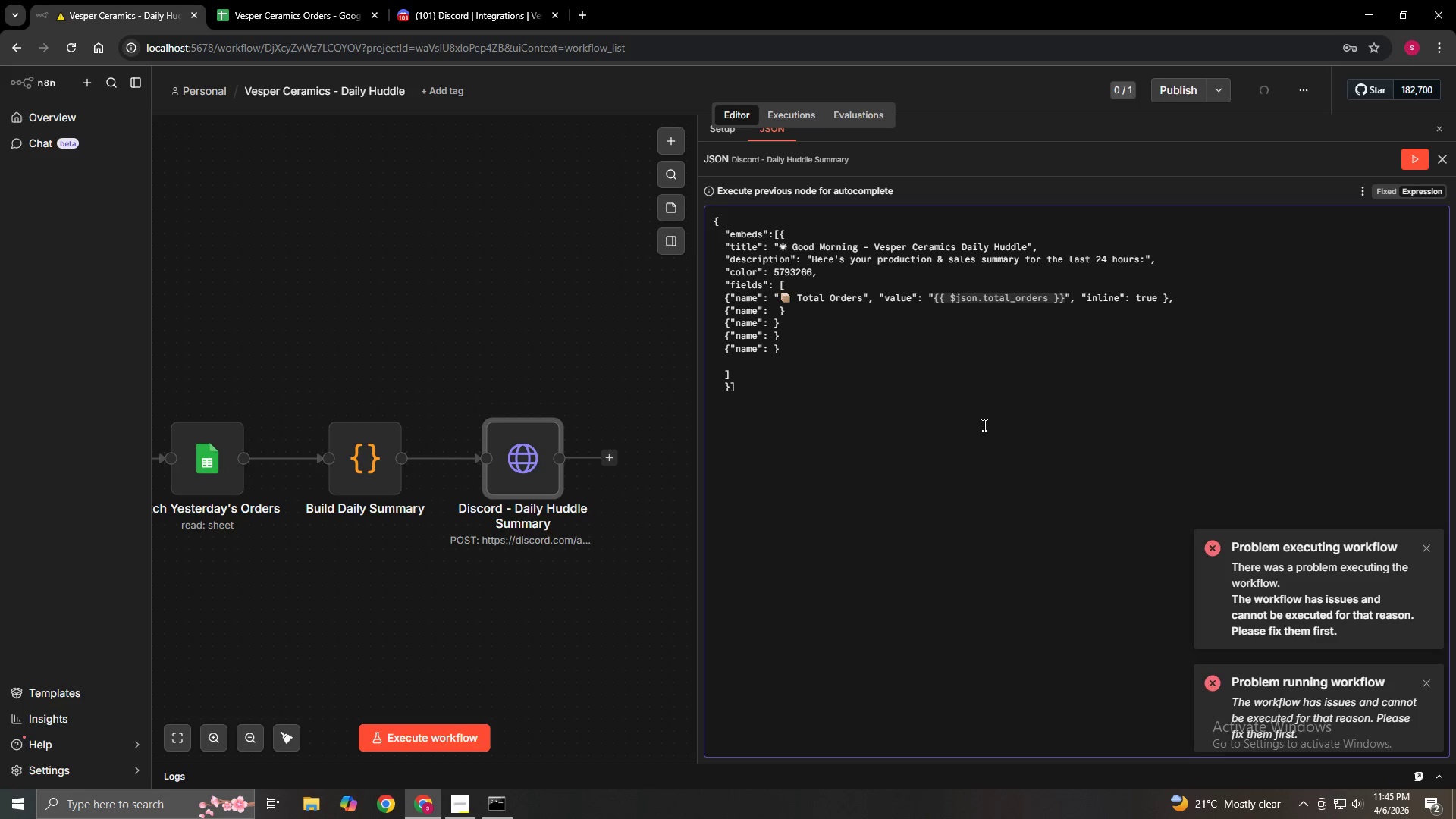 
key(ArrowRight)
 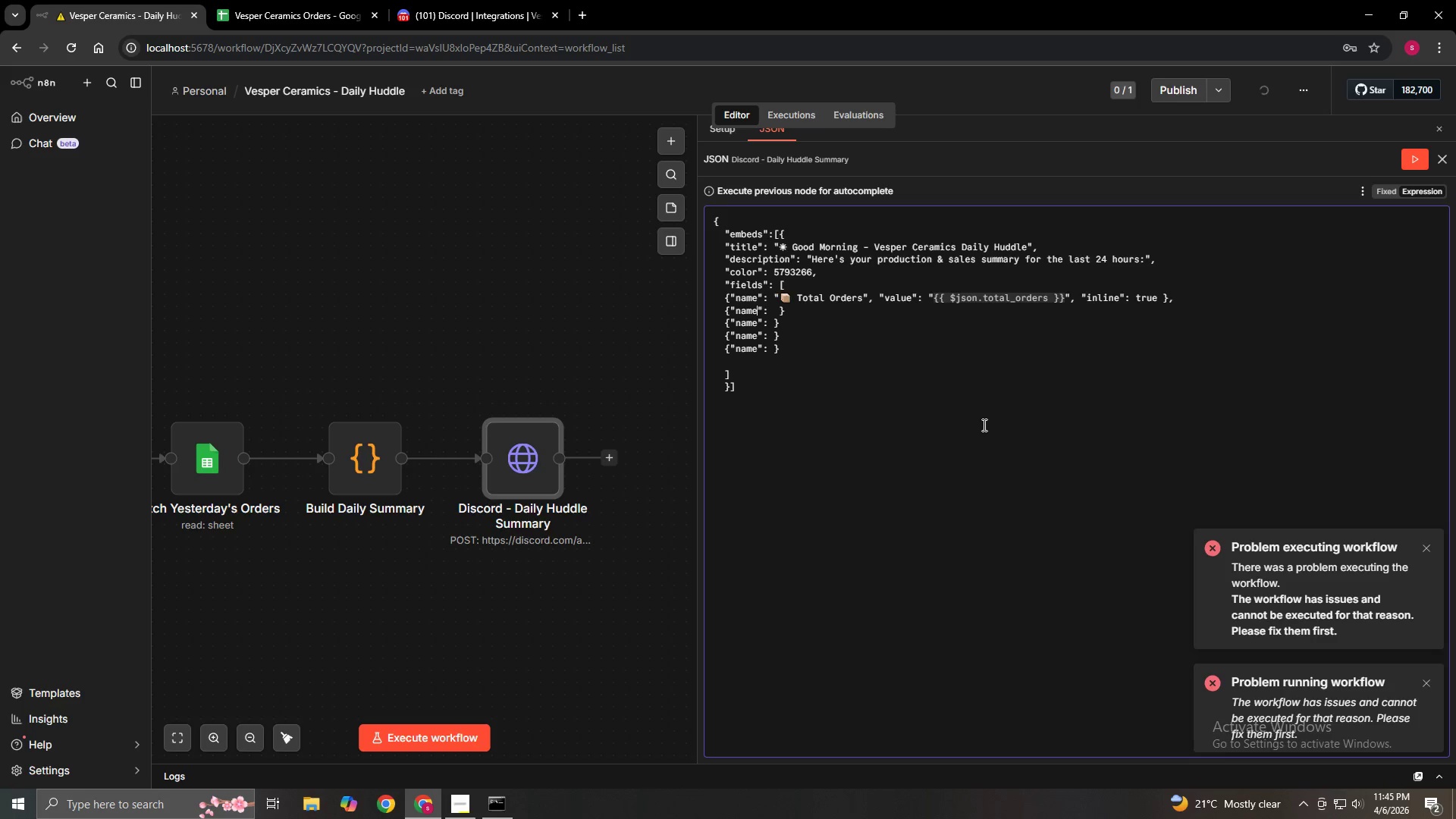 
key(ArrowRight)
 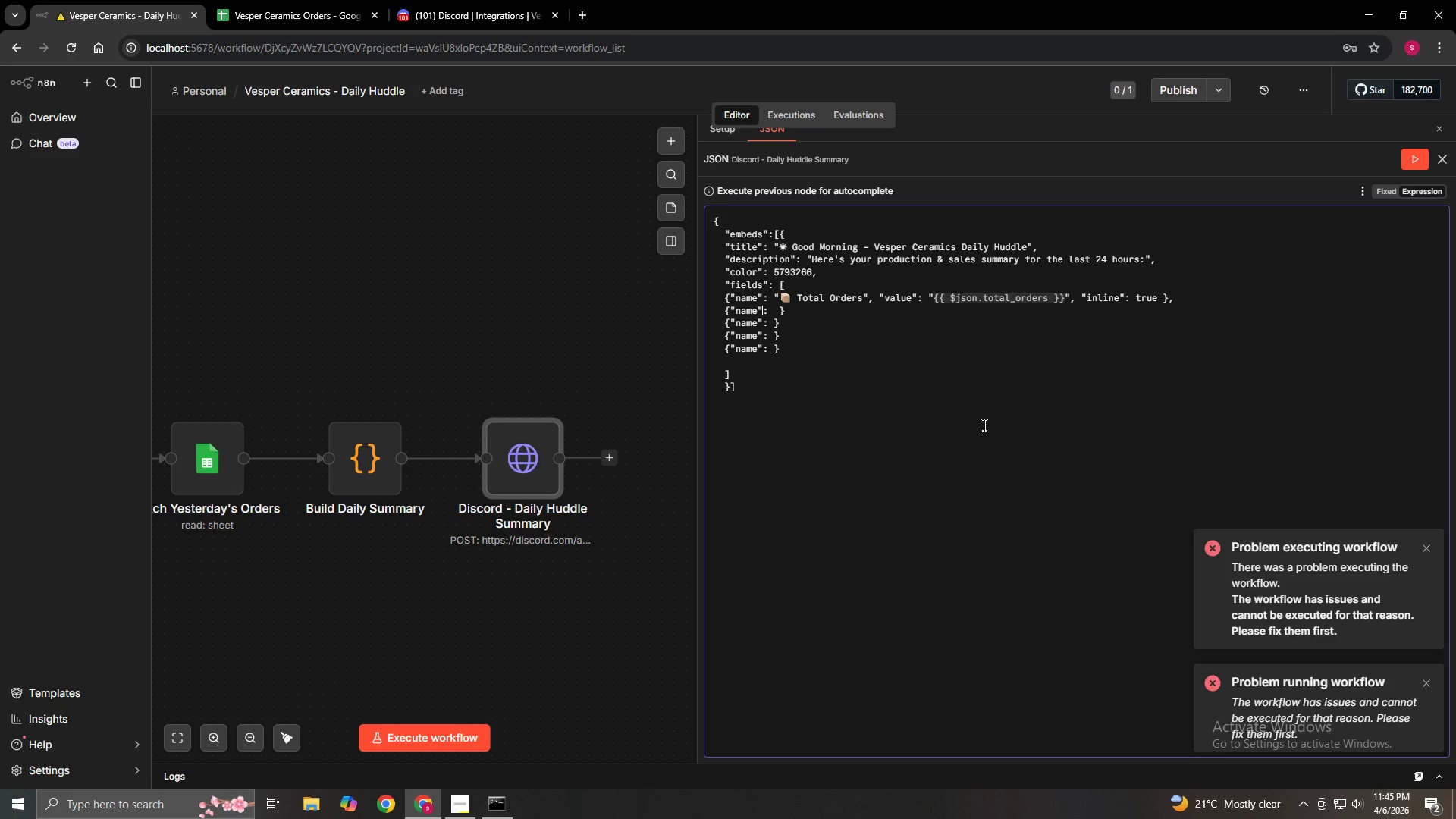 
key(ArrowRight)
 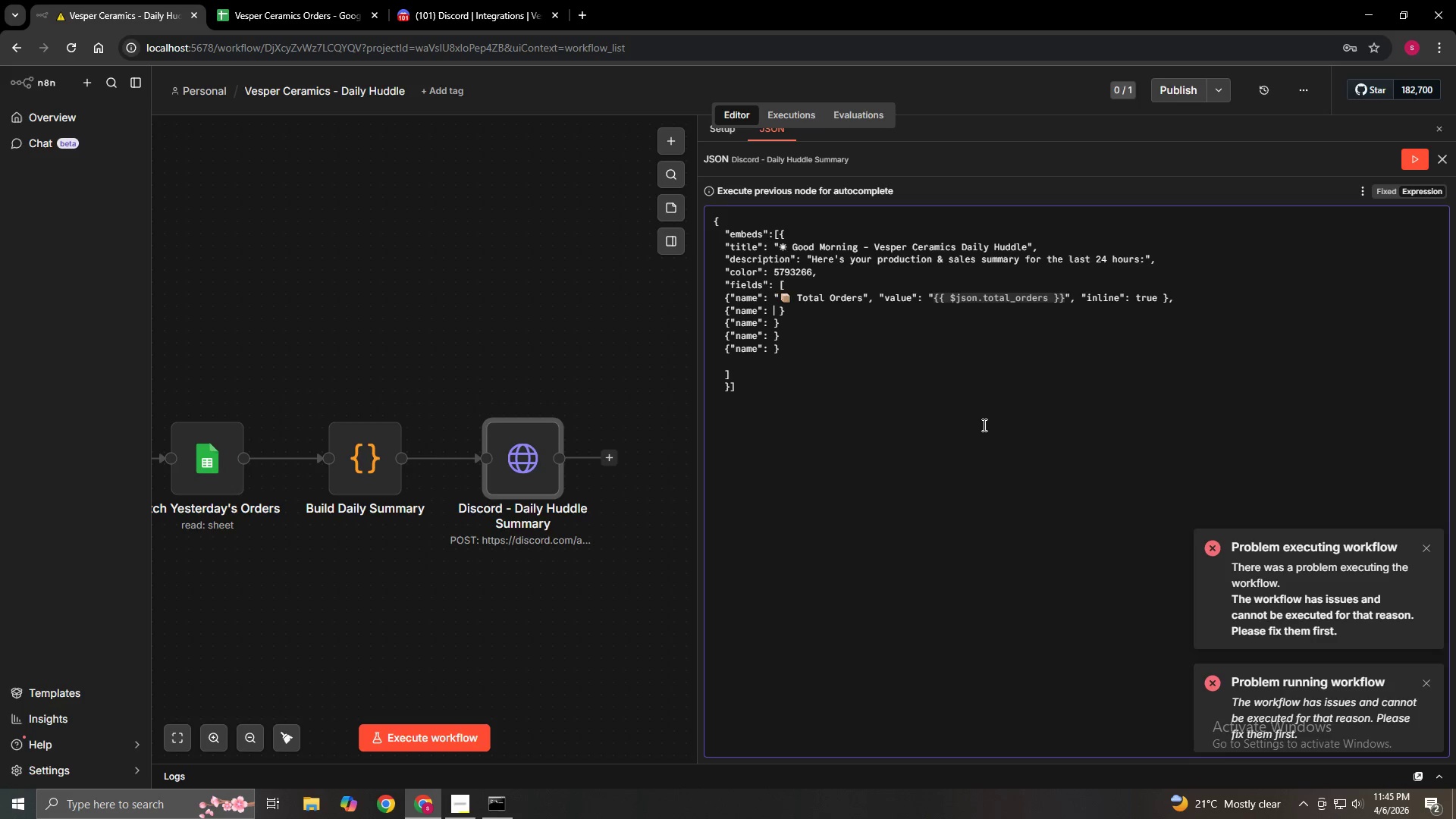 
key(ArrowRight)
 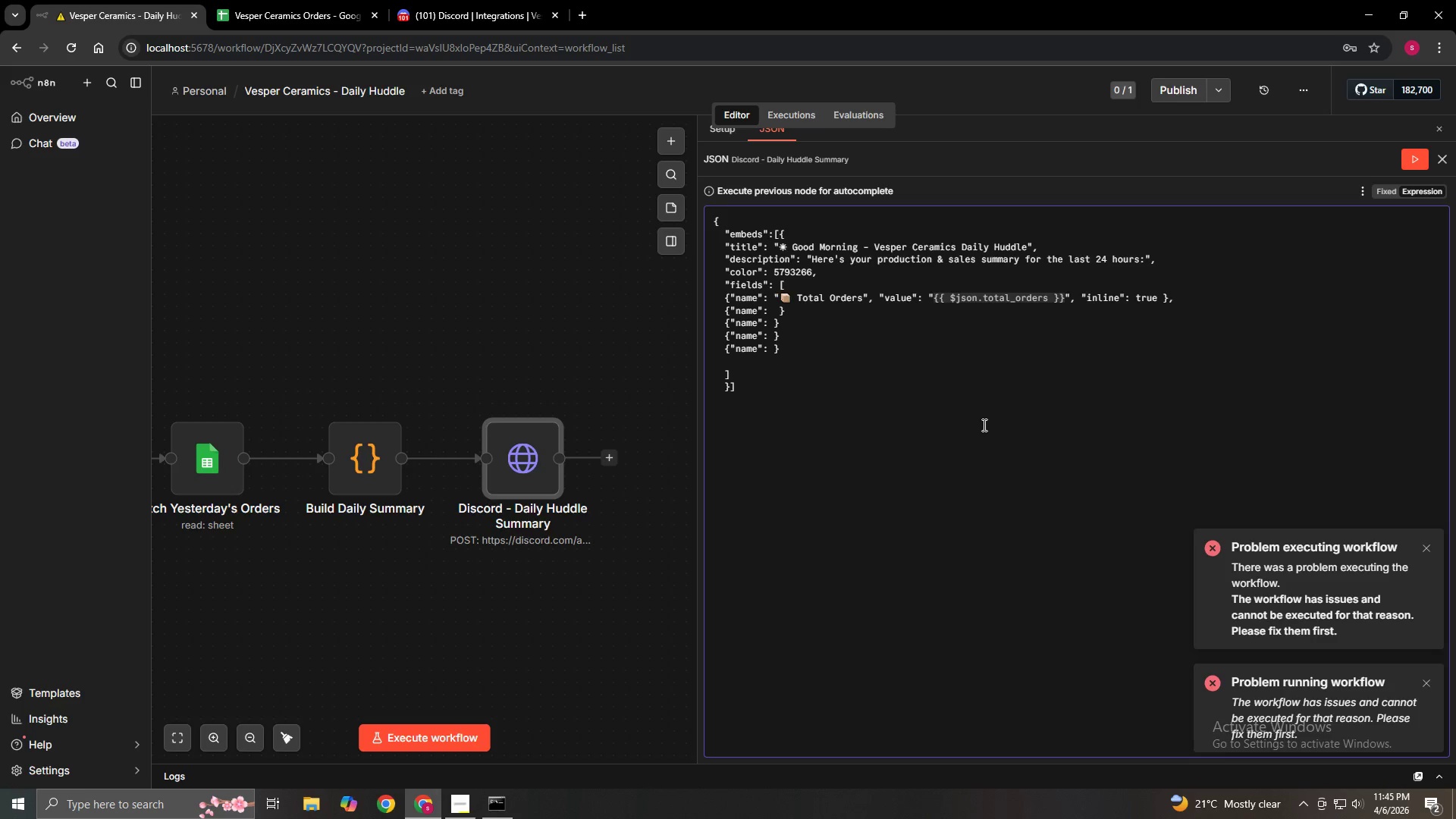 
key(Shift+Quote)
 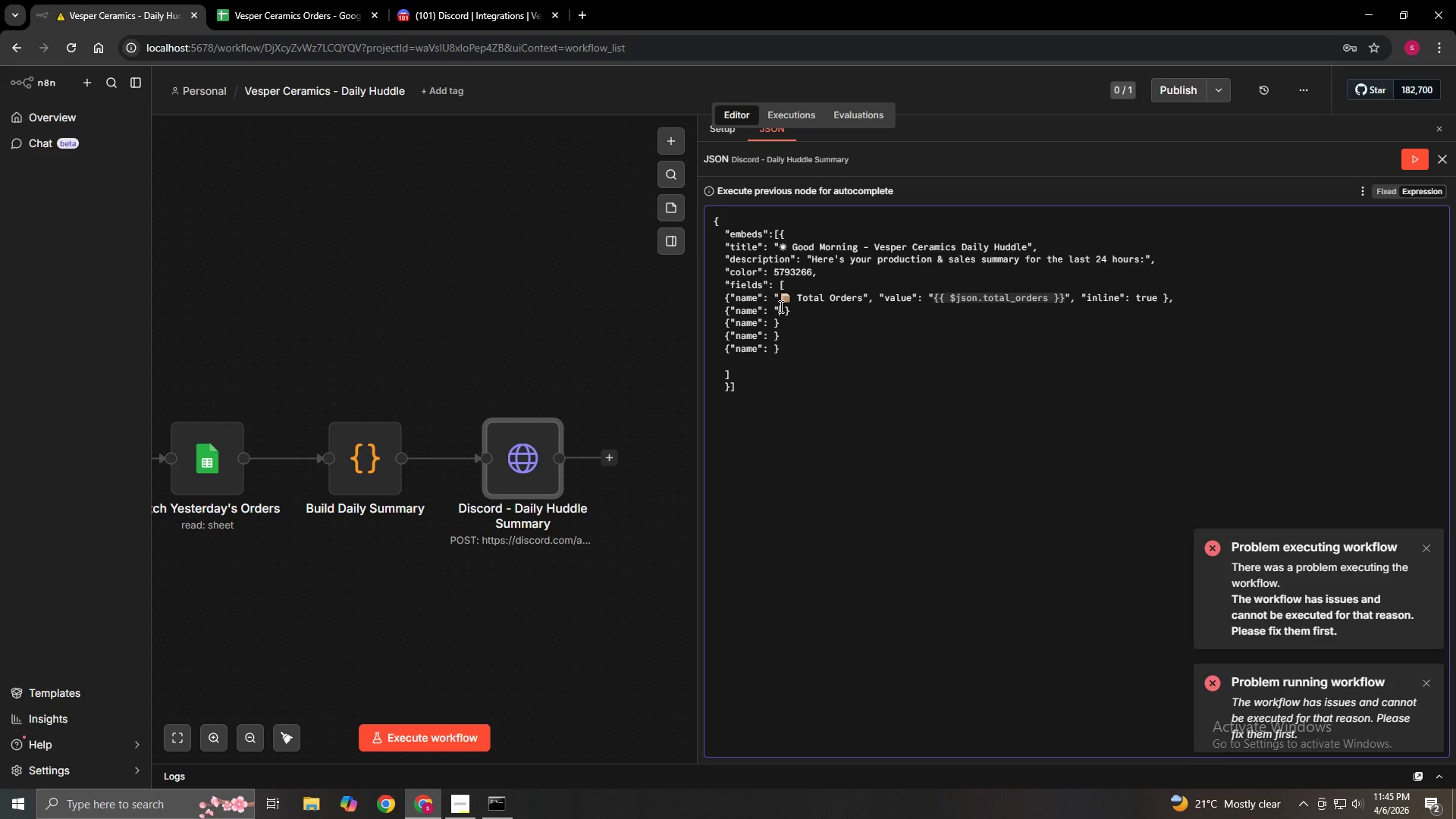 
right_click([775, 309])
 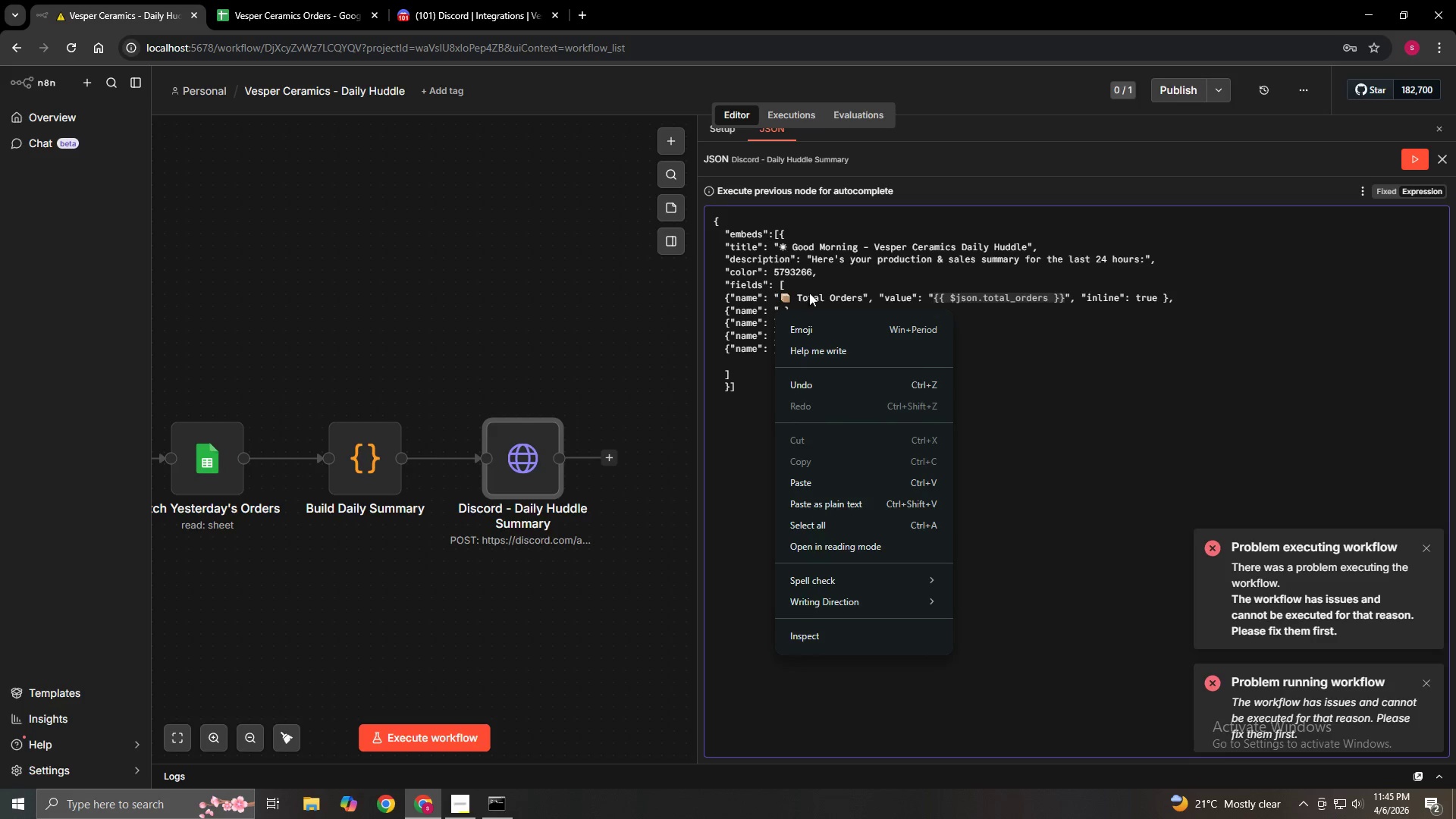 
left_click([1003, 317])
 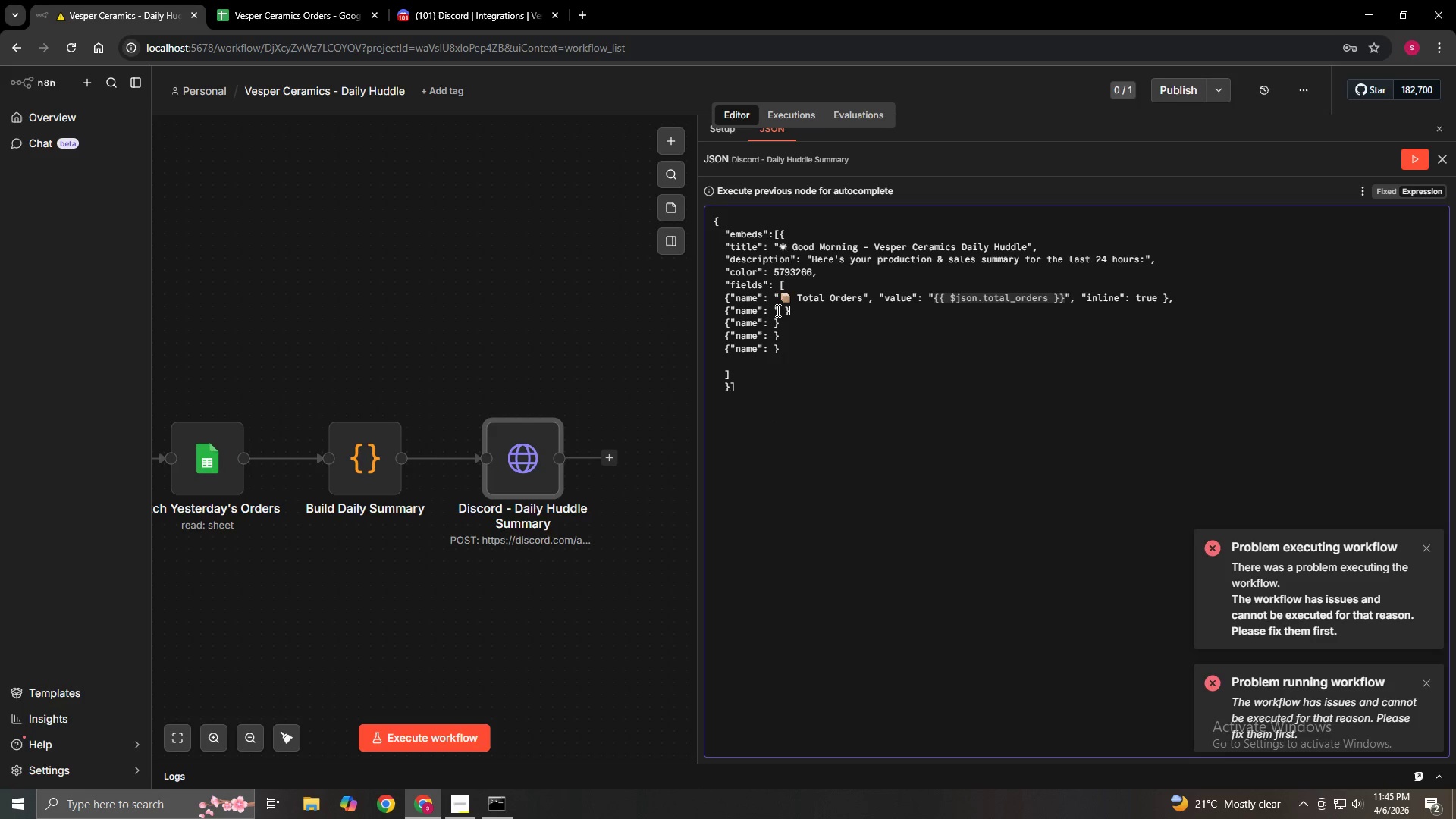 
left_click([777, 310])
 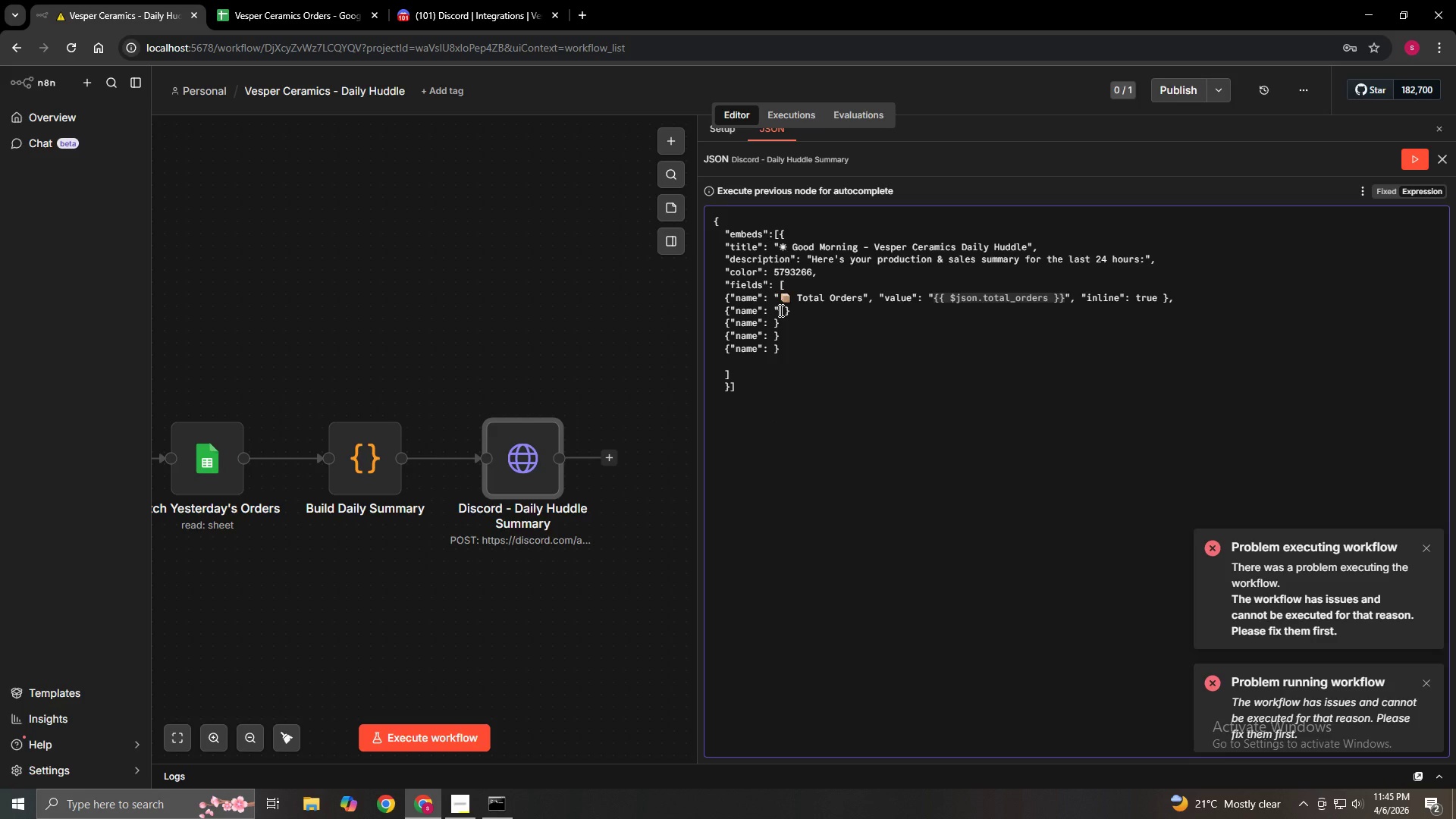 
right_click([780, 310])
 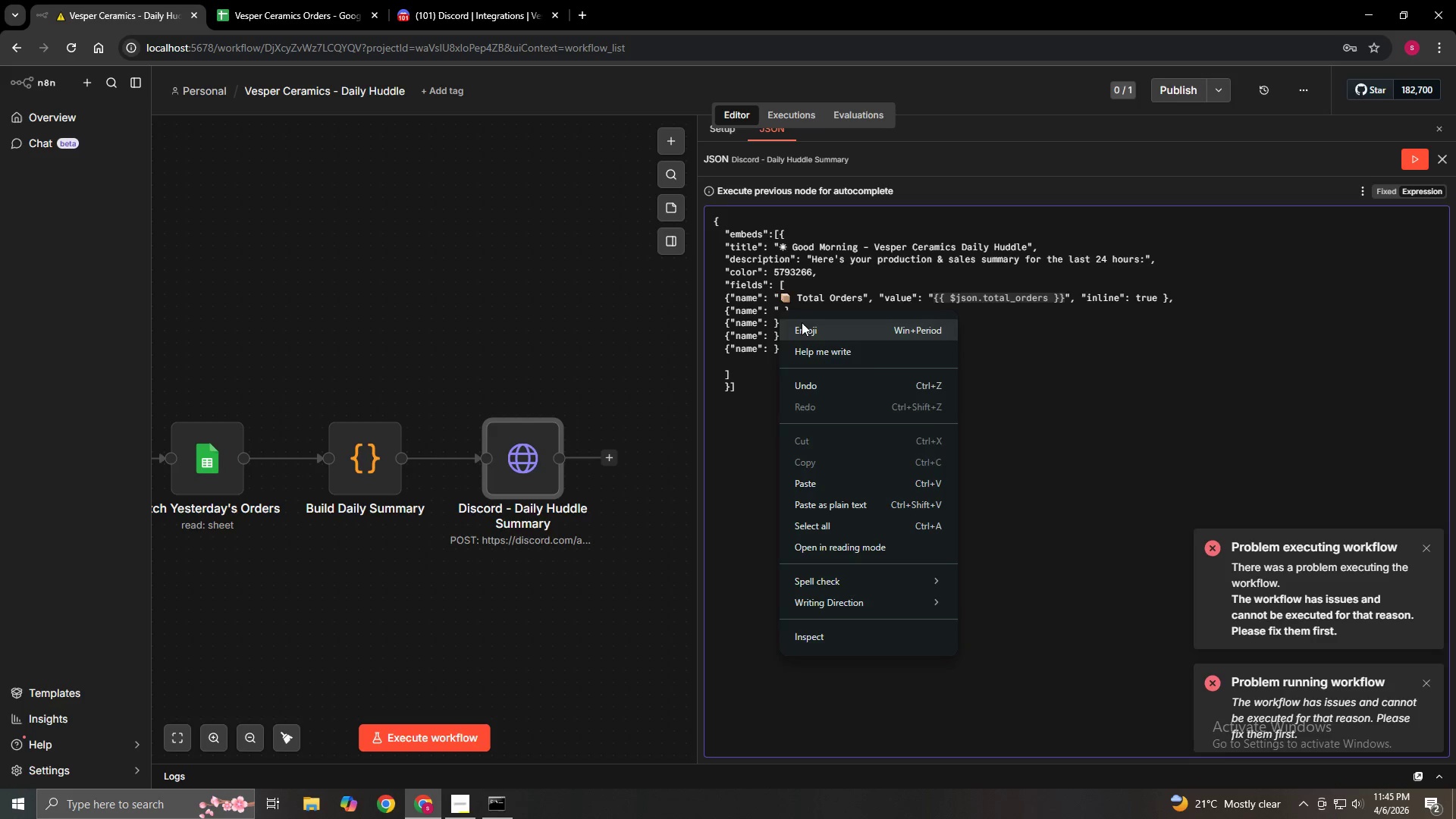 
left_click([802, 325])
 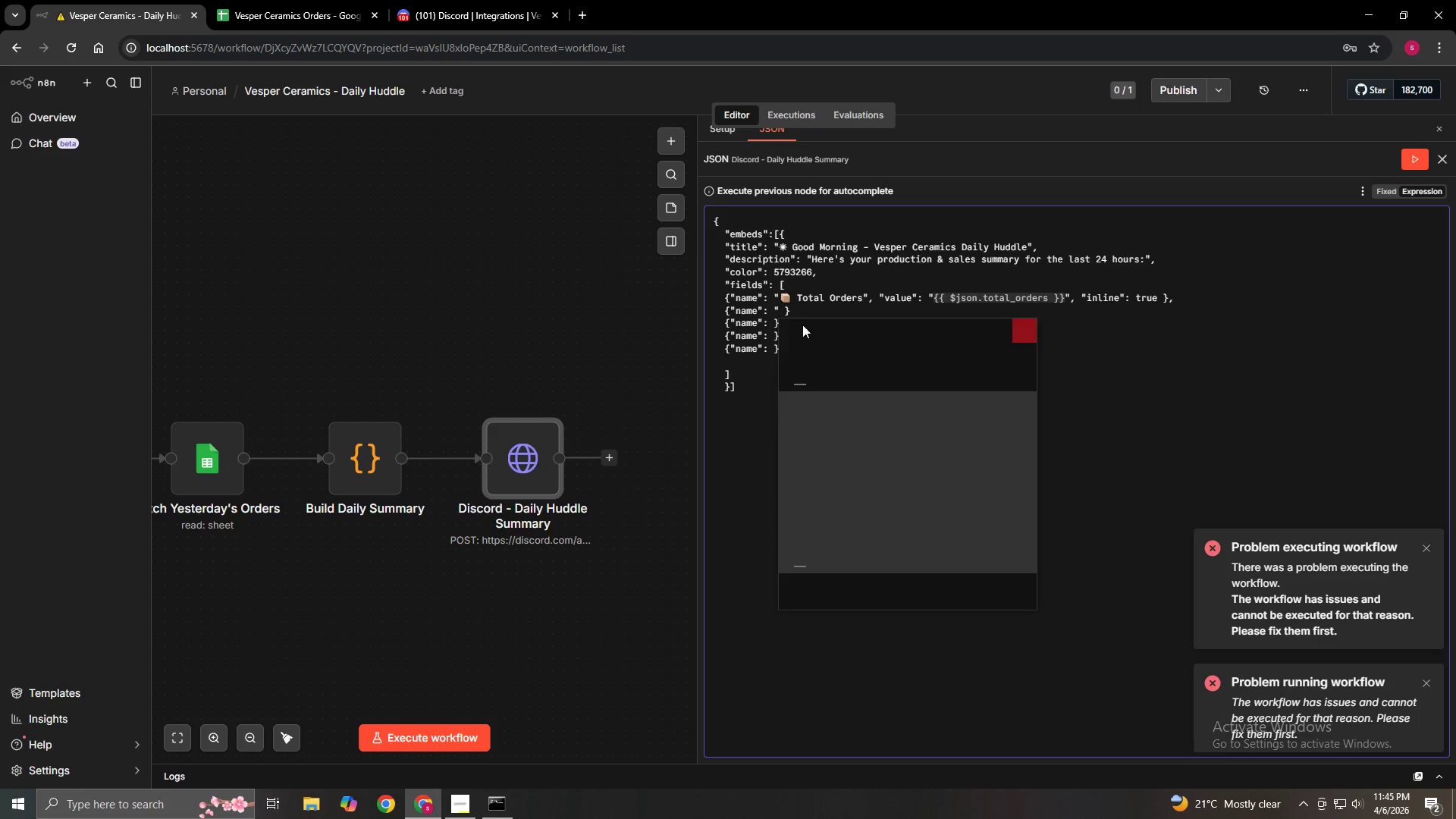 
key(Meta+Period)
 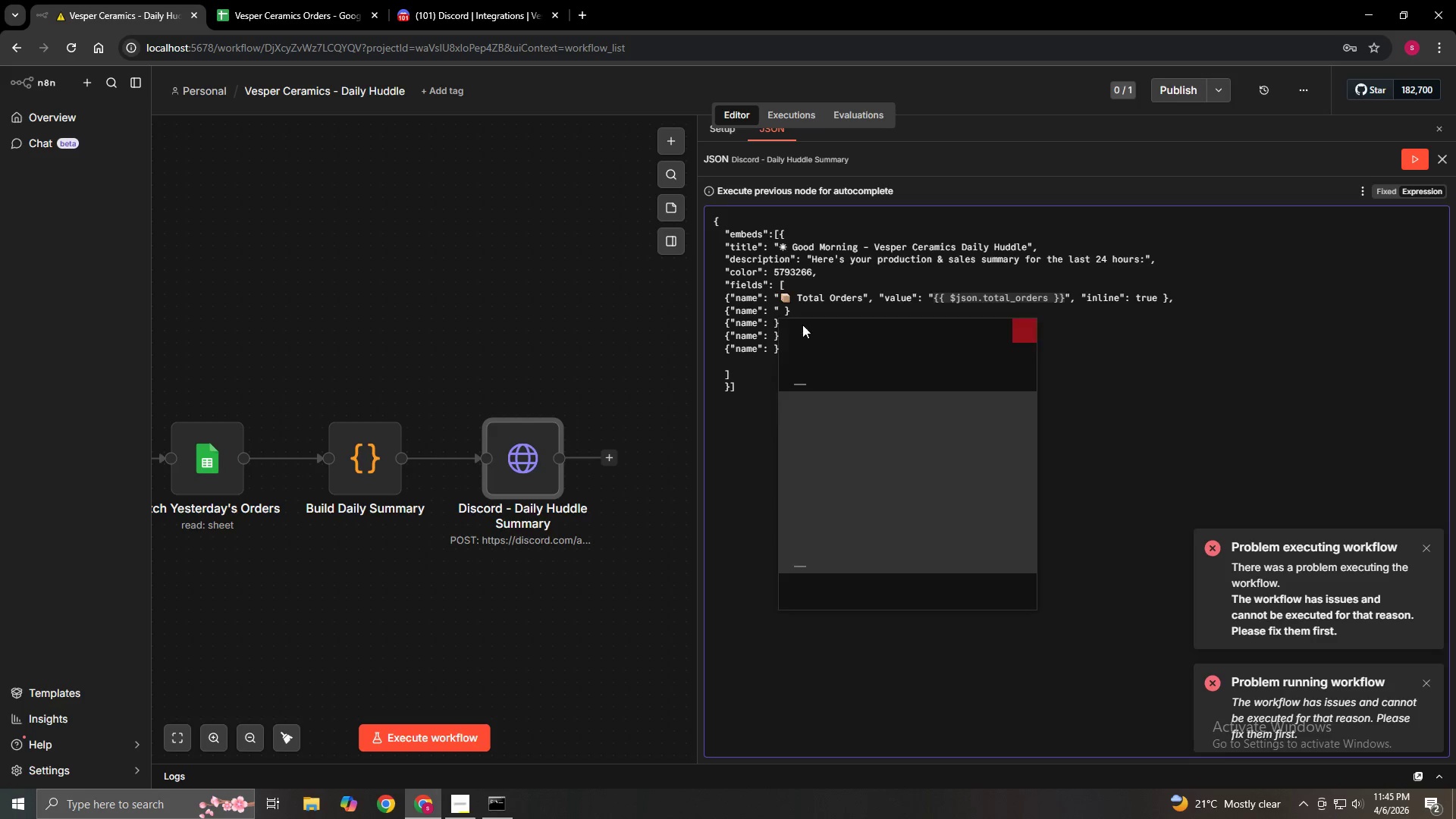 
type(bag)
 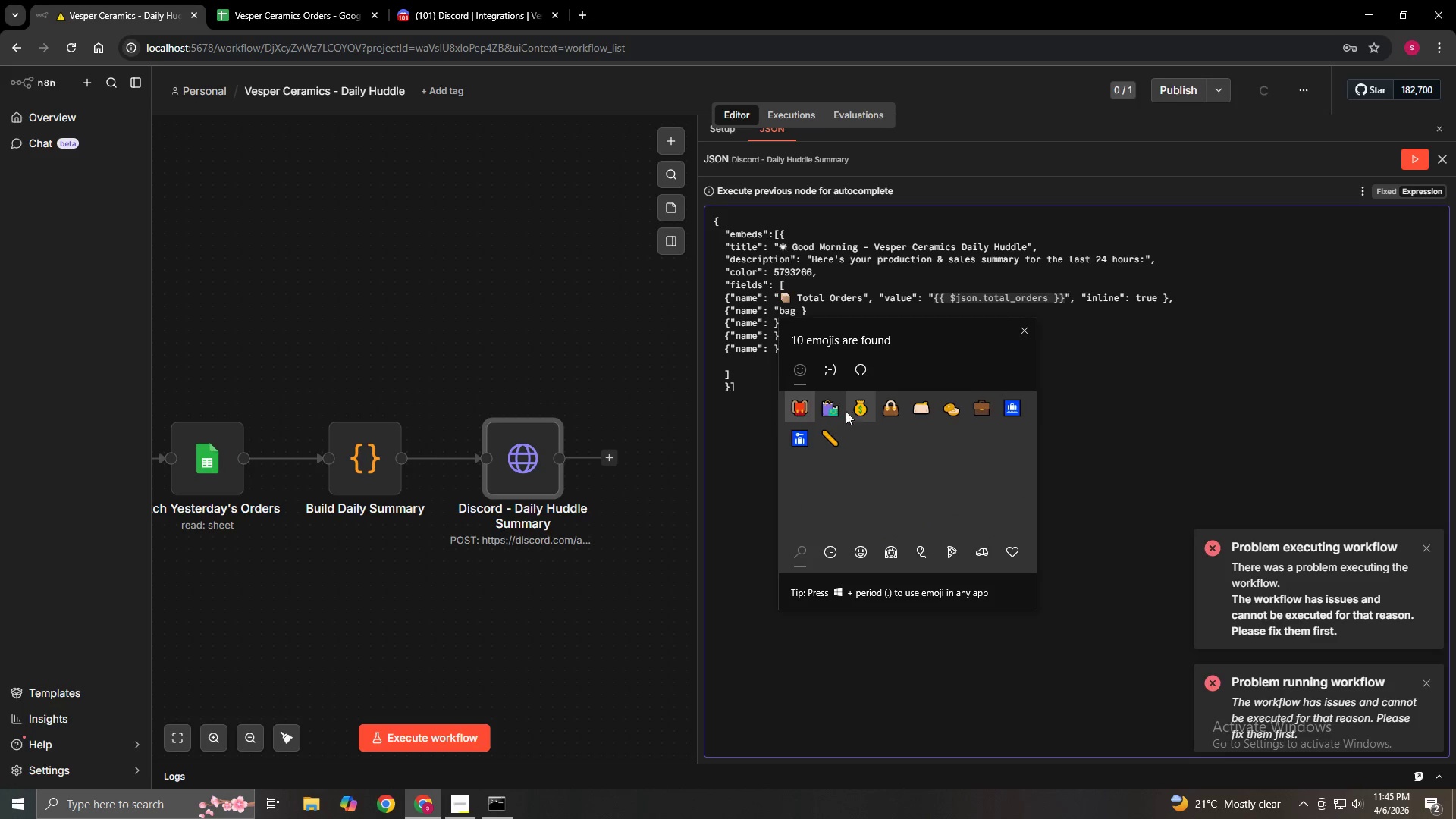 
left_click([851, 402])
 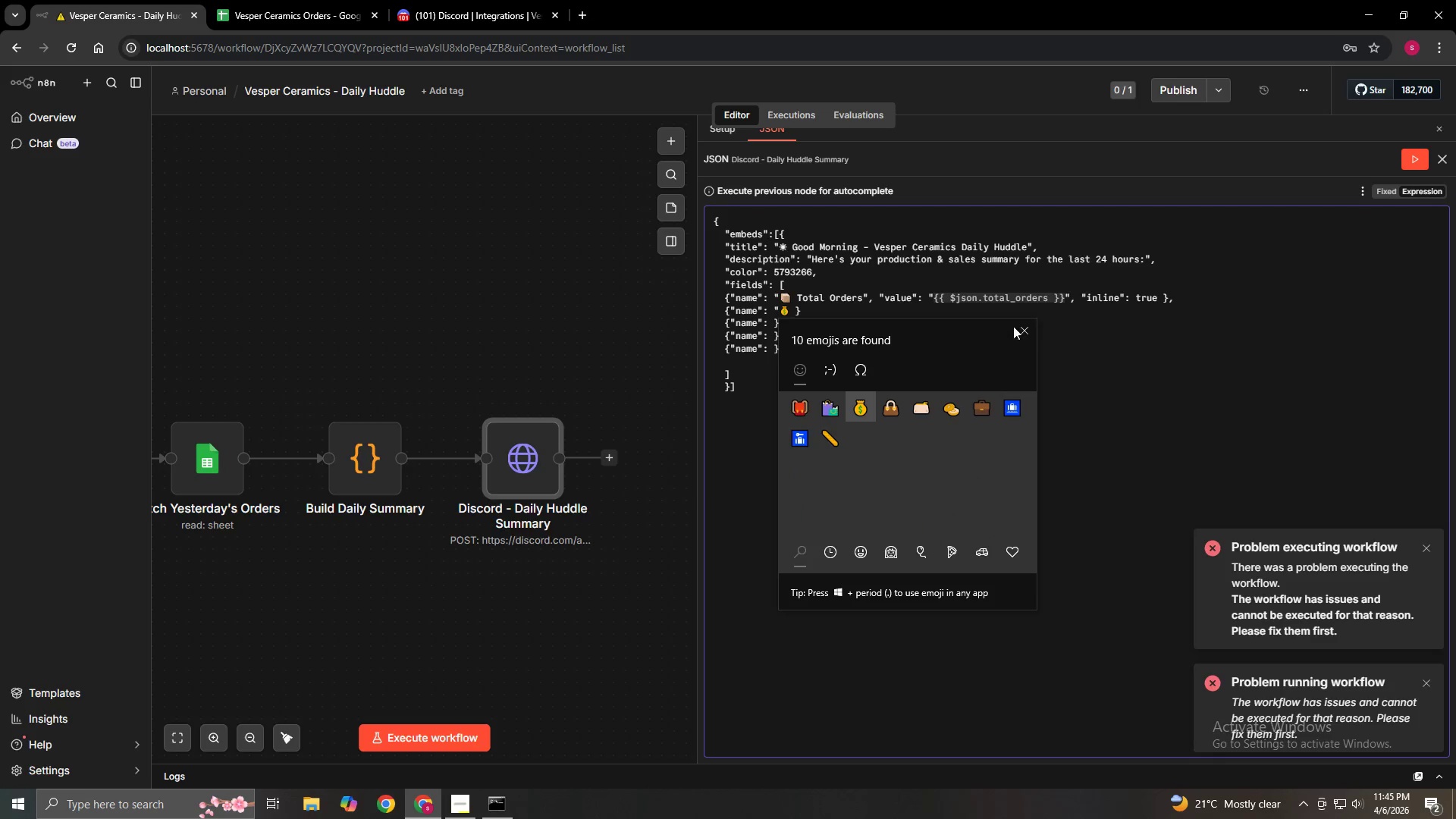 
left_click([1019, 326])
 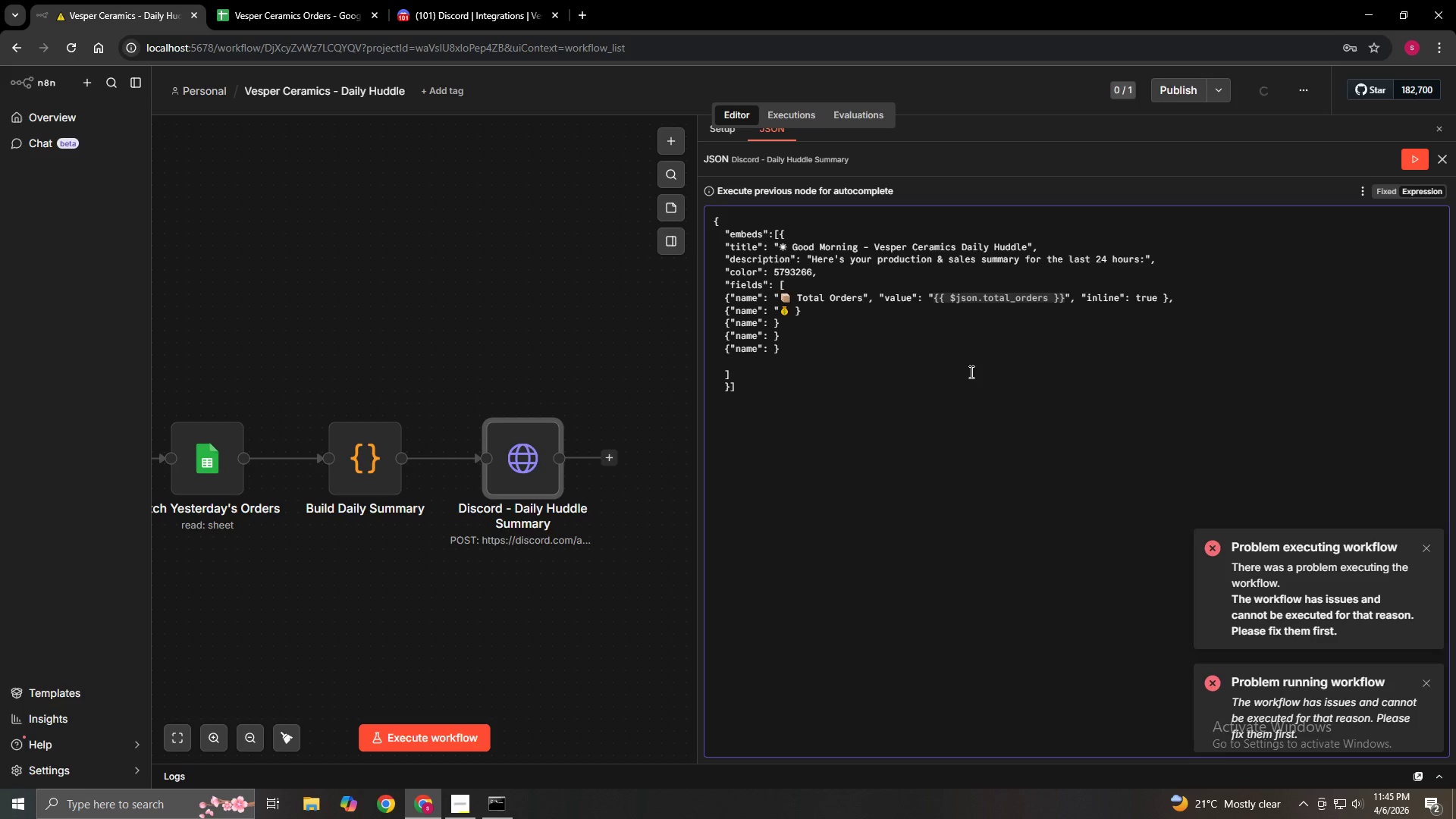 
type( Total Reenue)
 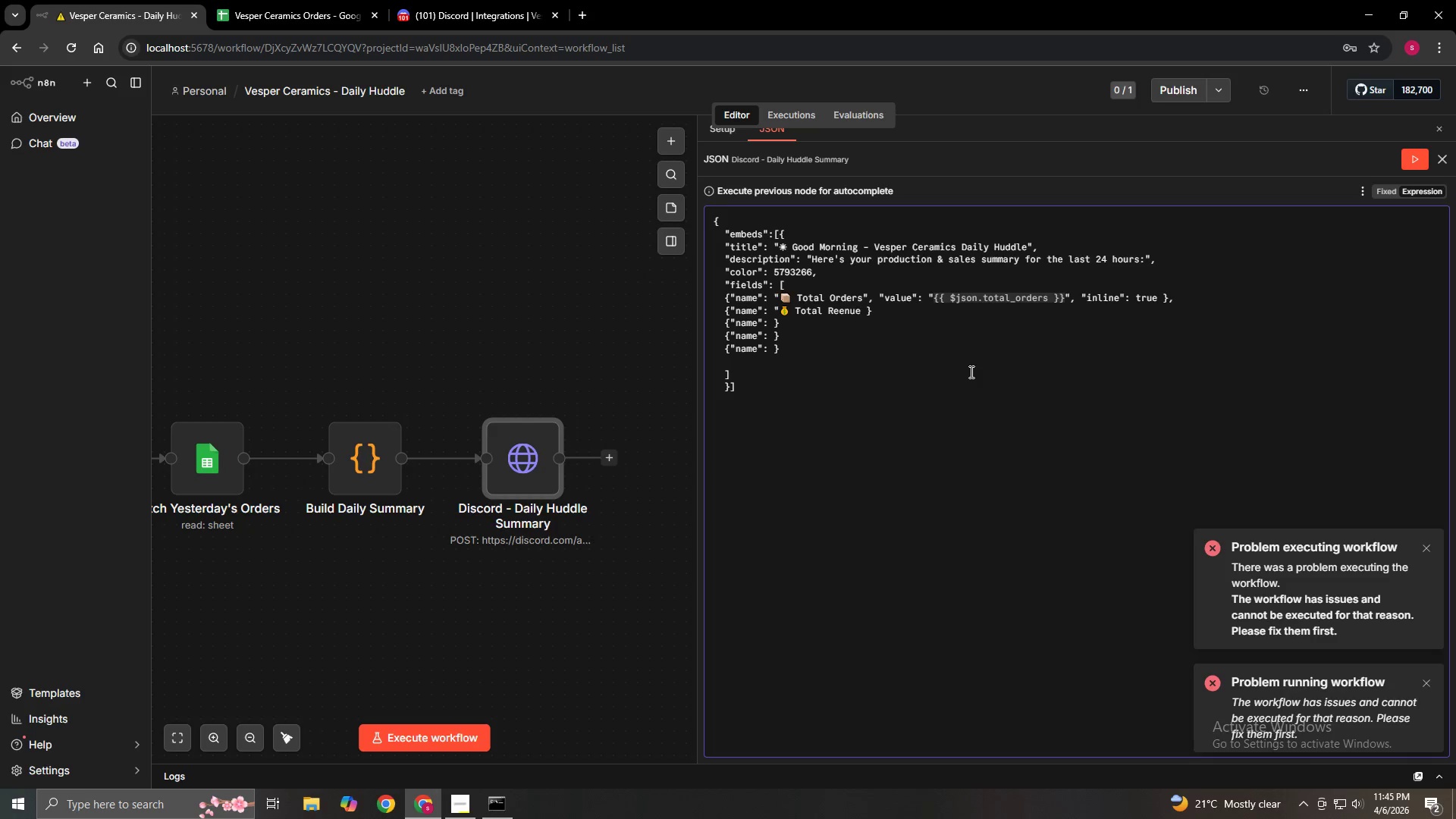 
key(ArrowLeft)
 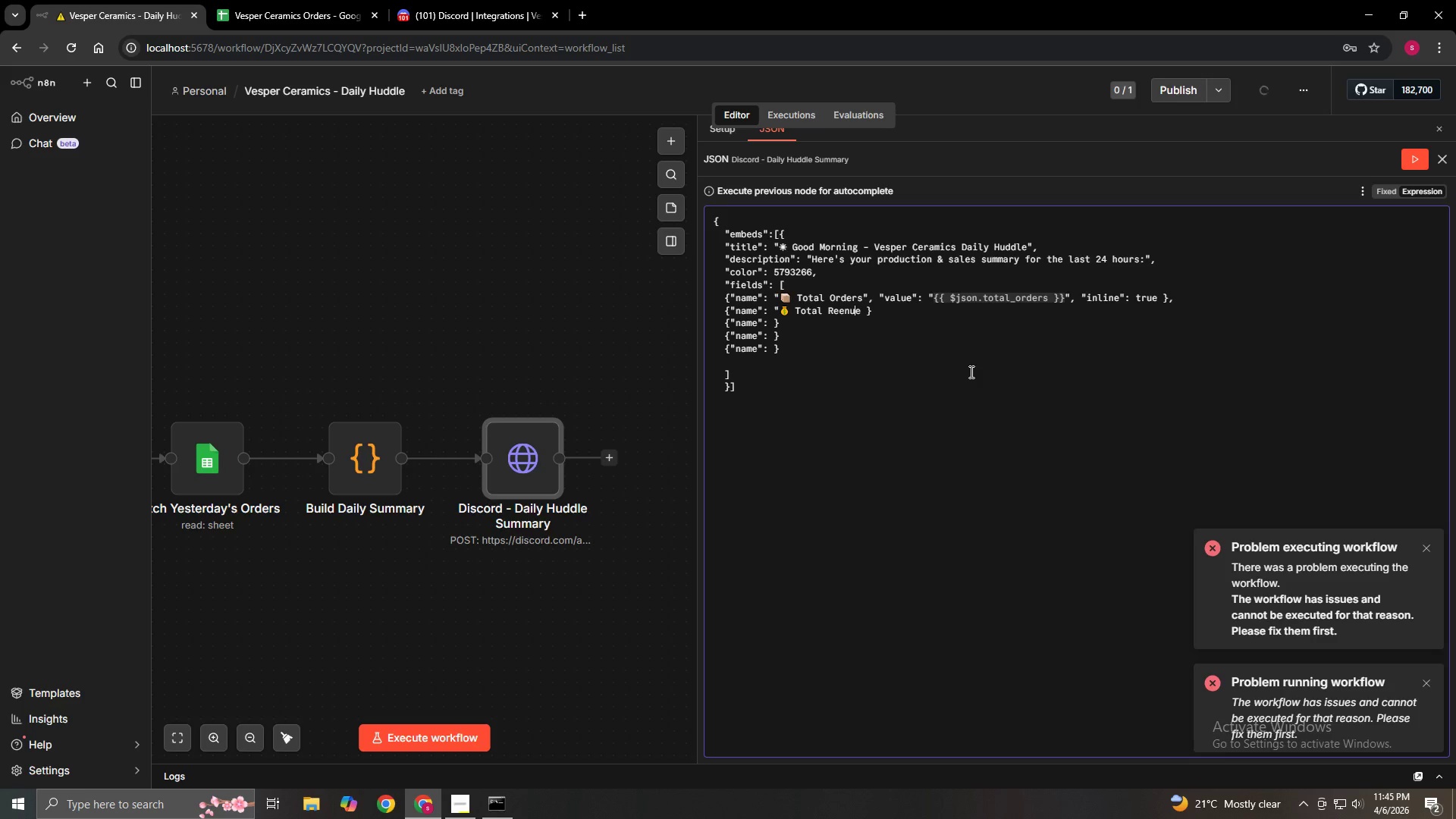 
key(ArrowLeft)
 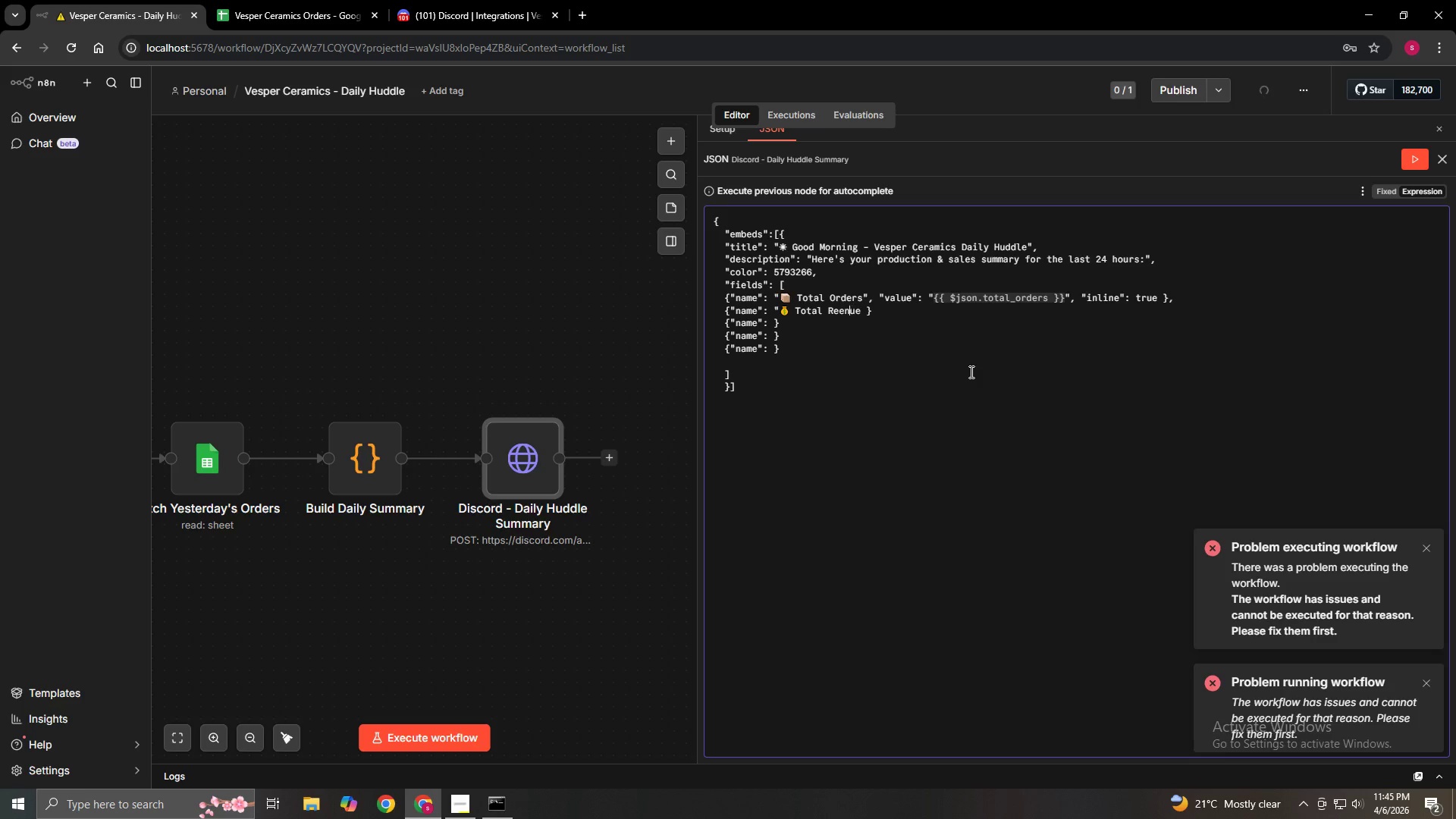 
key(ArrowLeft)
 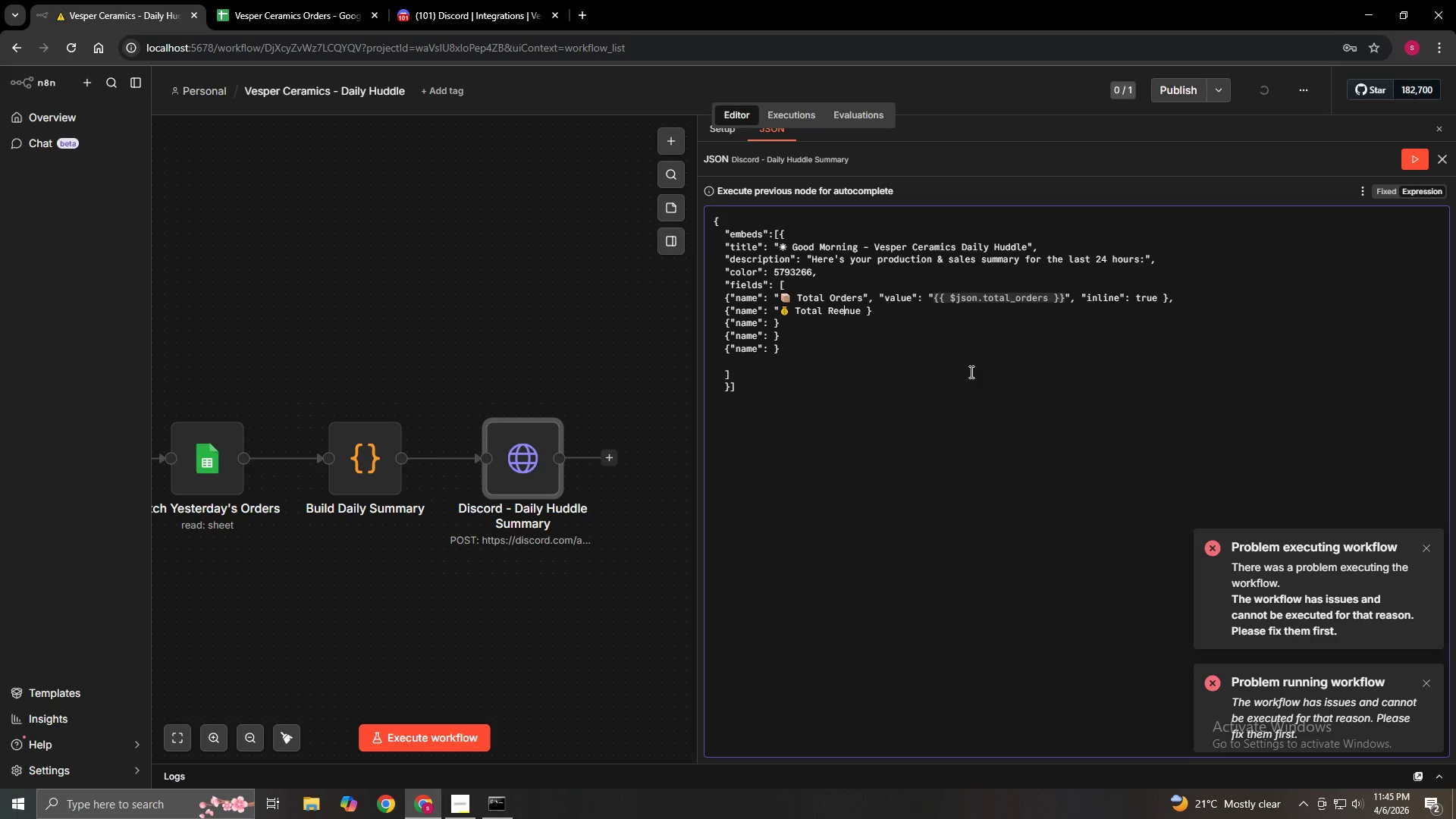 
key(ArrowLeft)
 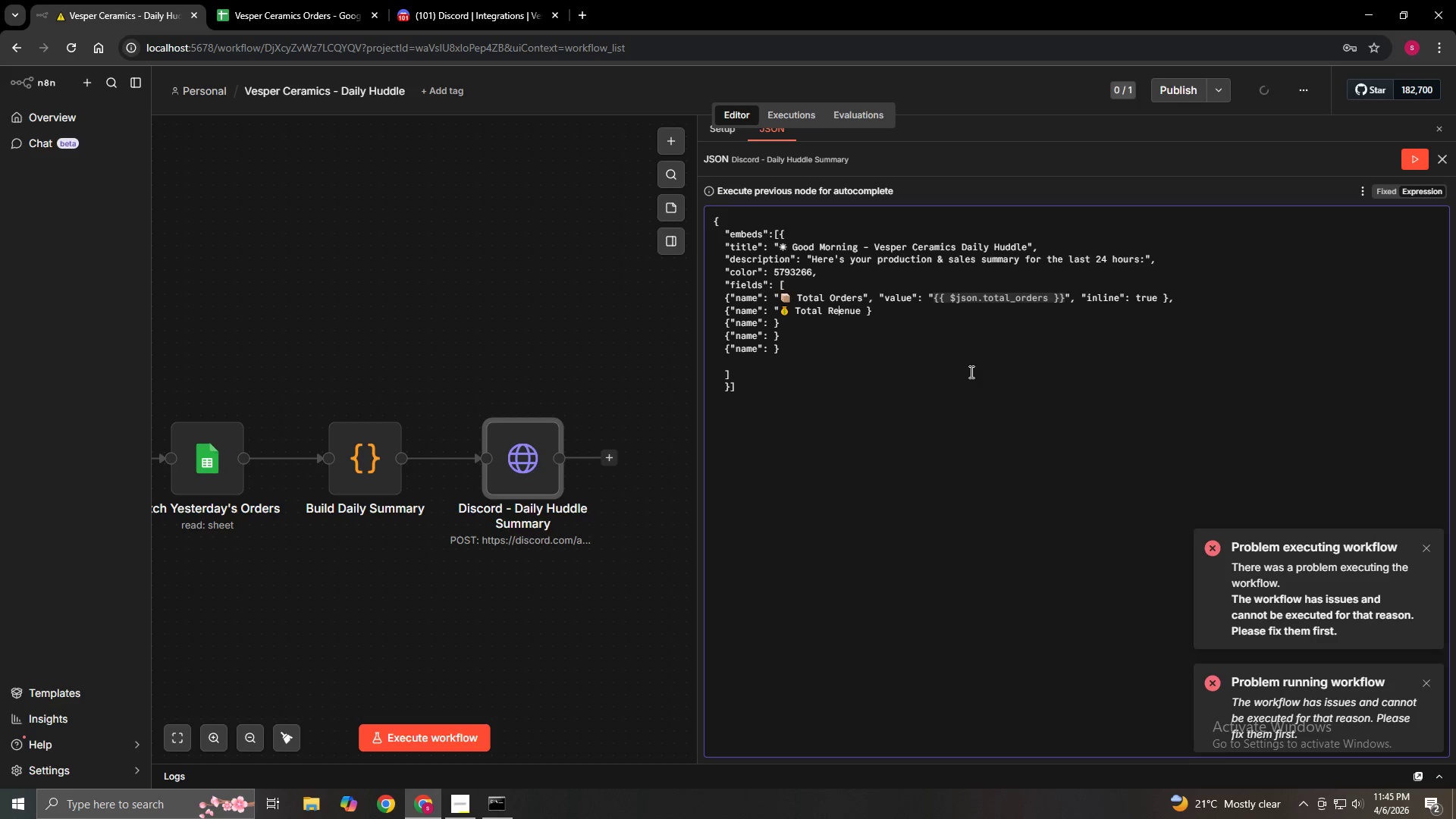 
key(V)
 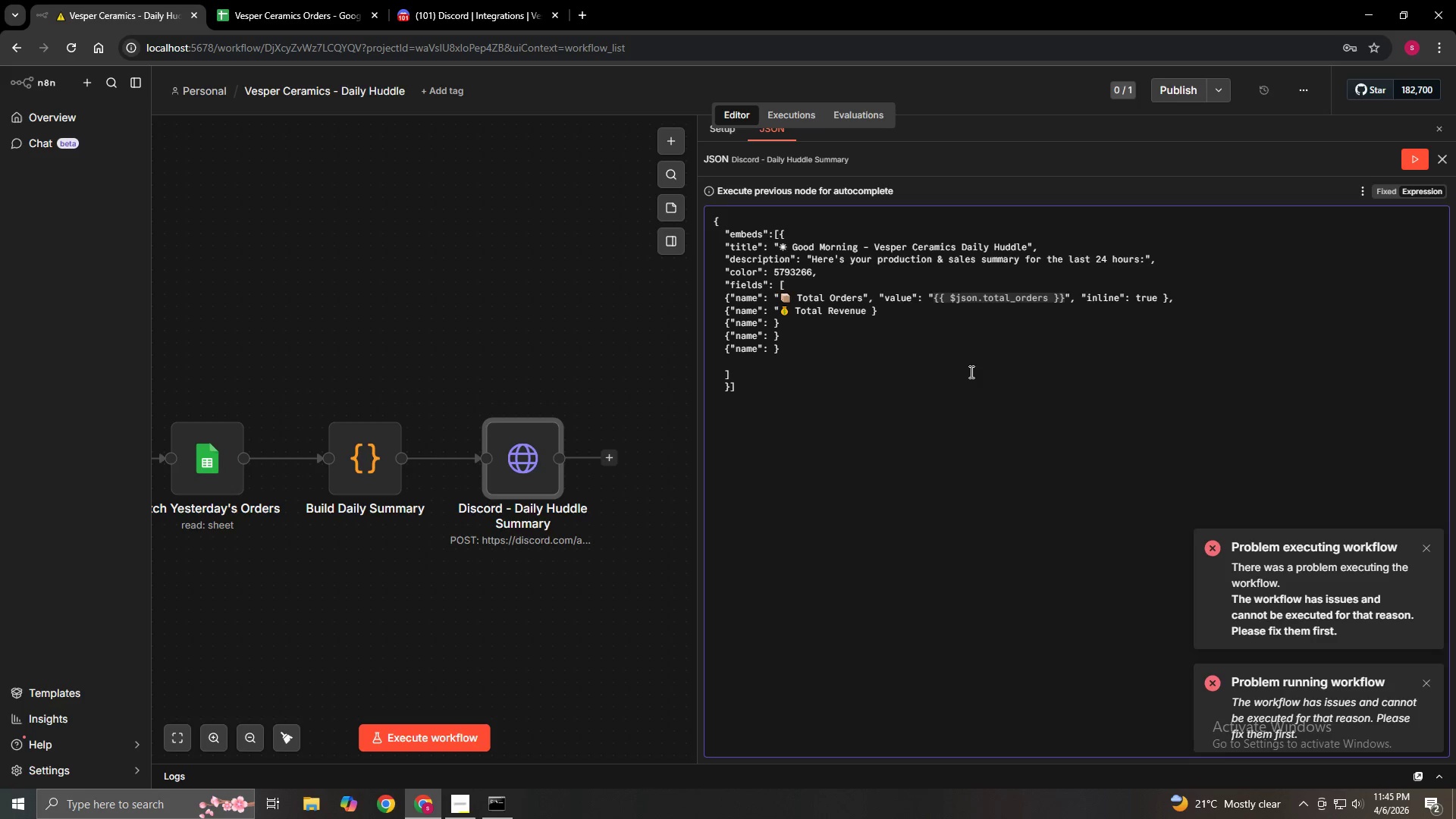 
key(ArrowRight)
 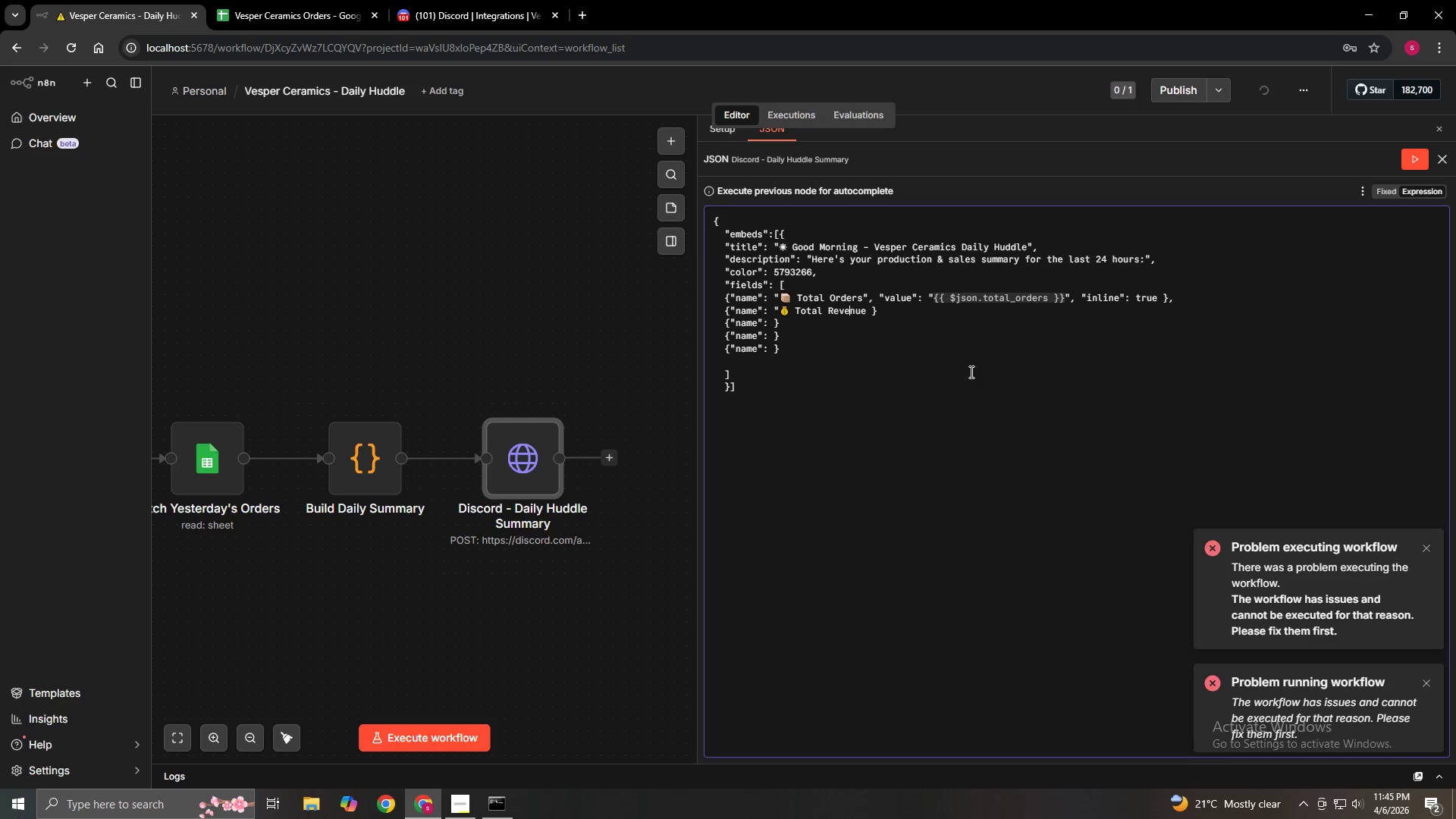 
key(ArrowRight)
 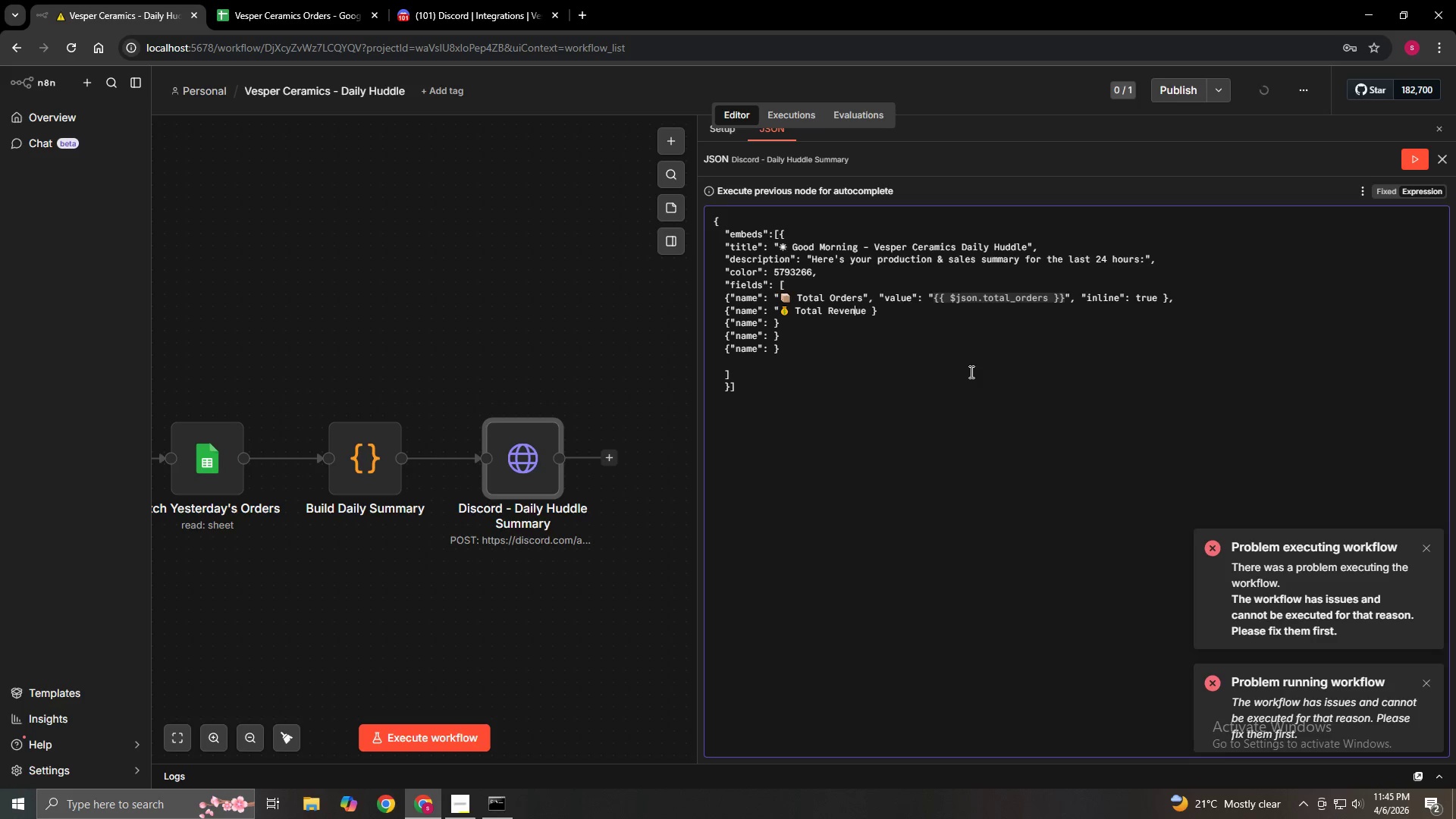 
key(ArrowRight)
 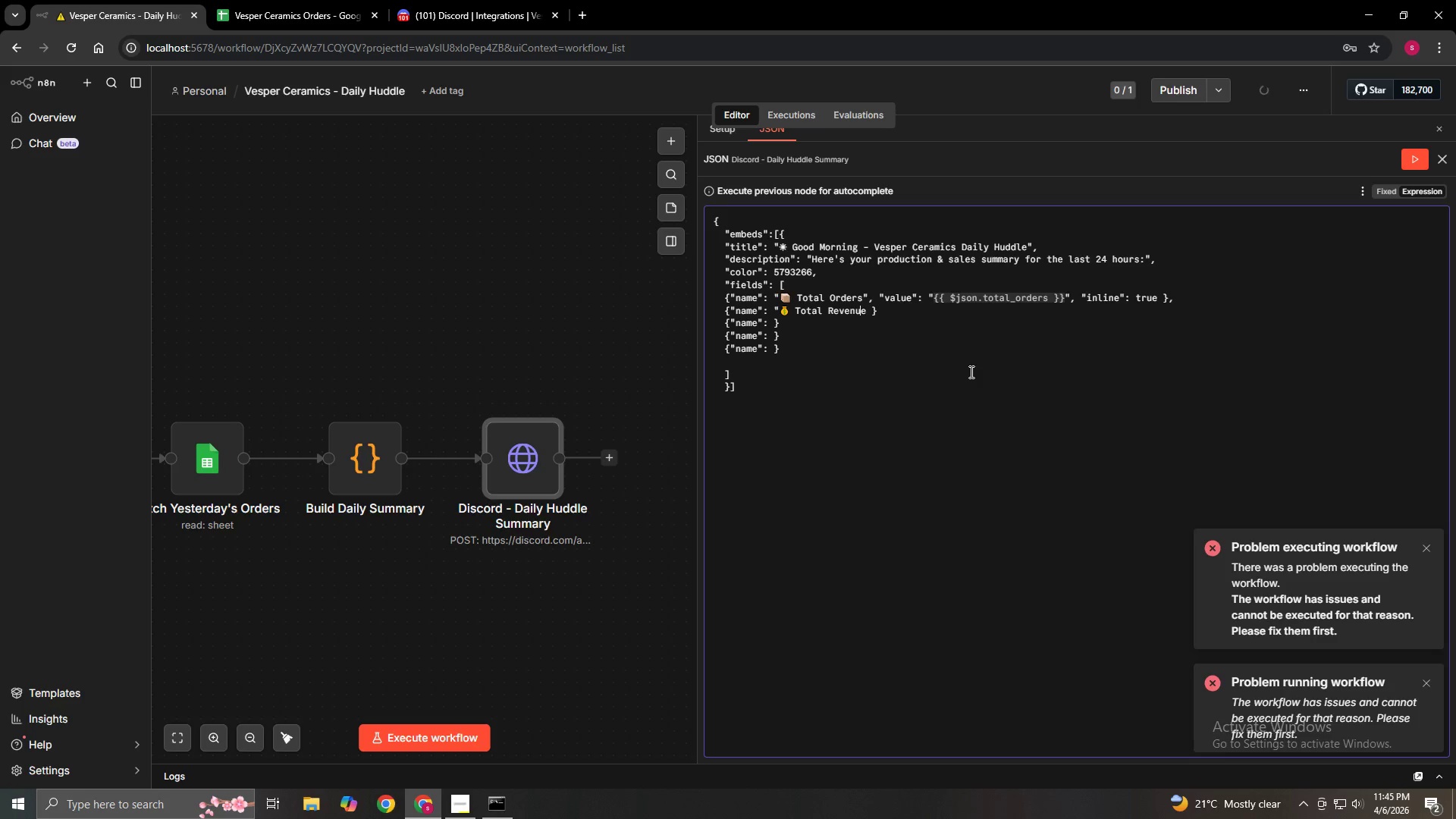 
key(ArrowRight)
 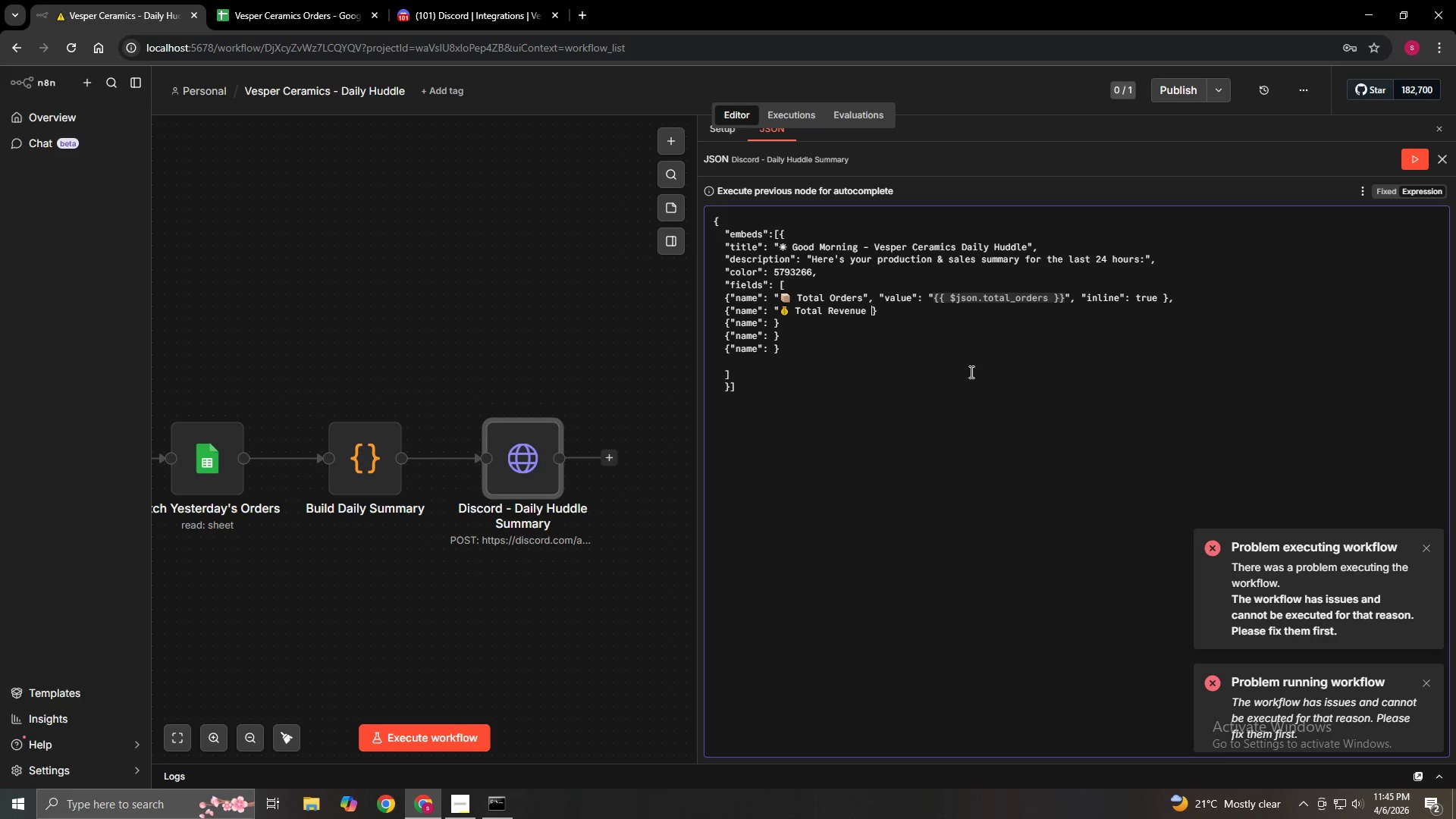 
key(ArrowRight)
 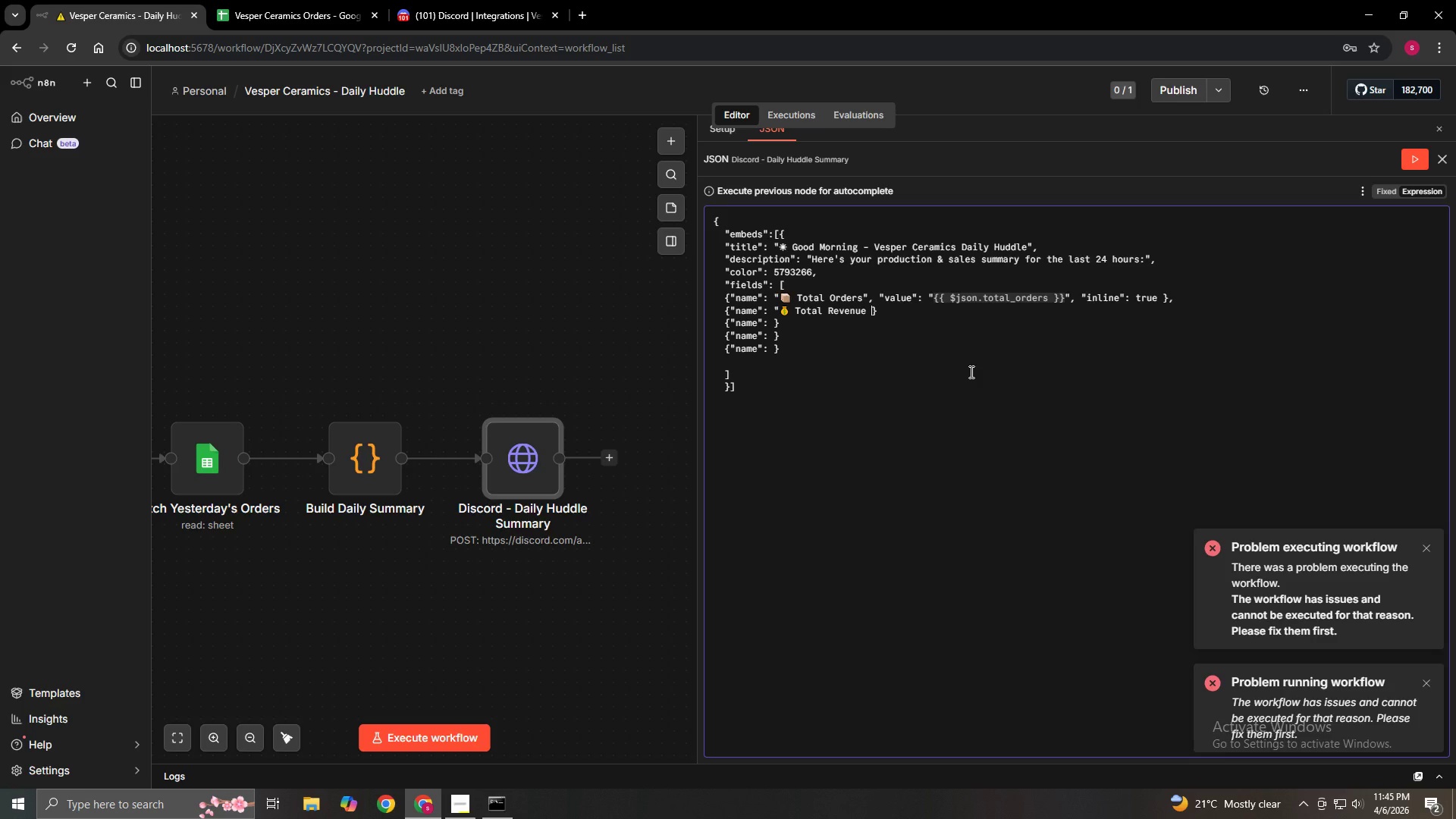 
key(Shift+Quote)
 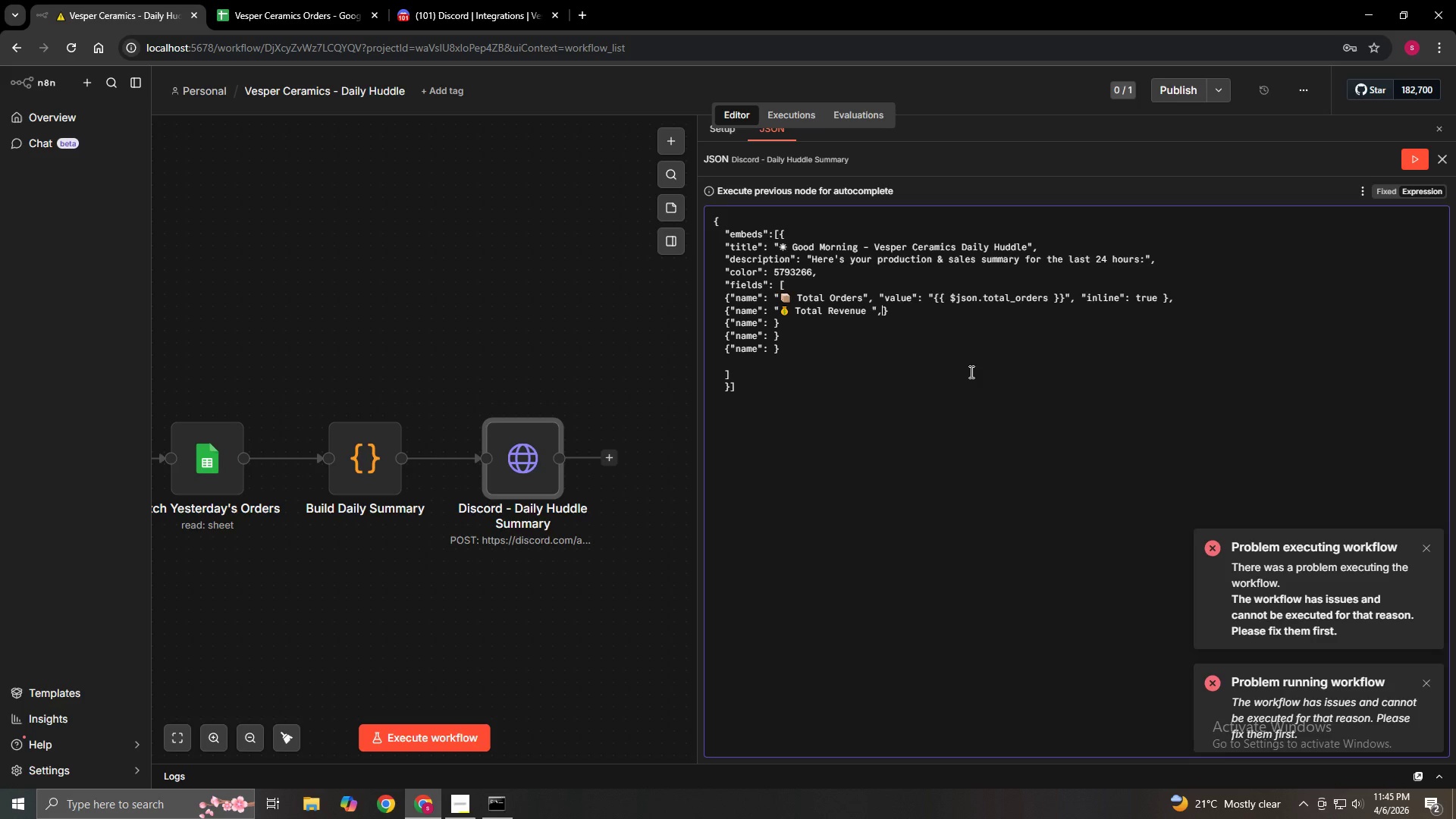 
key(Comma)
 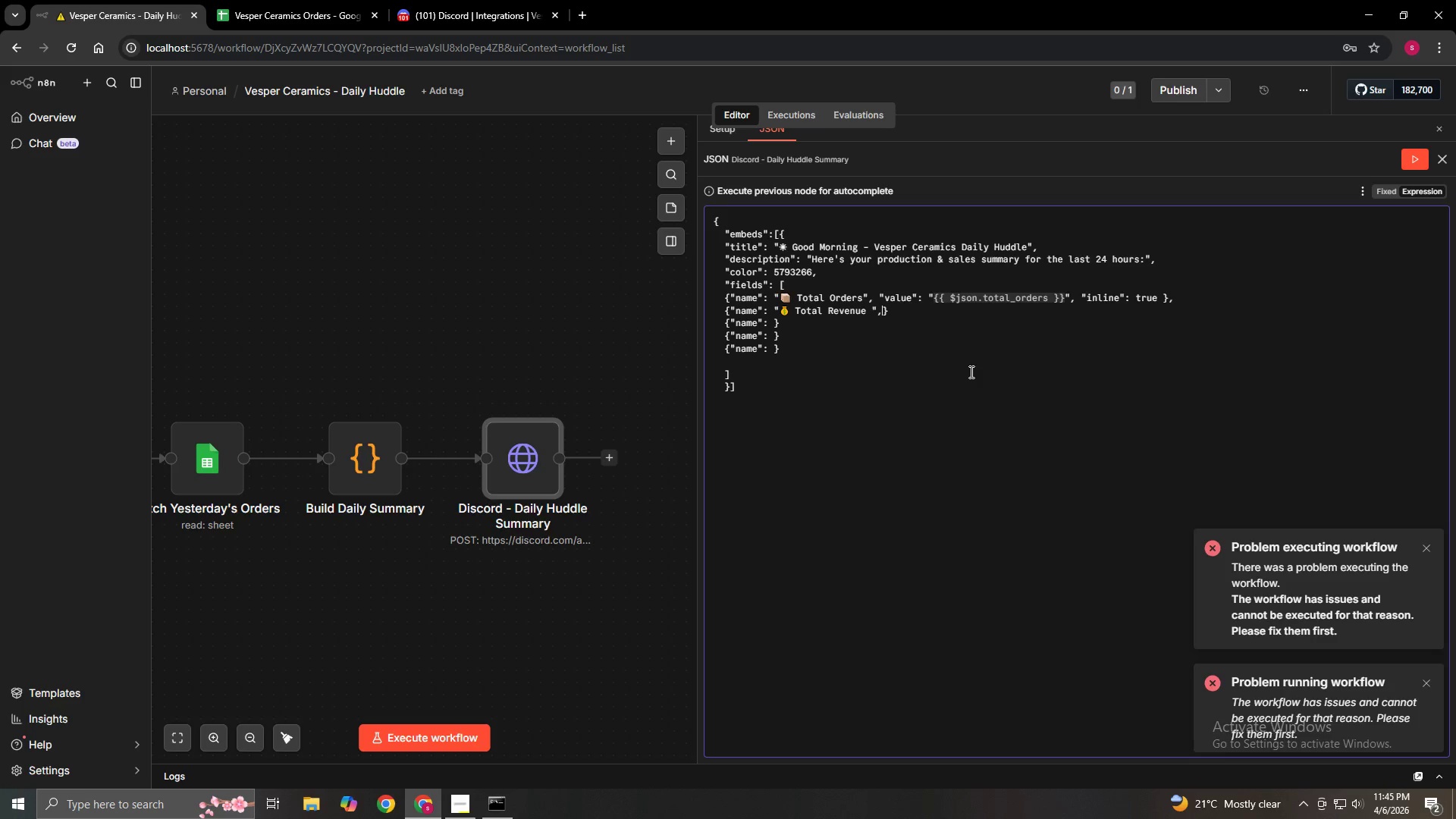 
key(Space)
 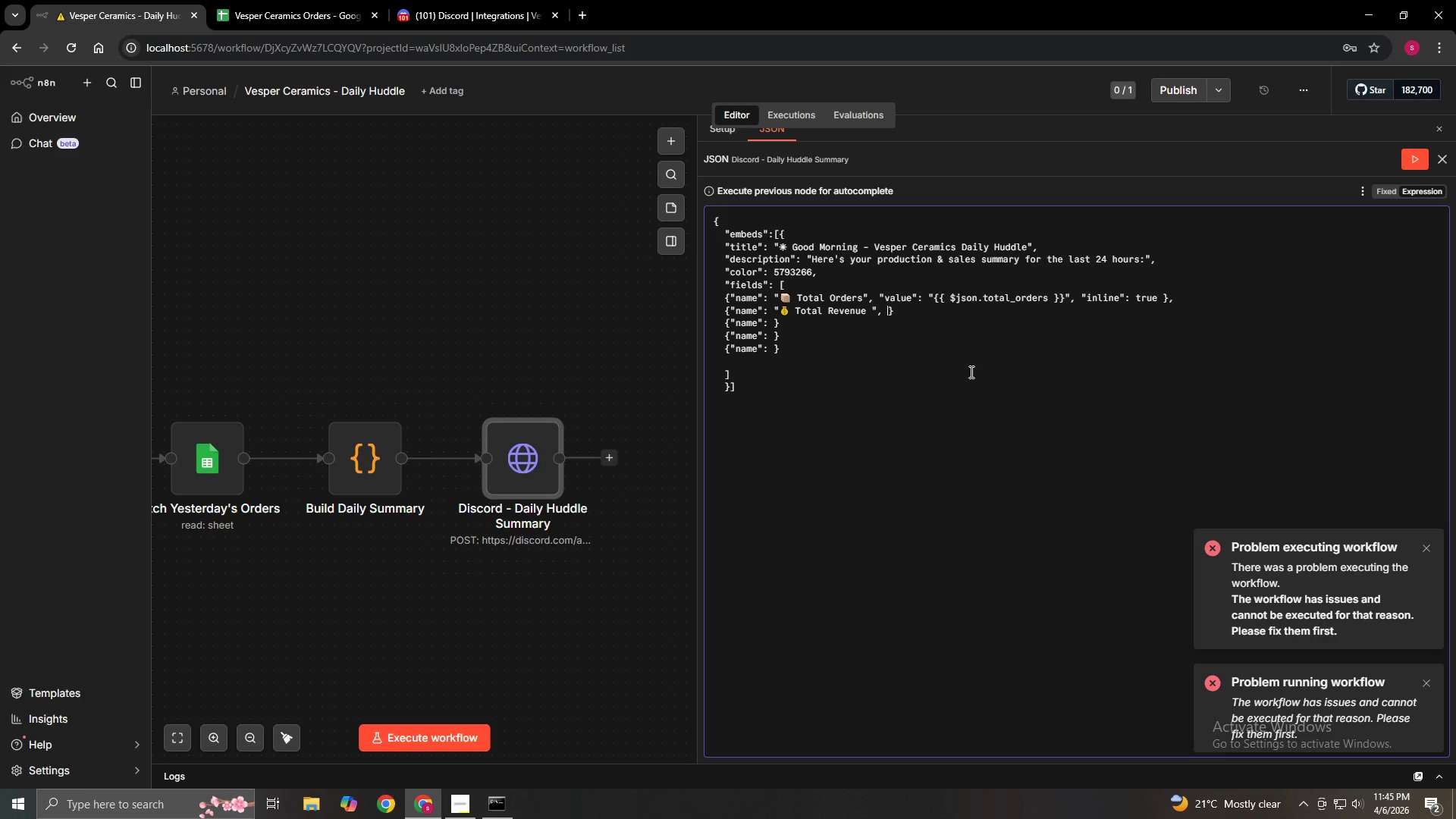 
key(Shift+ShiftLeft)
 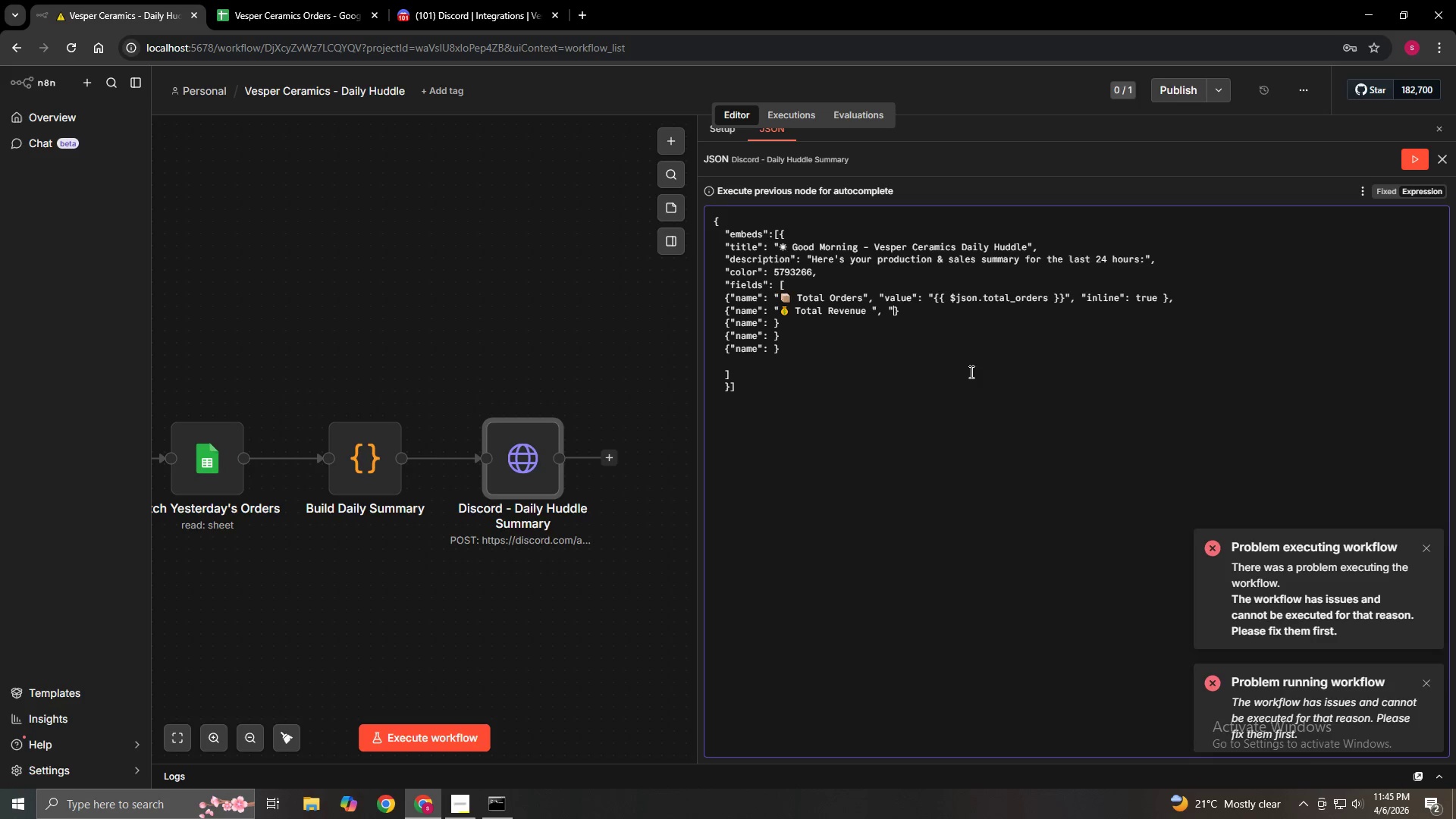 
key(Shift+Quote)
 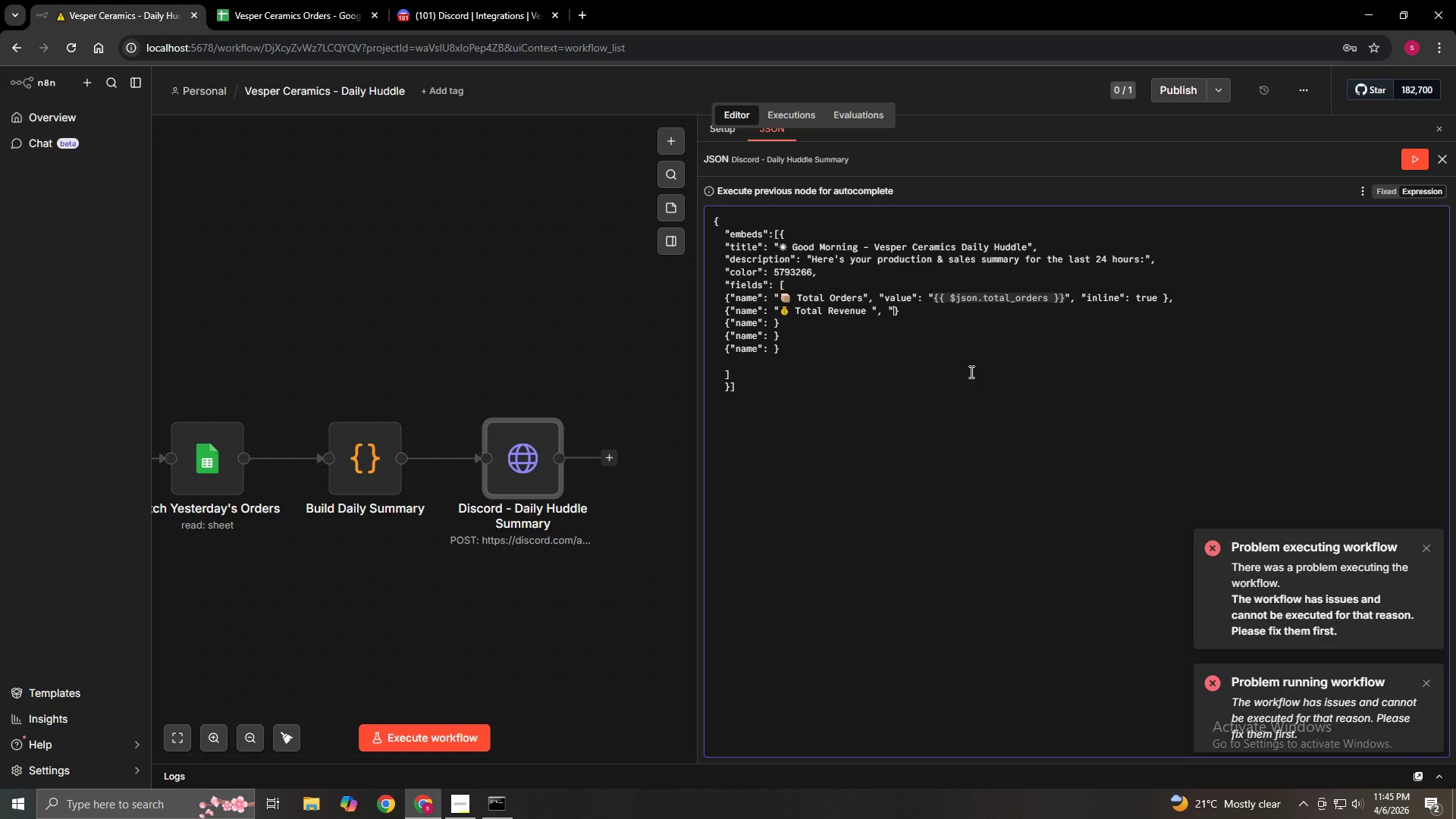 
key(V)
 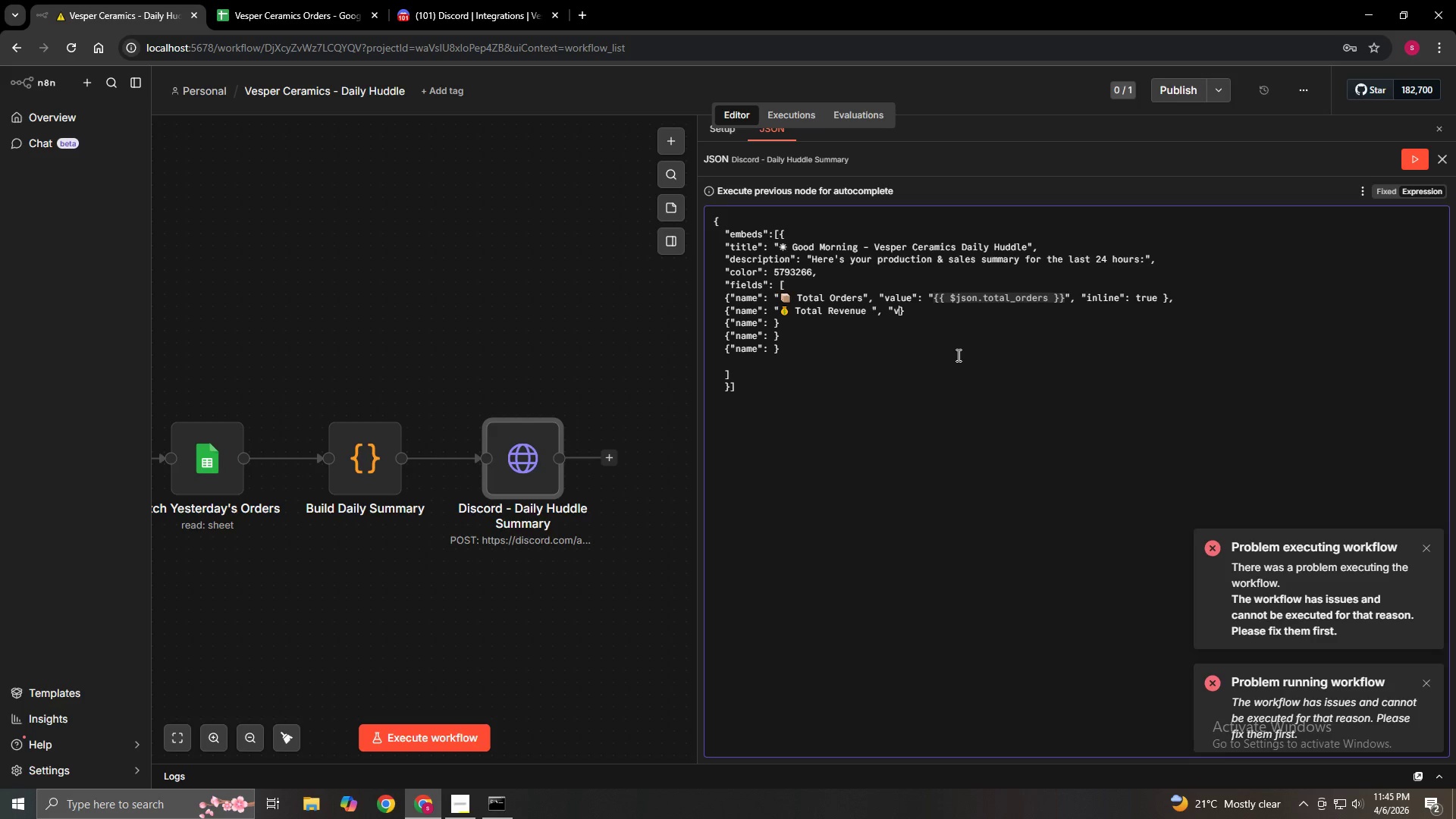 
type(alue:)
 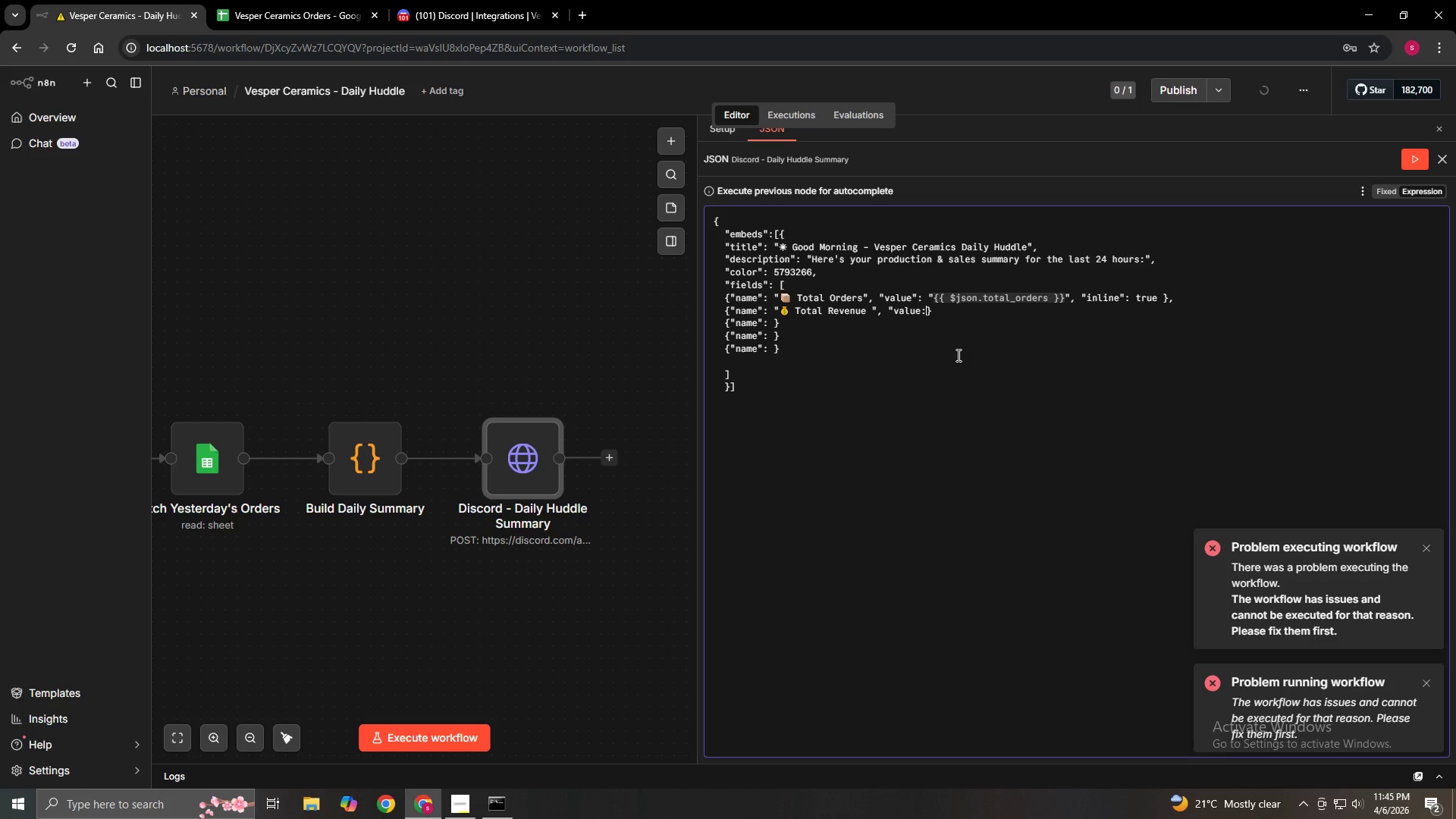 
key(ArrowLeft)
 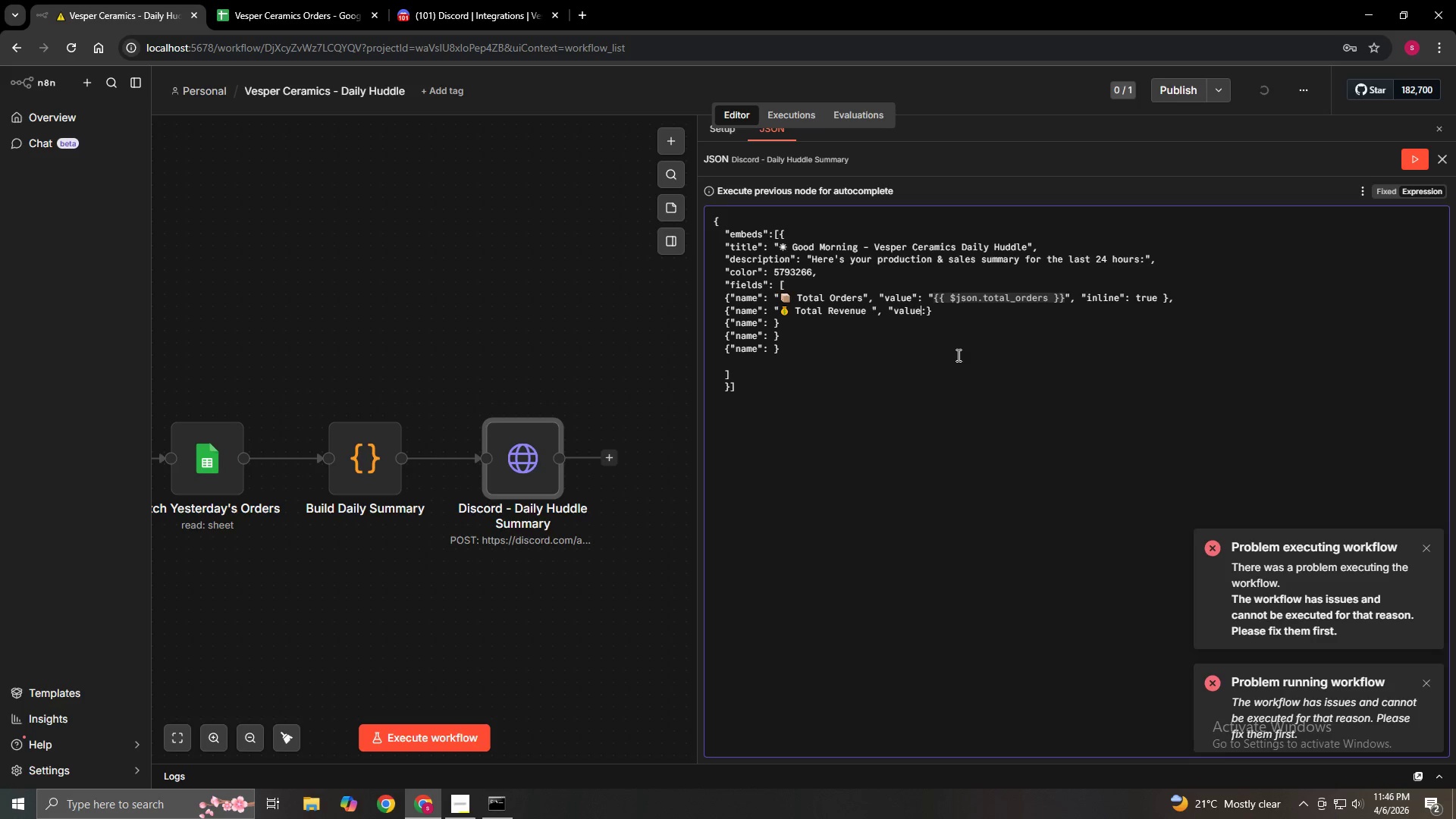 
key(Shift+Quote)
 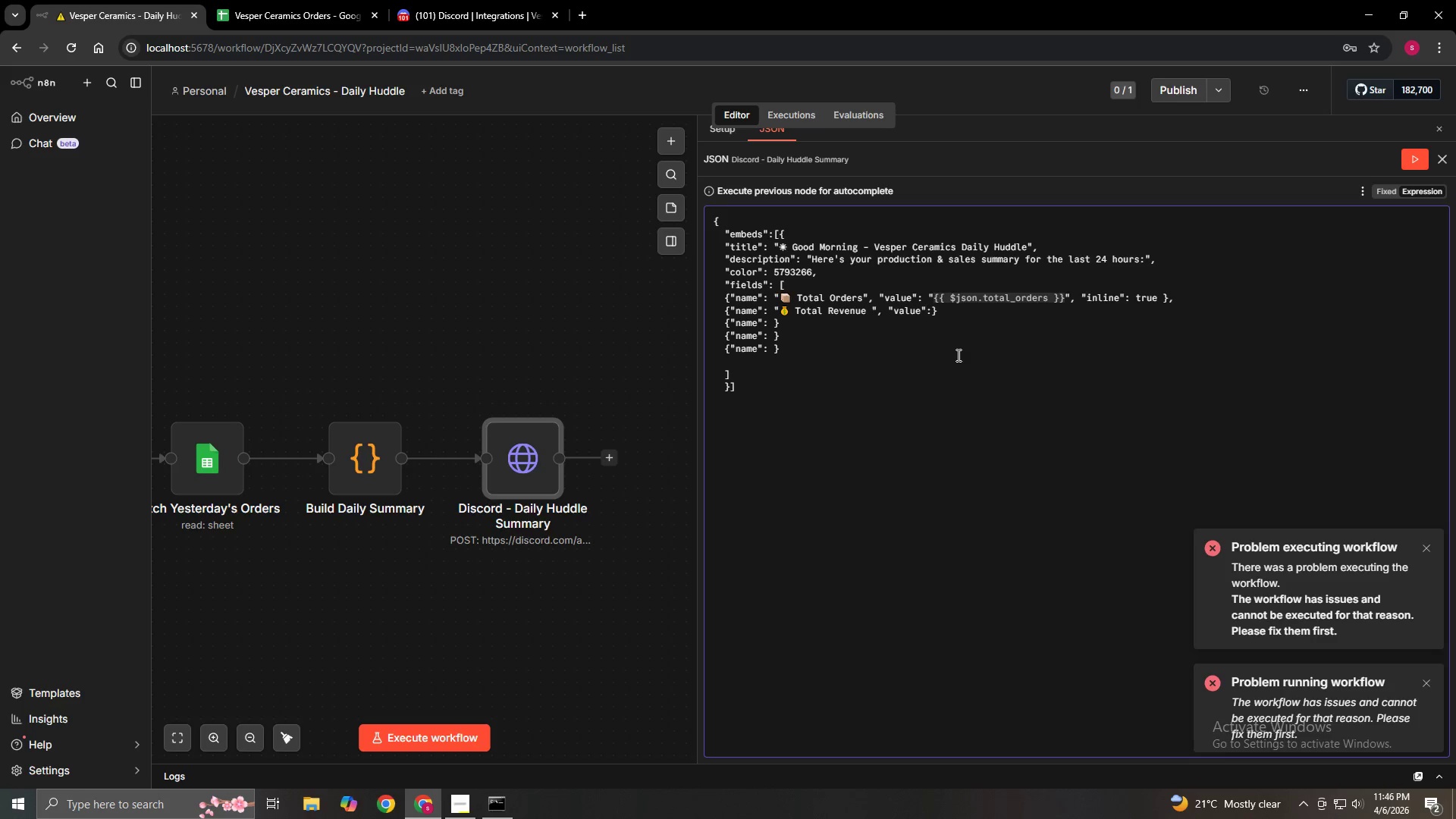 
key(ArrowRight)
 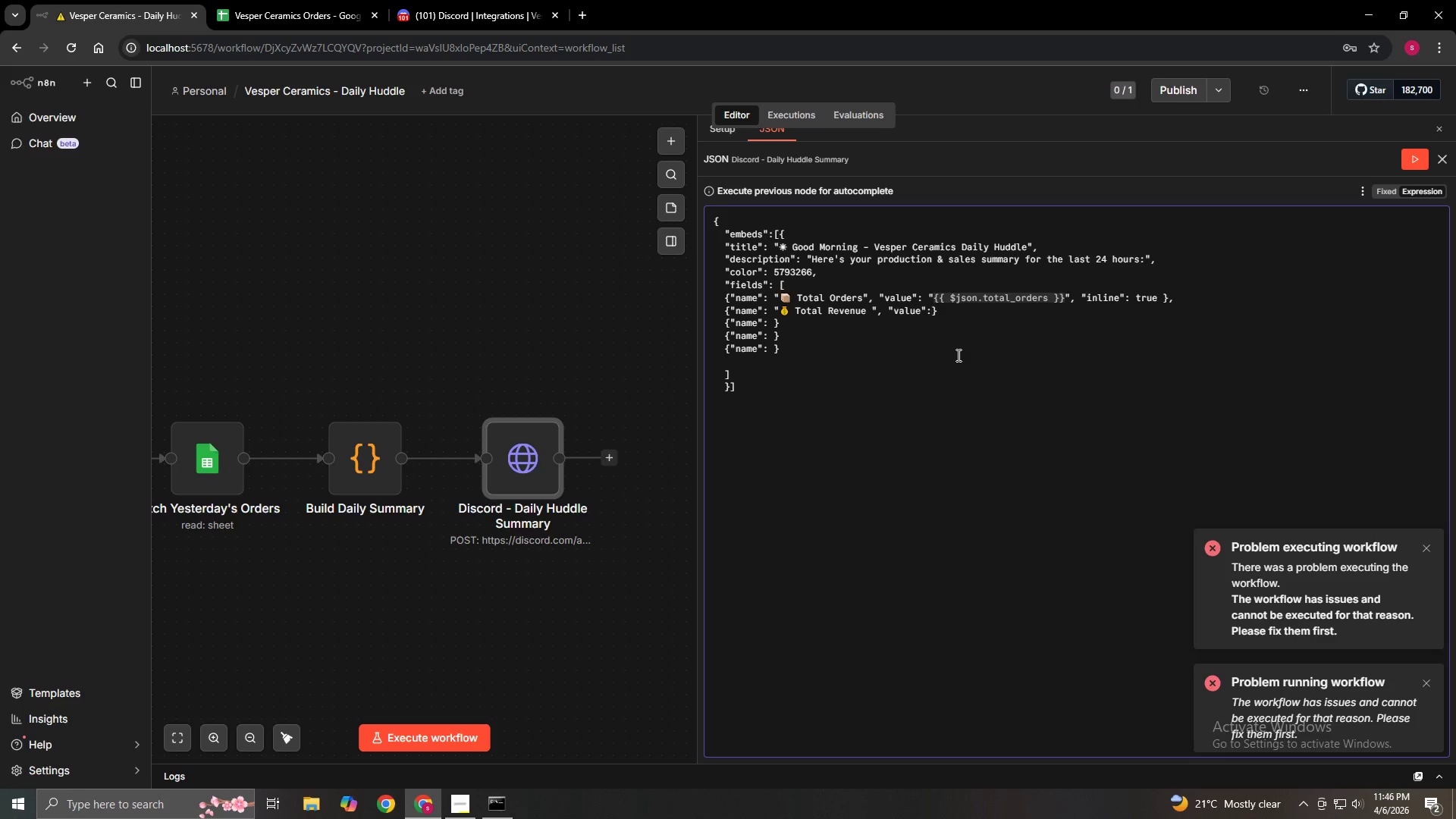 
key(Space)
 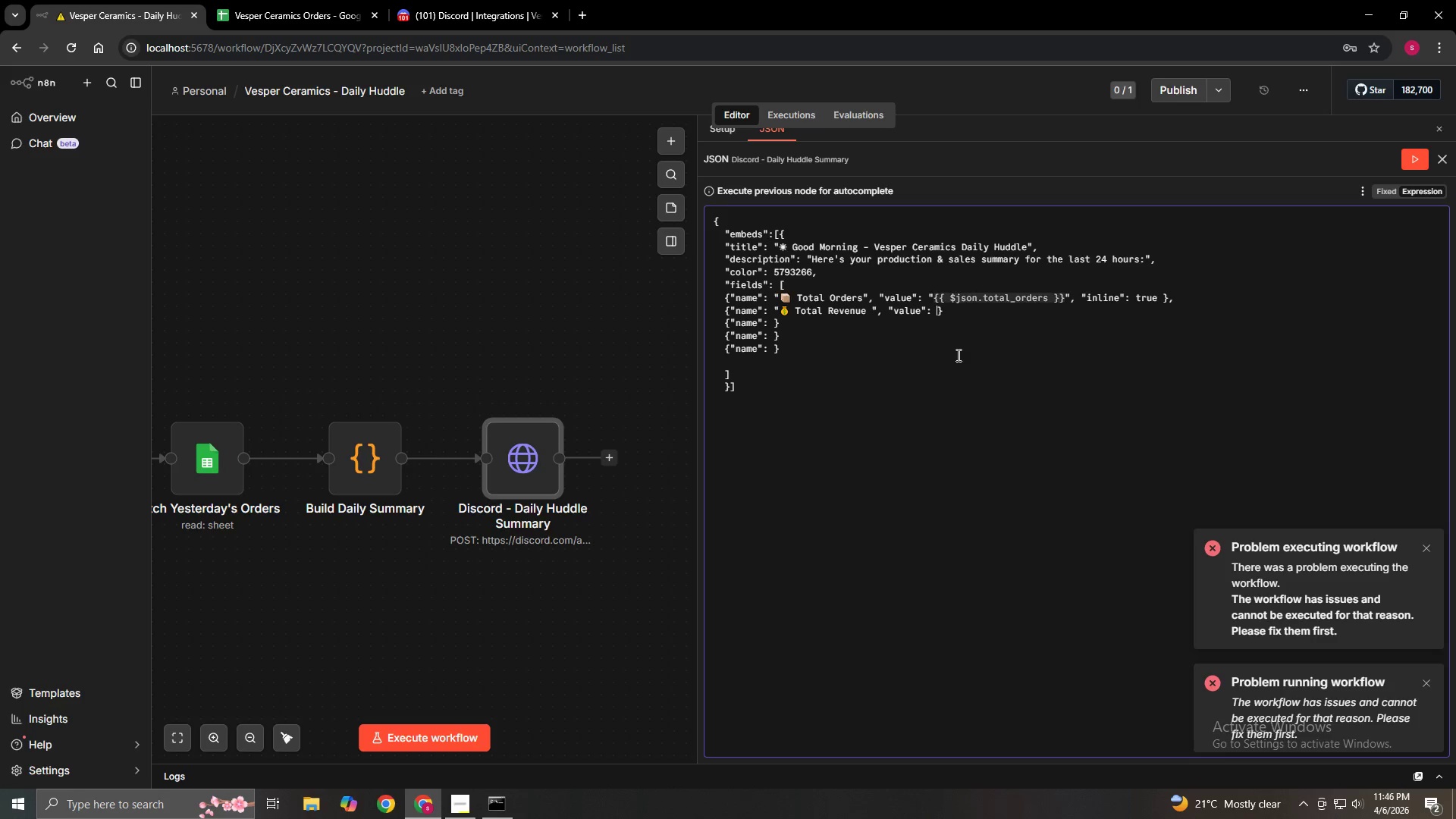 
key(Shift+Quote)
 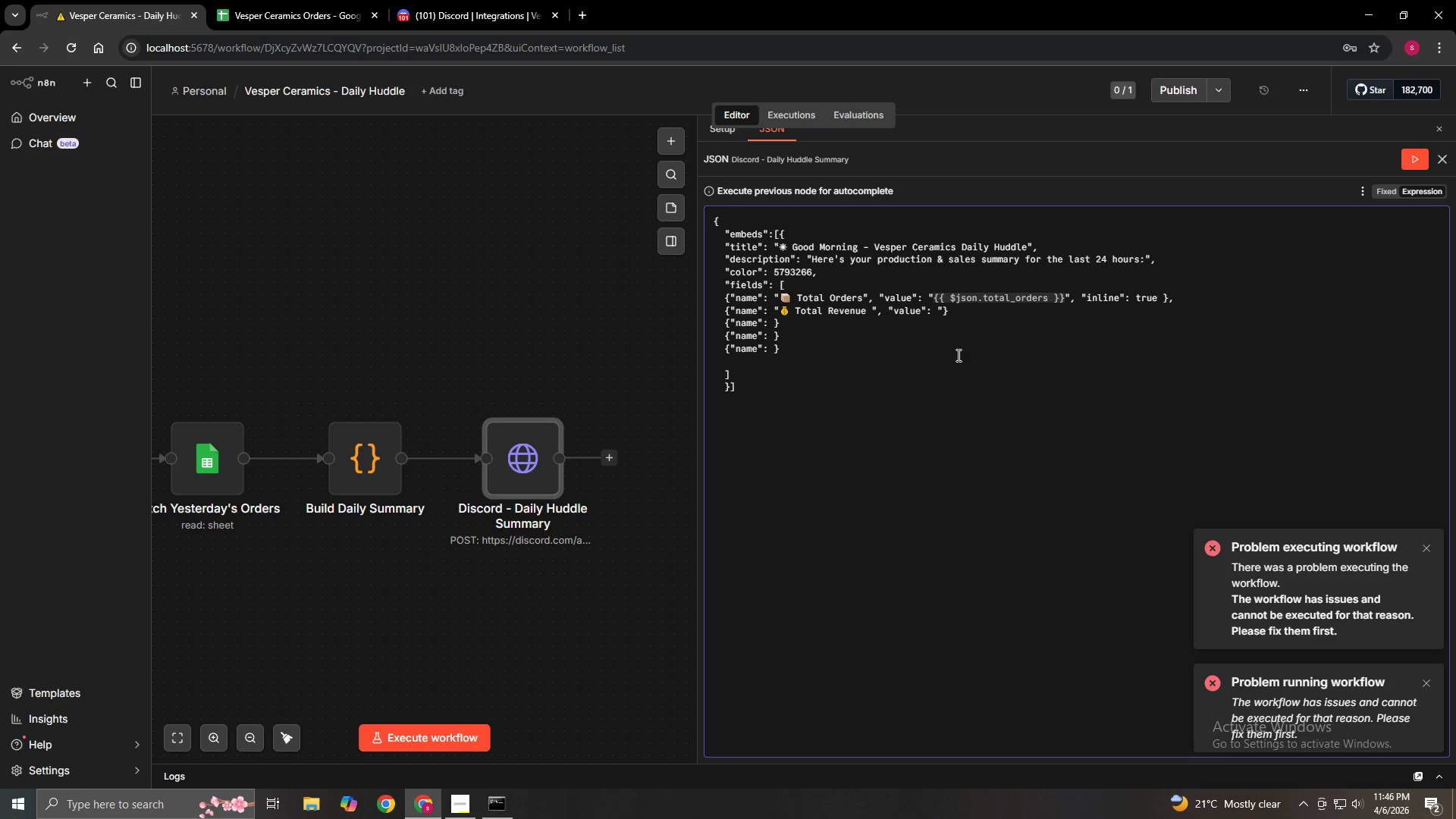 
key(Shift+BracketLeft)
 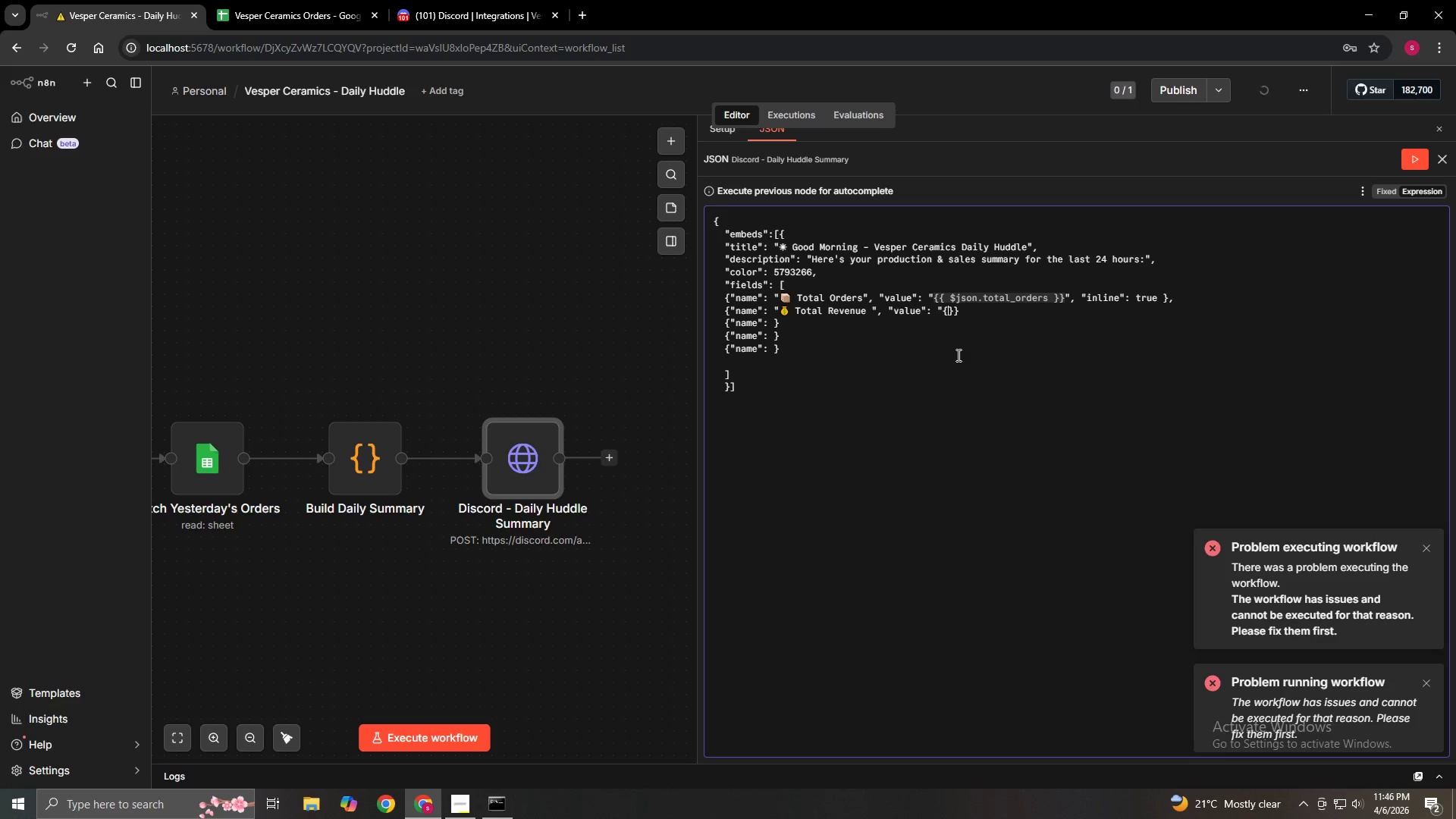 
key(Shift+BracketLeft)
 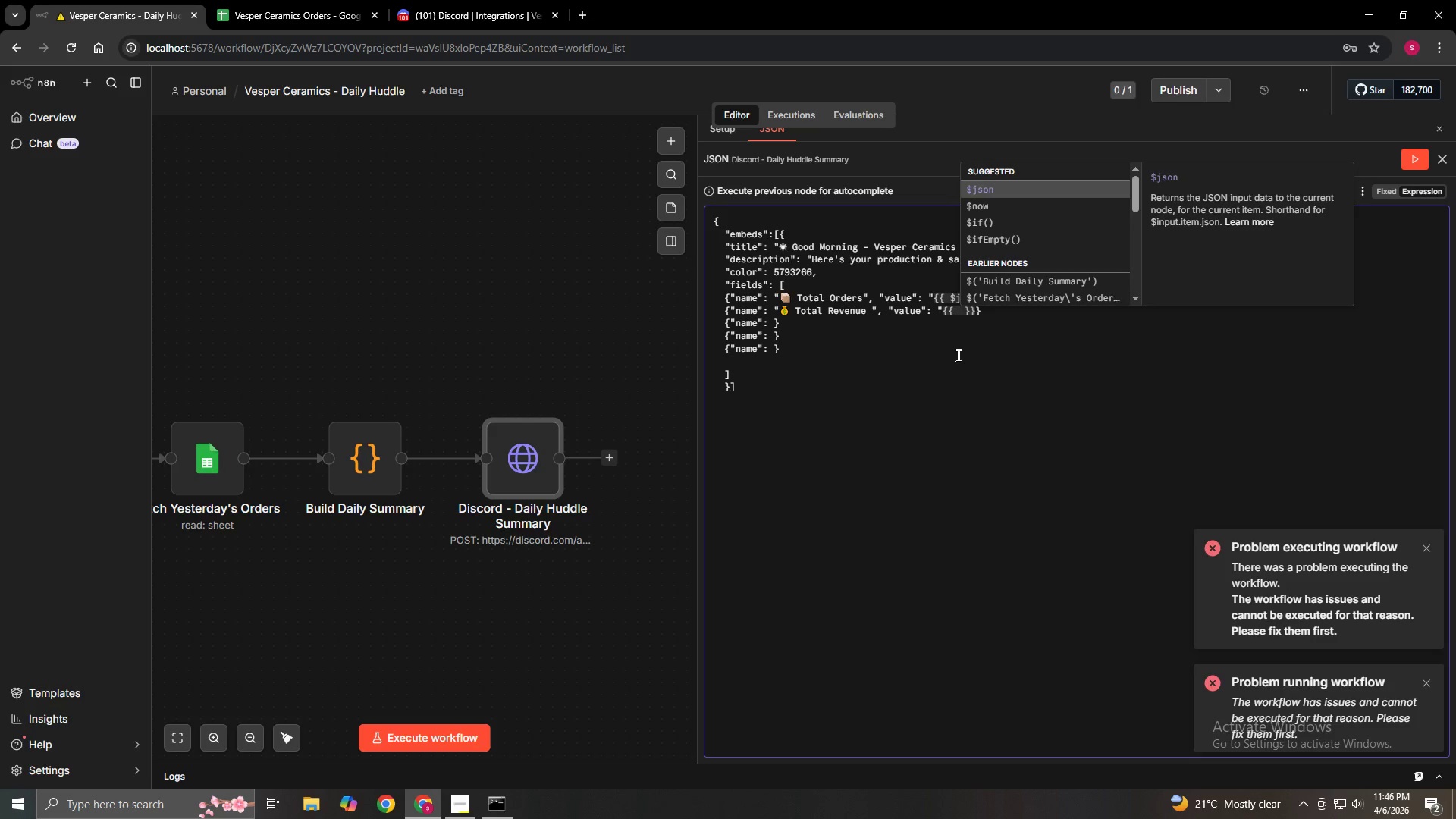 
key(Enter)
 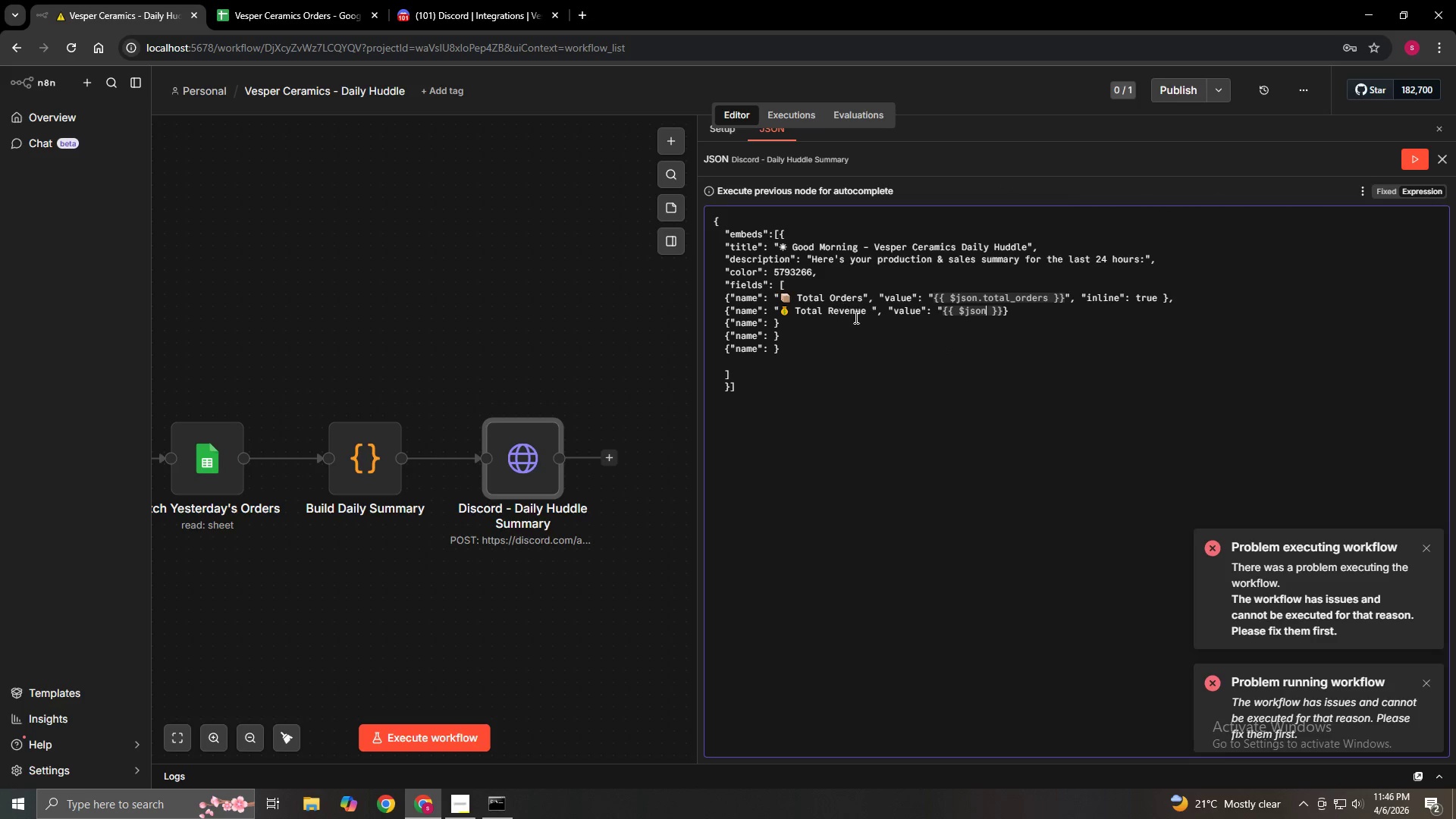 
wait(8.94)
 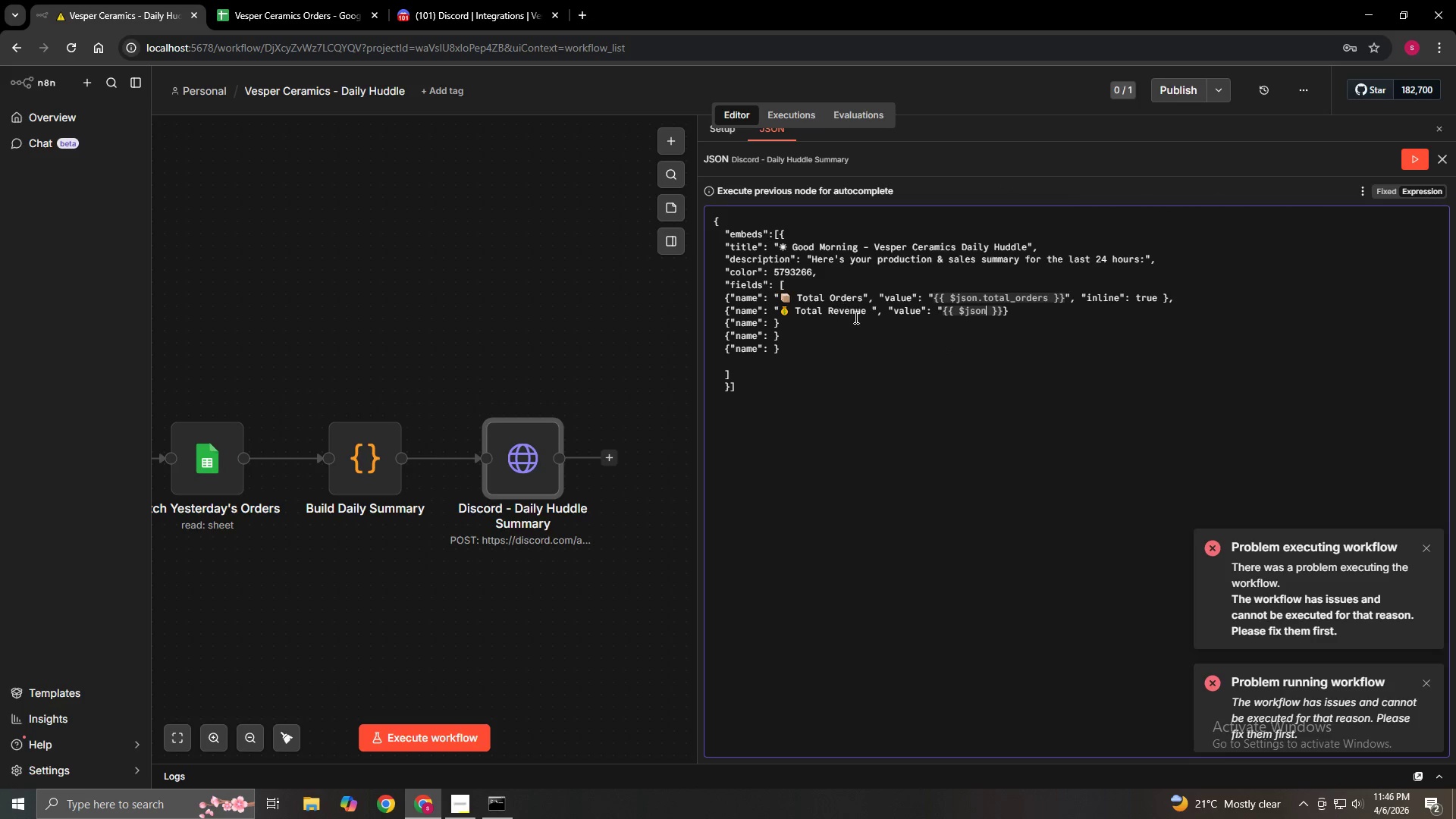 
type(.total_revennur)
 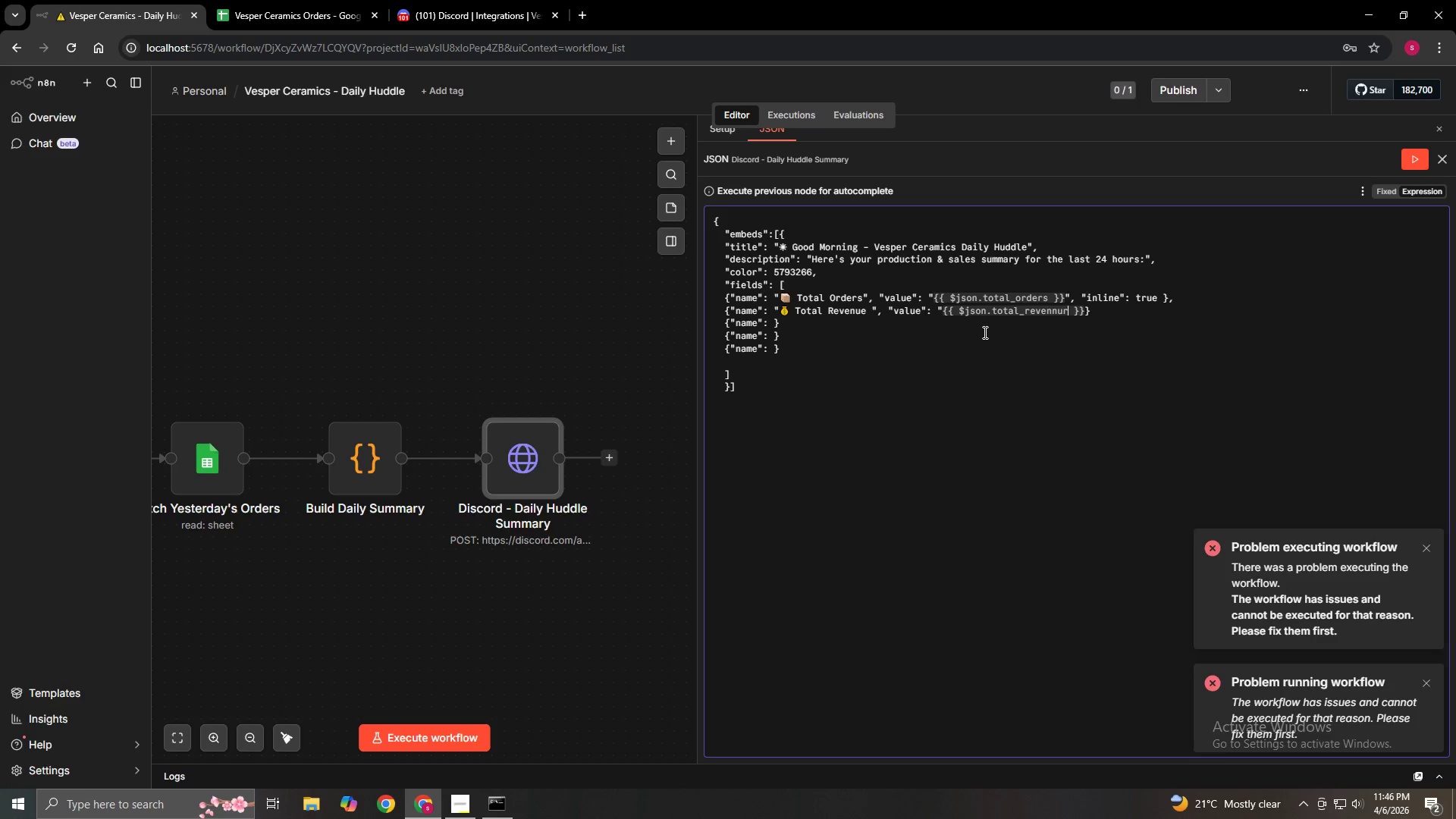 
key(ArrowLeft)
 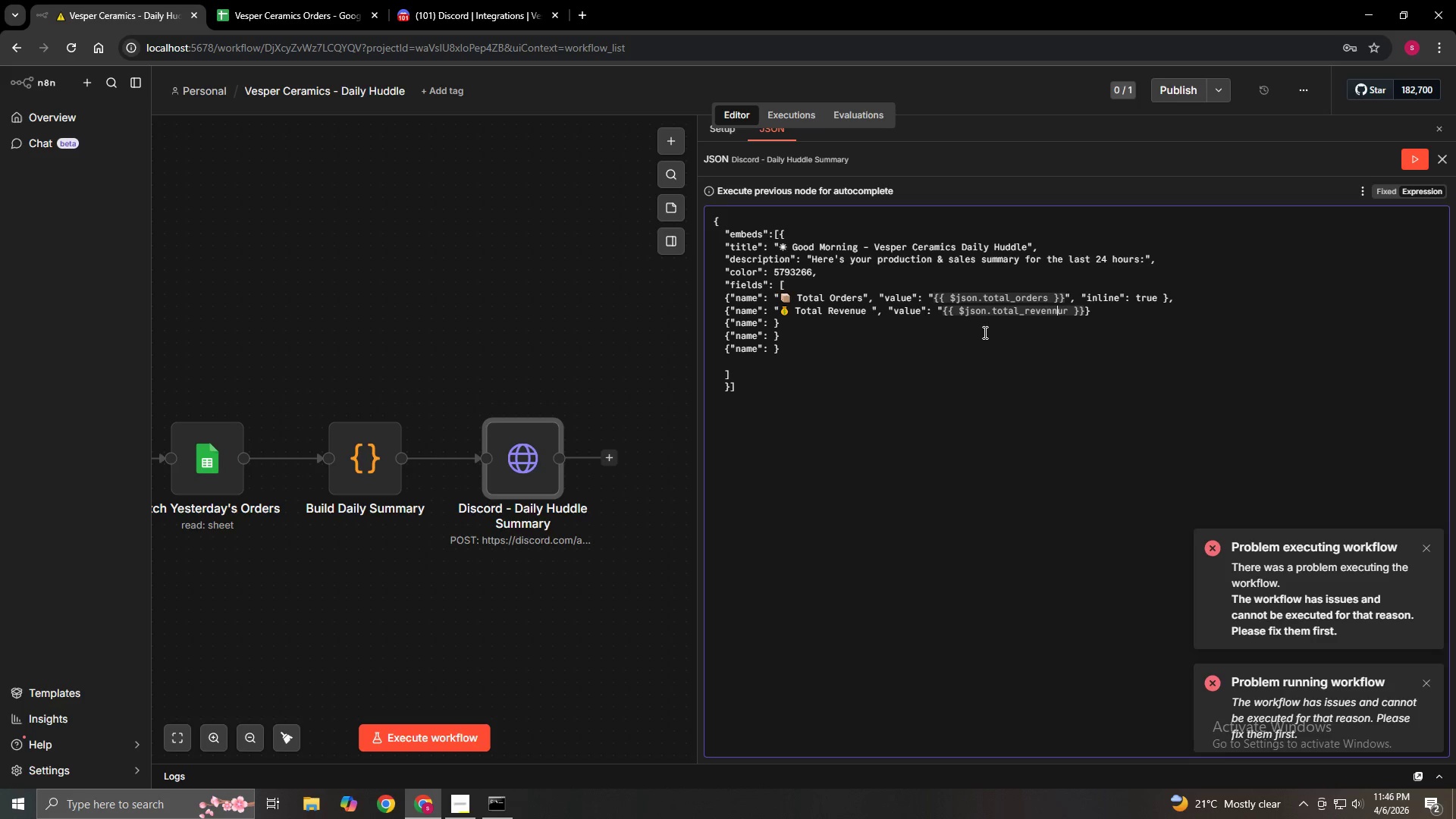 
key(ArrowLeft)
 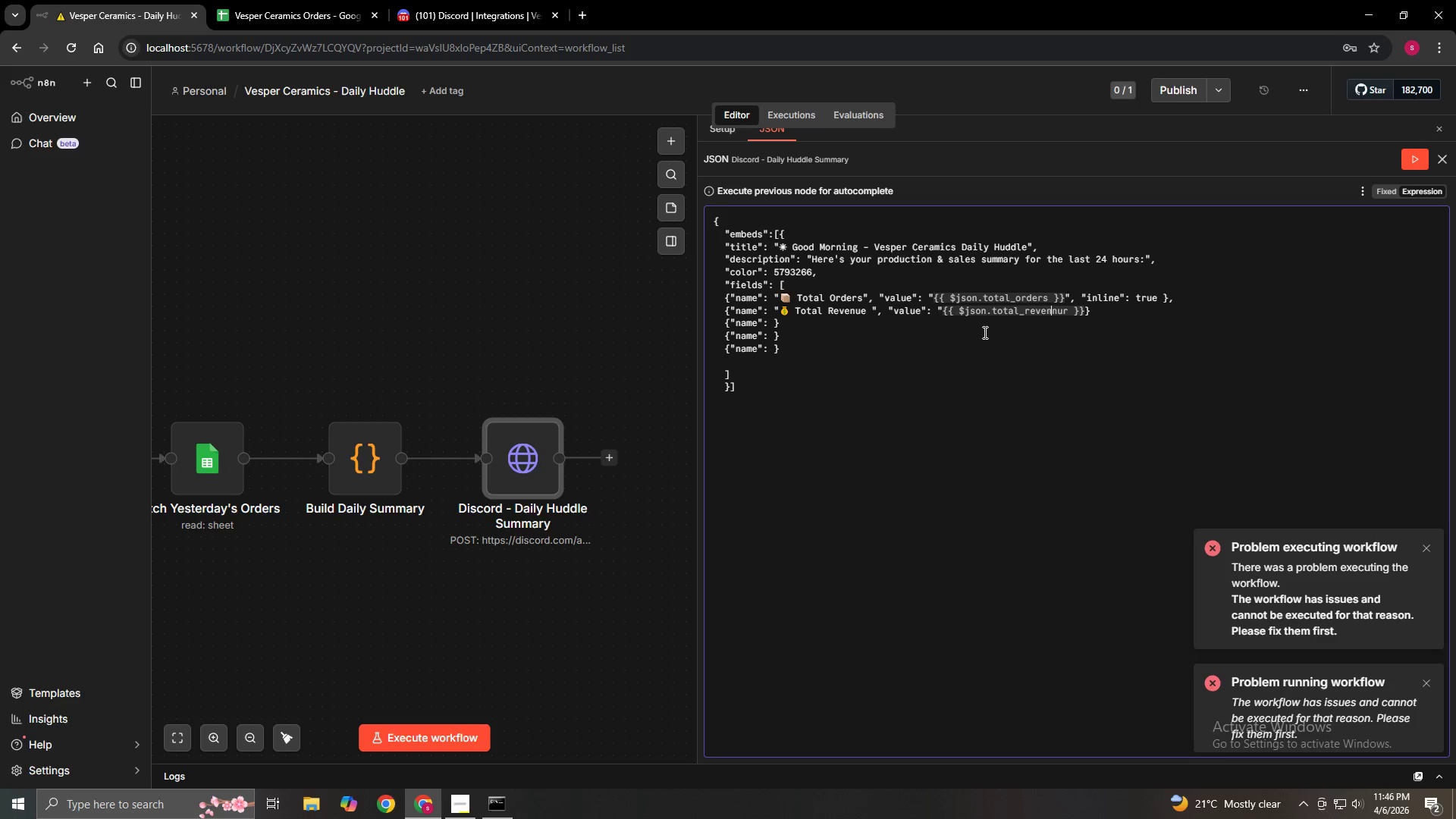 
key(ArrowLeft)
 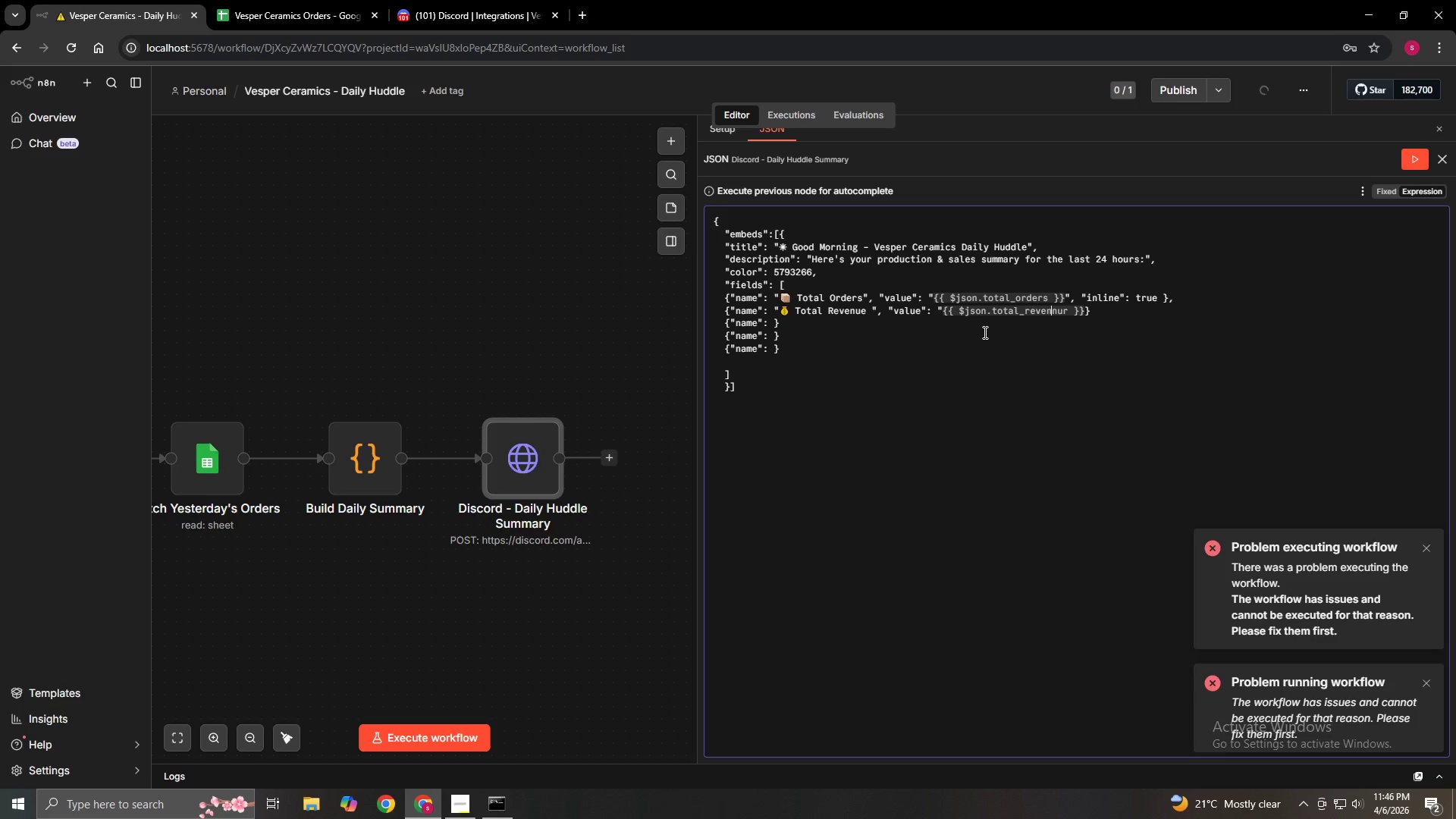 
key(Backspace)
 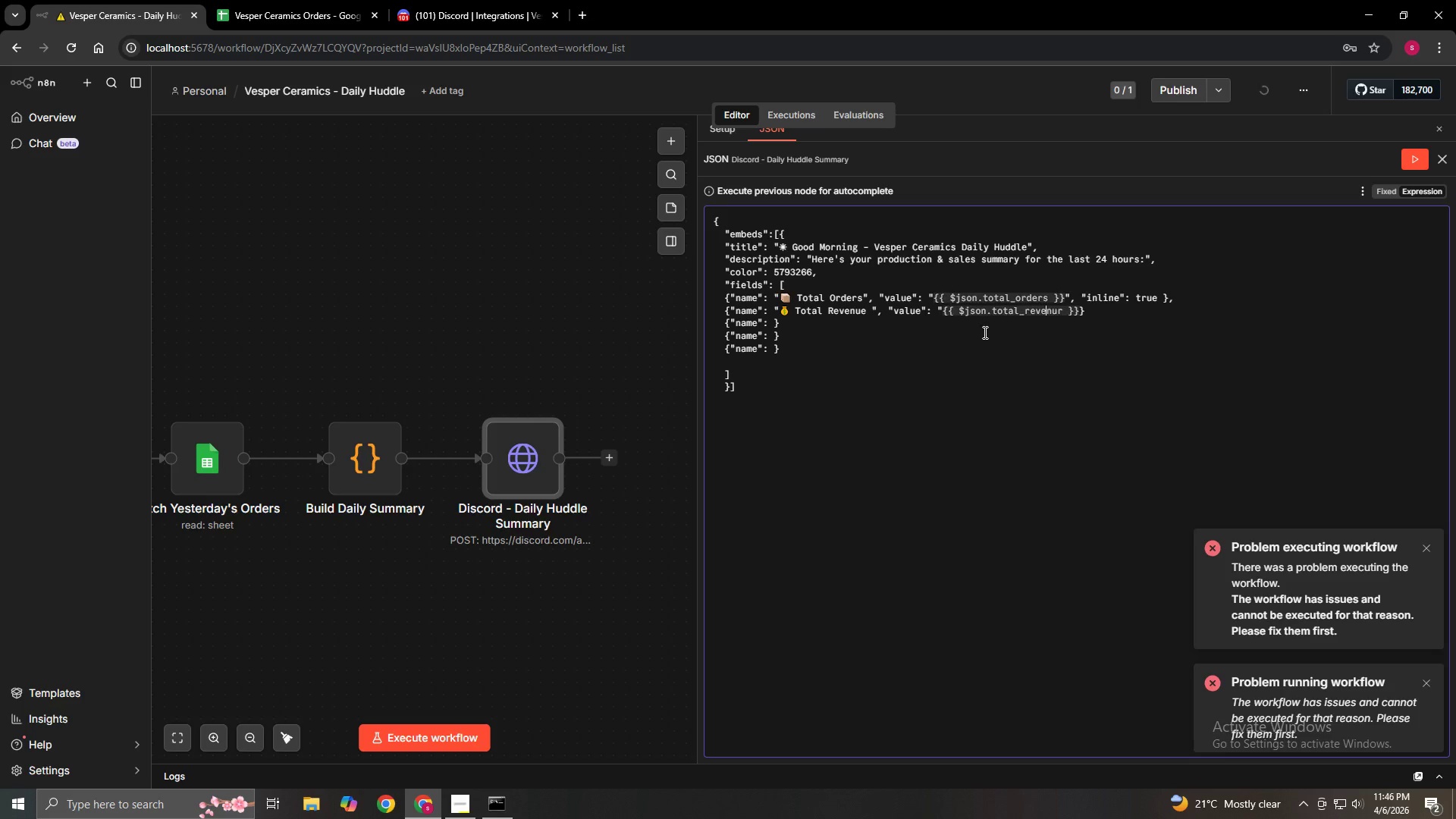 
key(ArrowRight)
 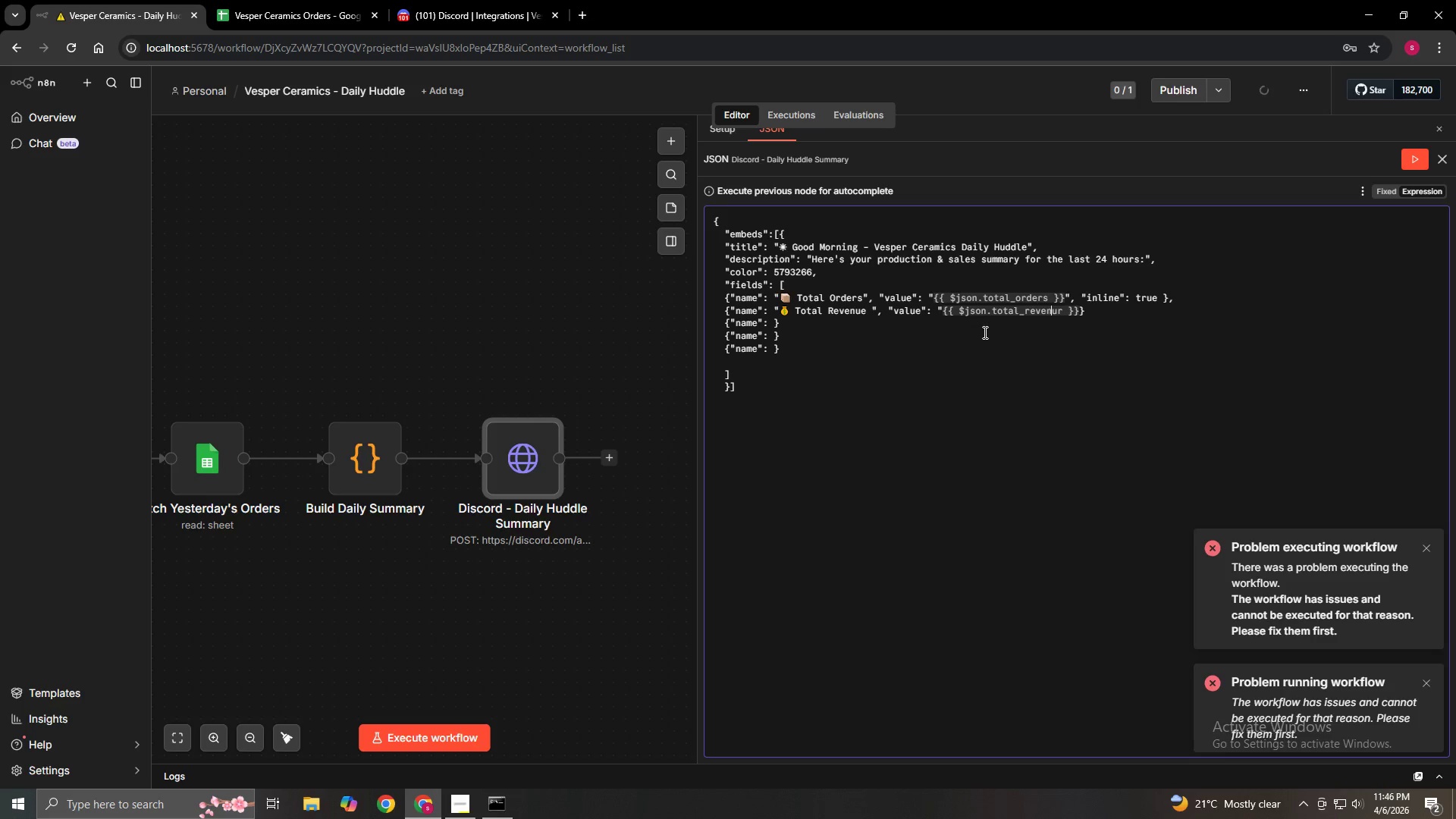 
key(ArrowRight)
 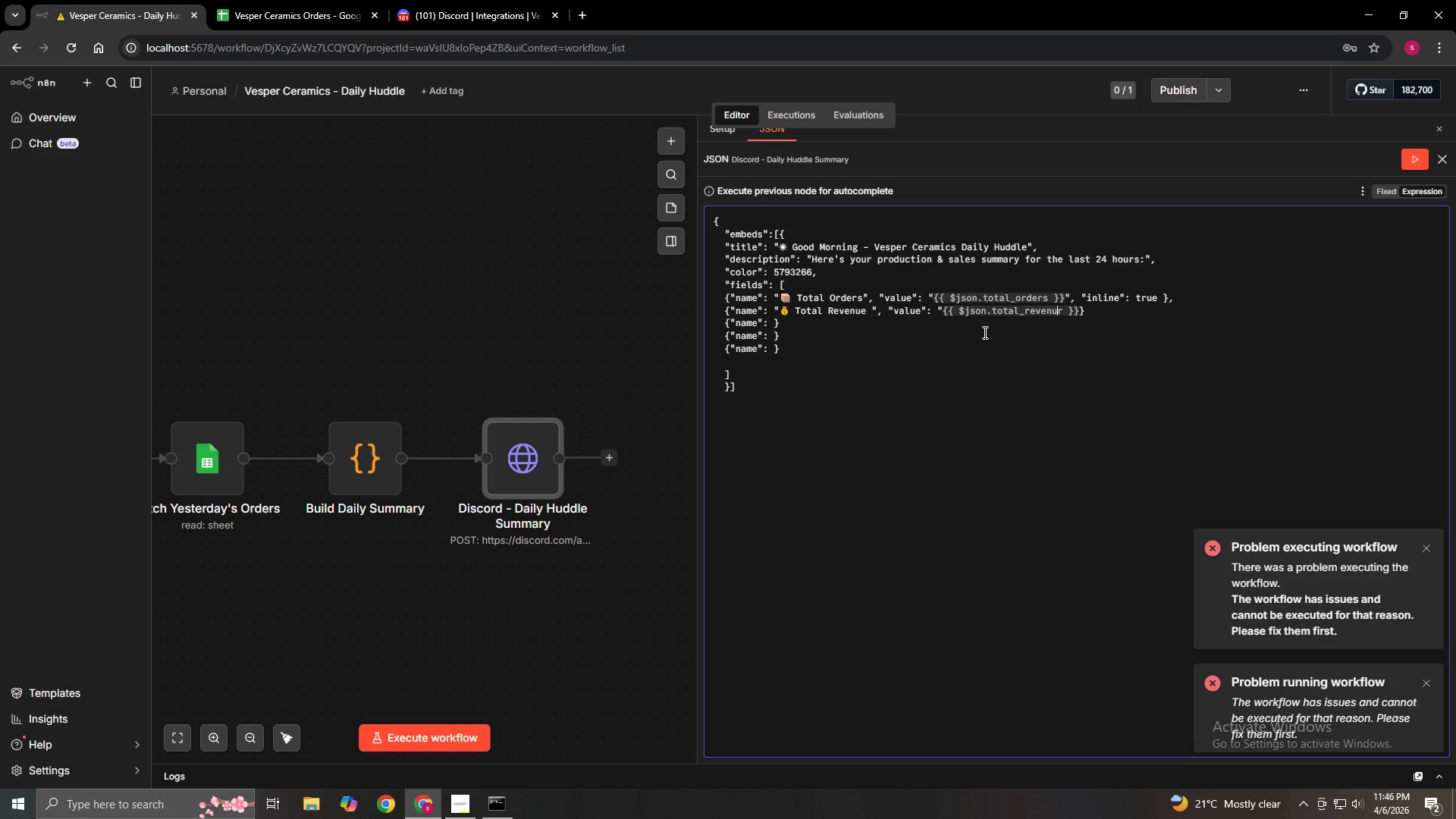 
key(ArrowRight)
 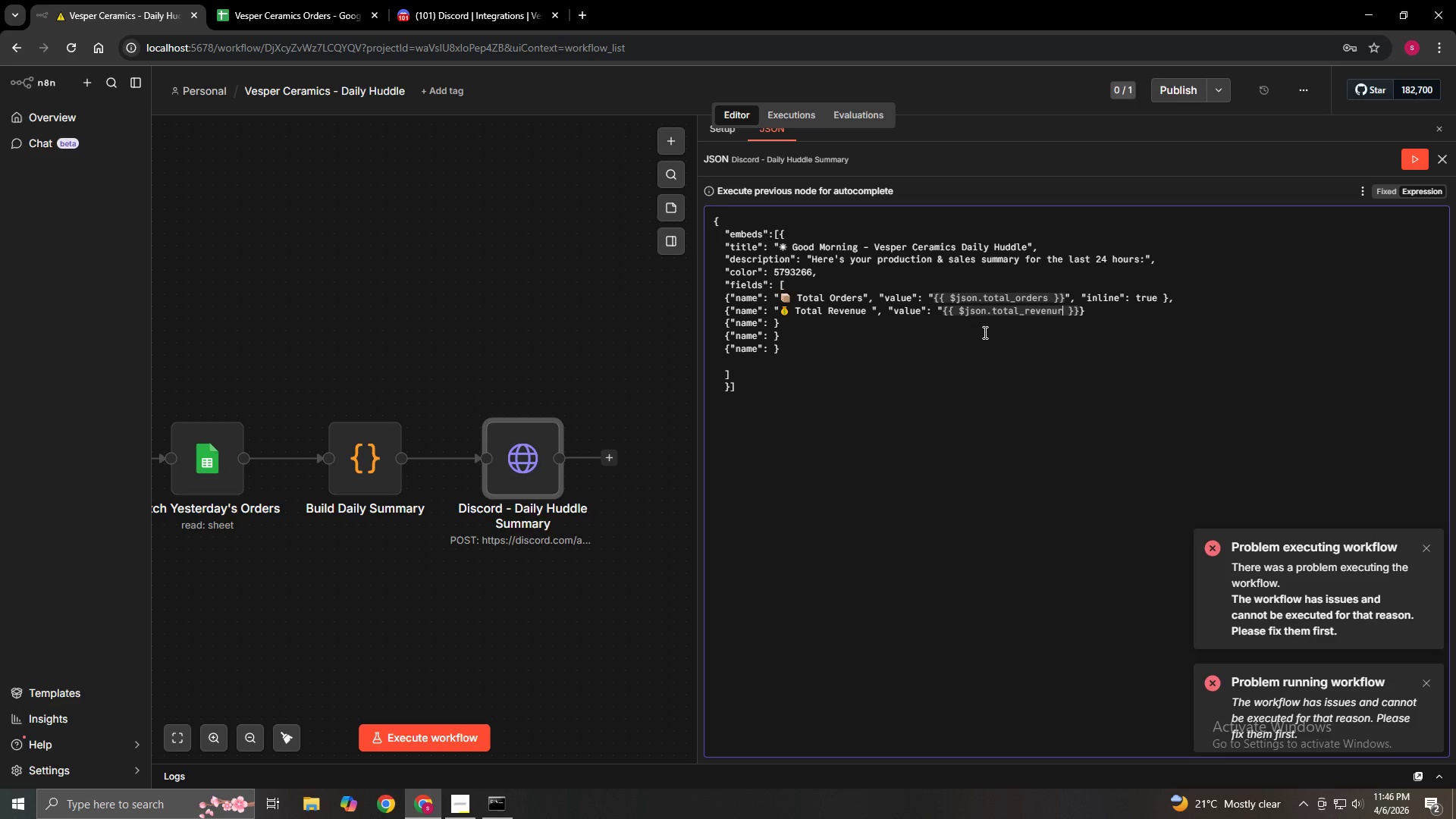 
key(Backspace)
 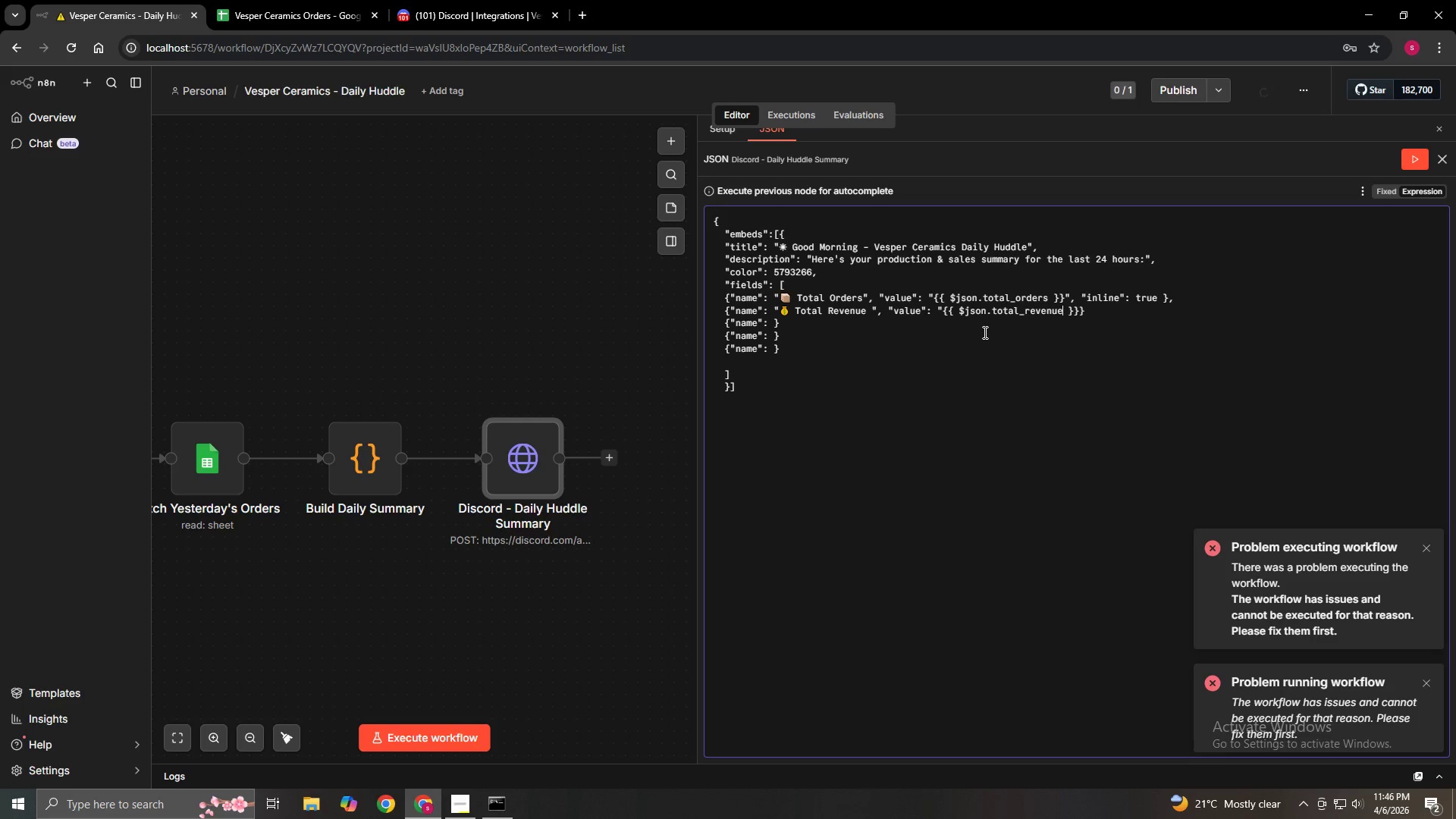 
key(E)
 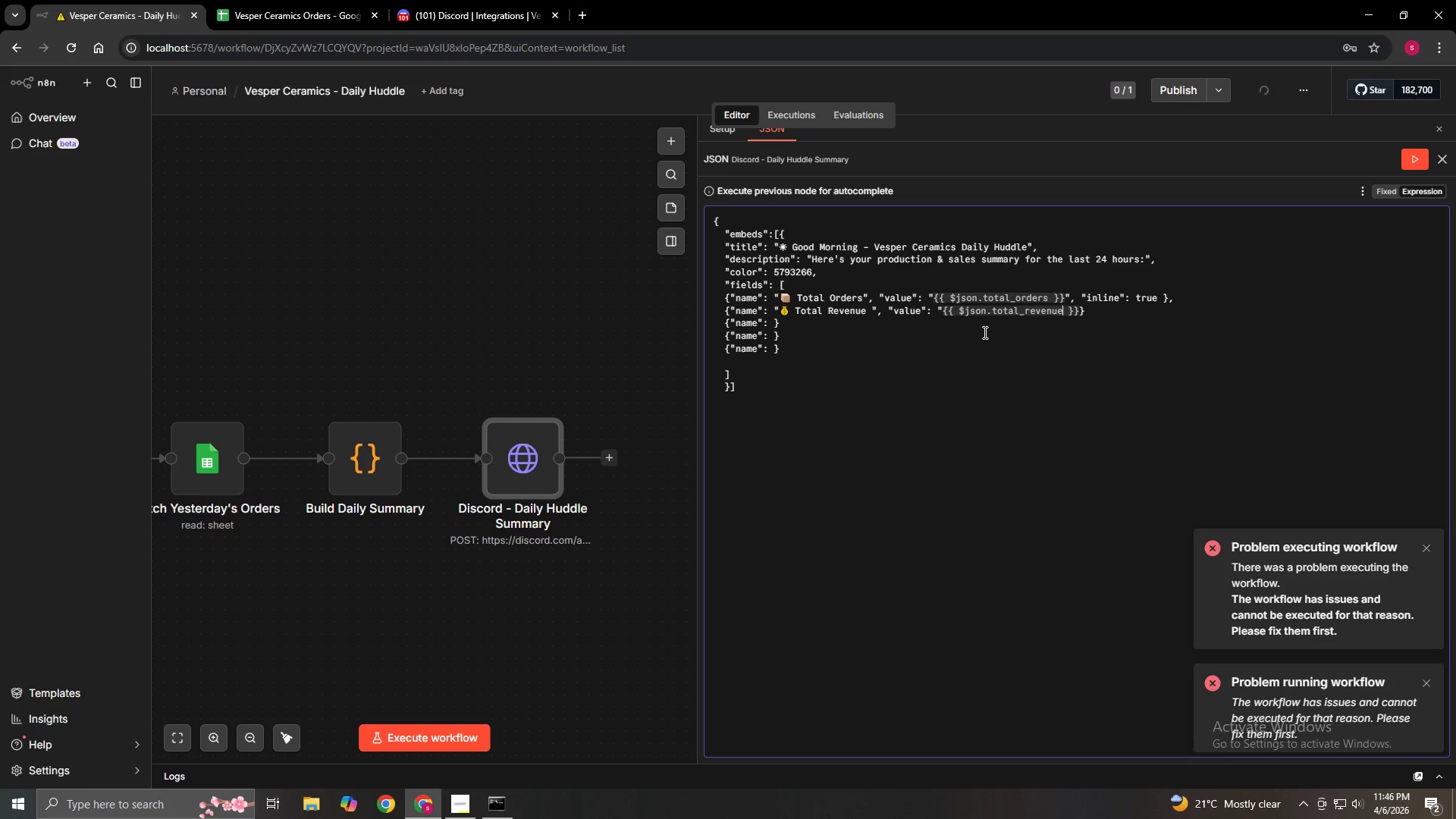 
key(ArrowRight)
 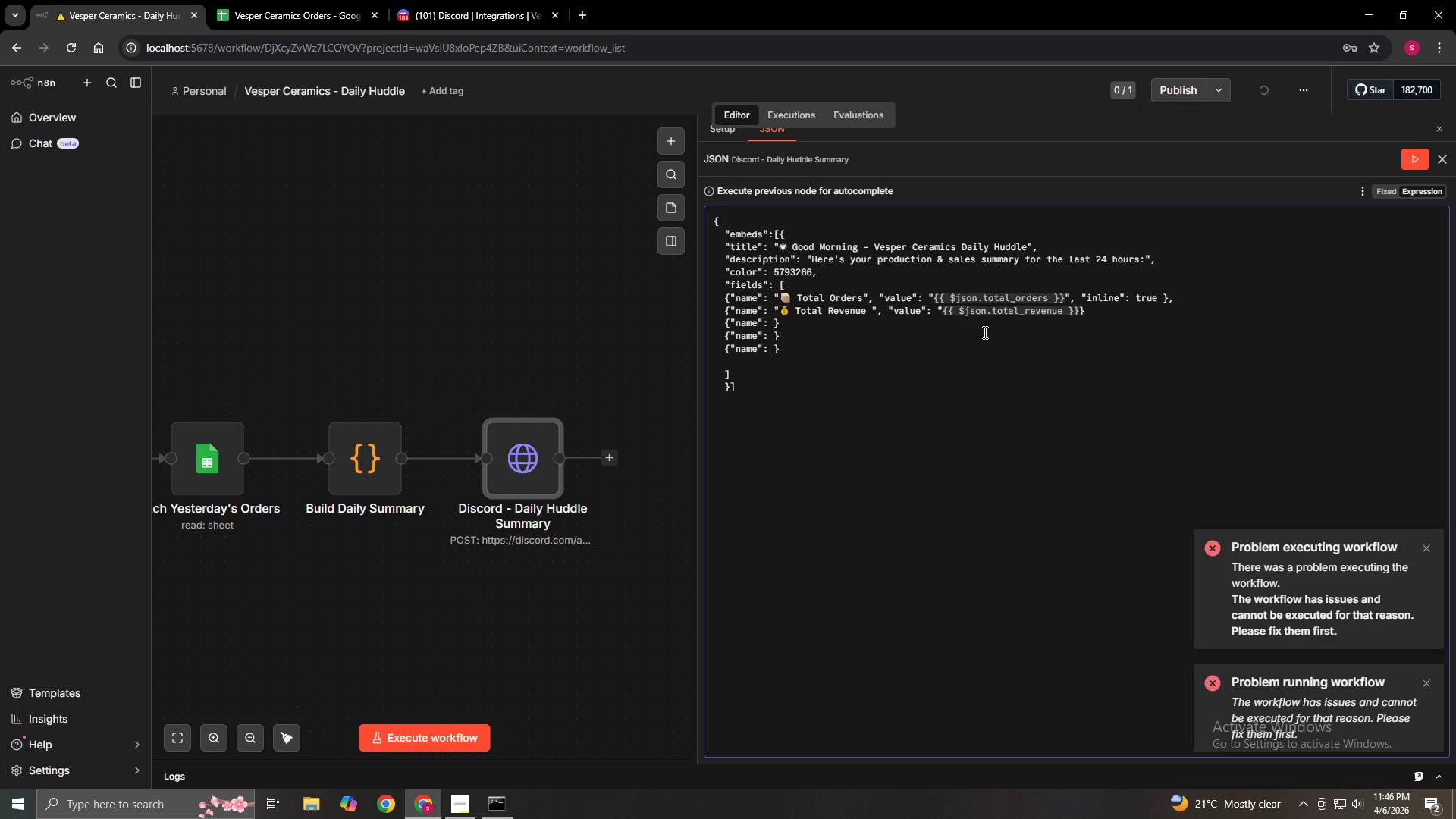 
key(ArrowRight)
 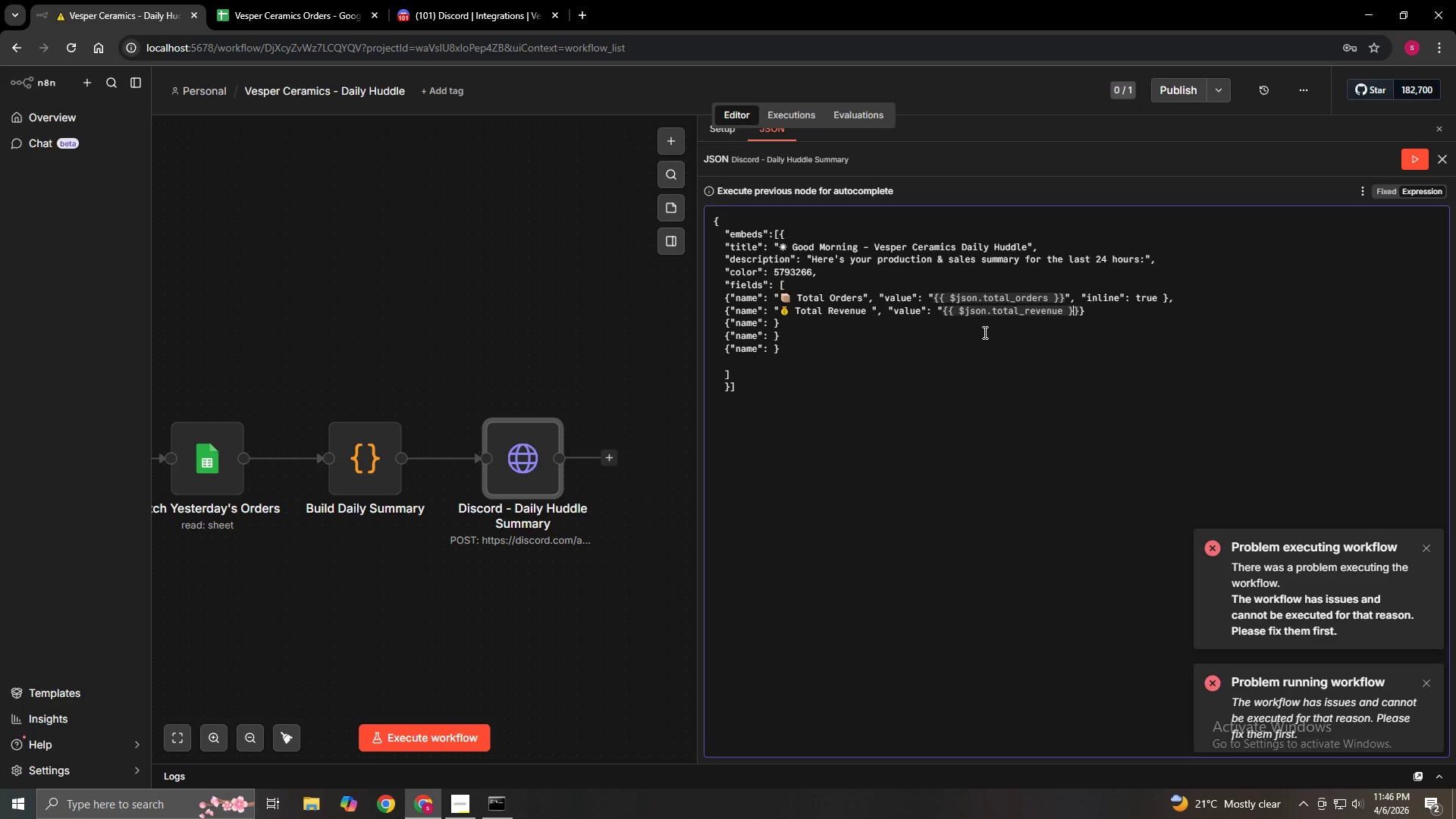 
key(ArrowRight)
 